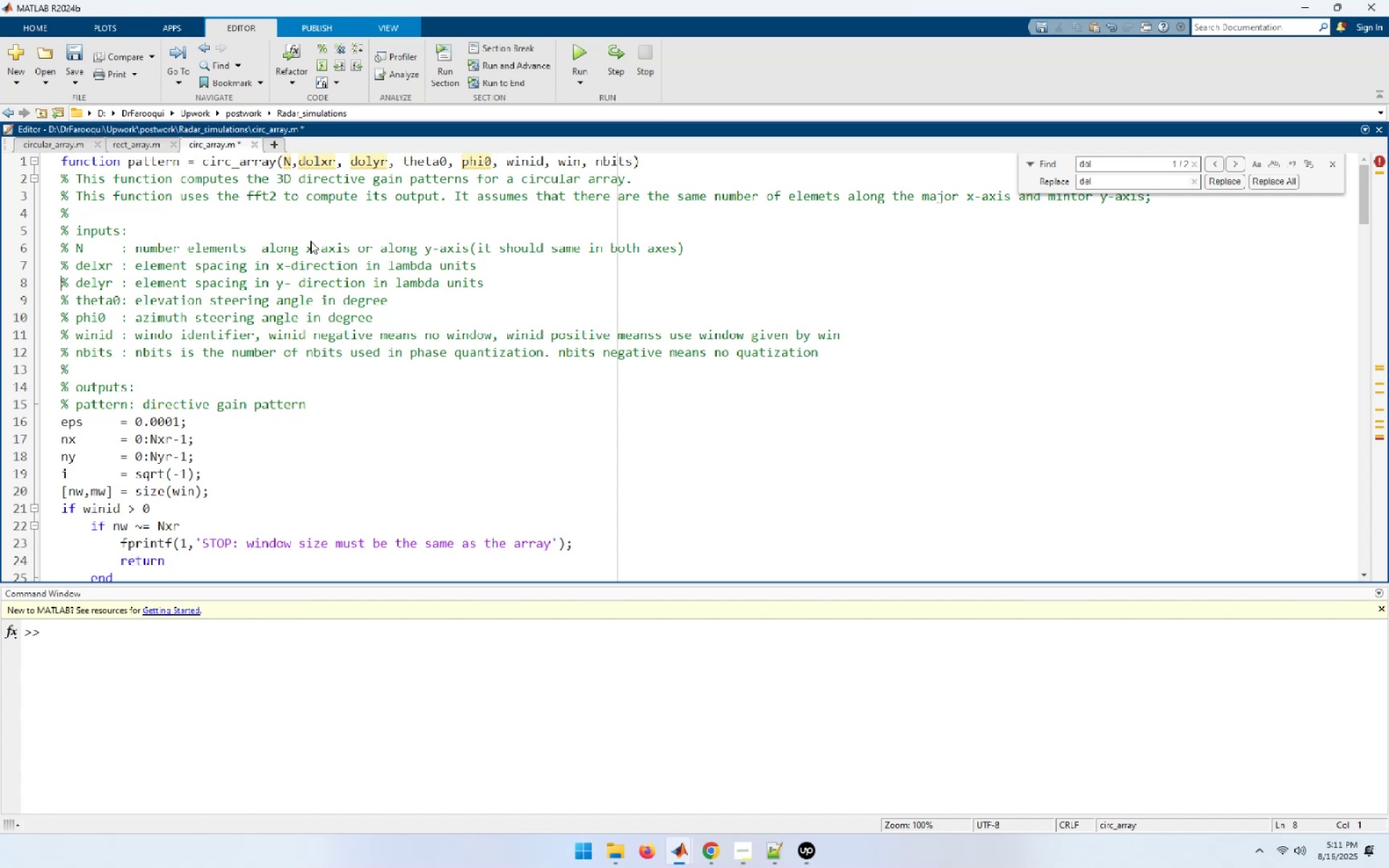 
wait(12.53)
 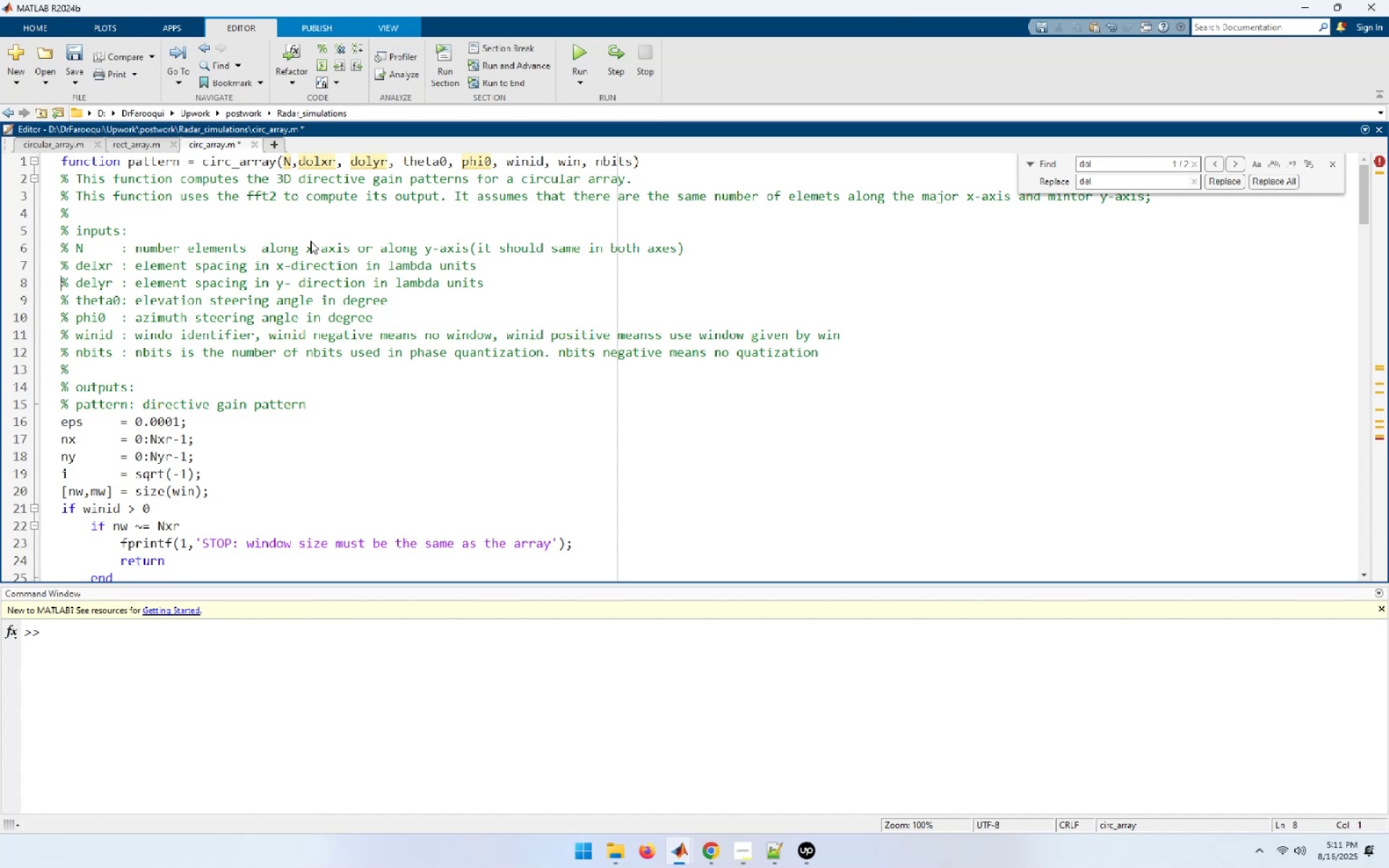 
left_click([114, 299])
 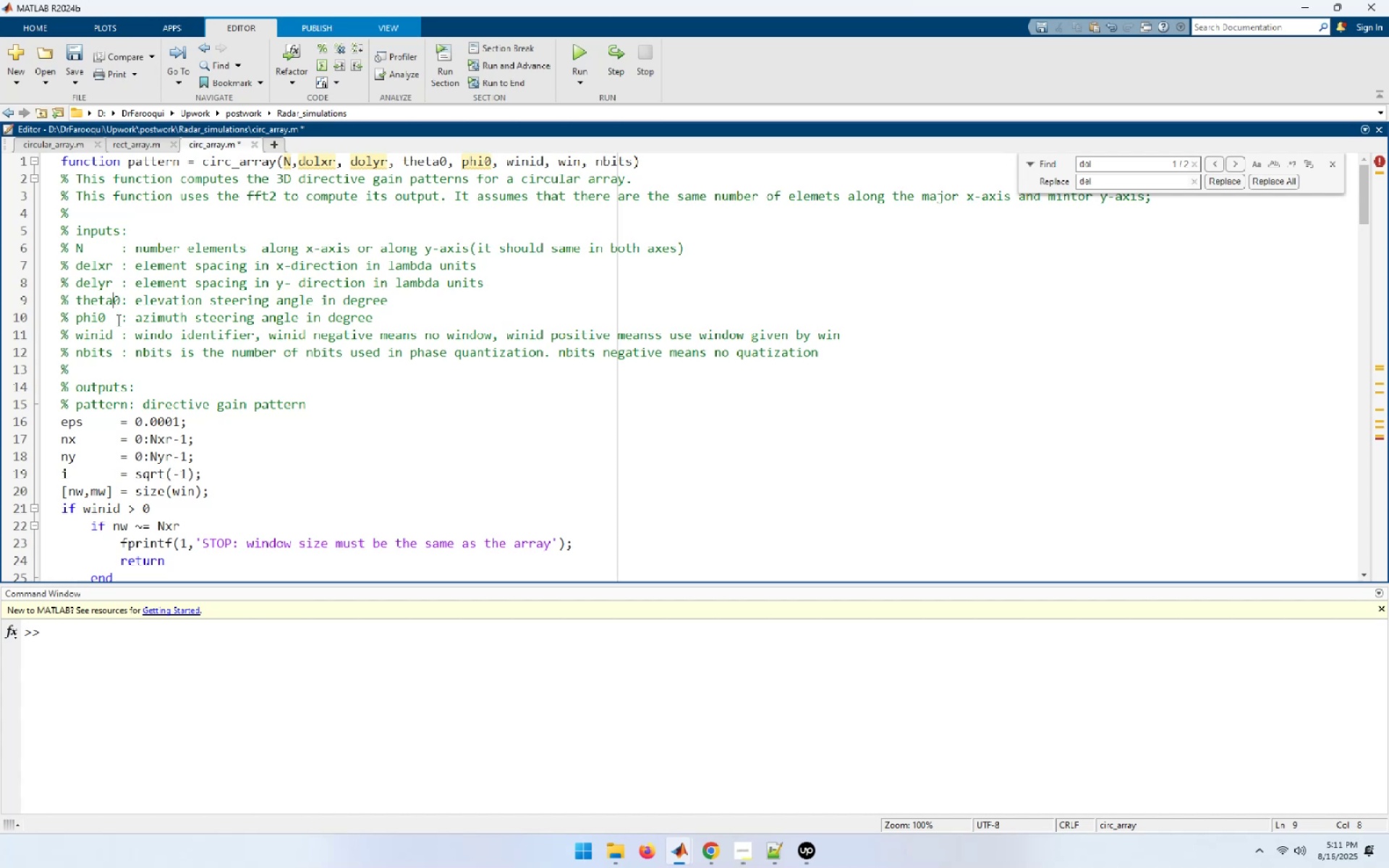 
left_click([117, 320])
 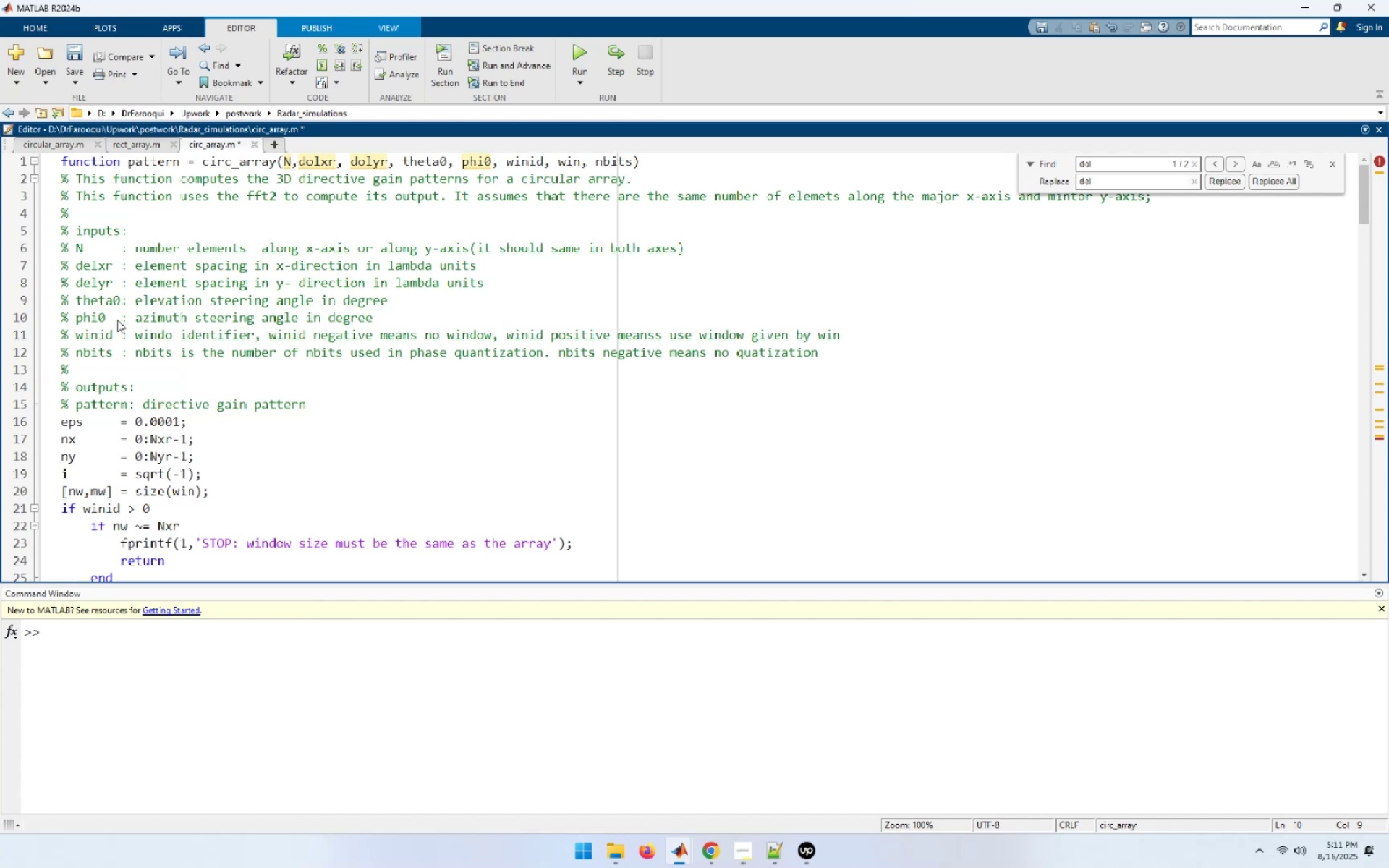 
wait(18.19)
 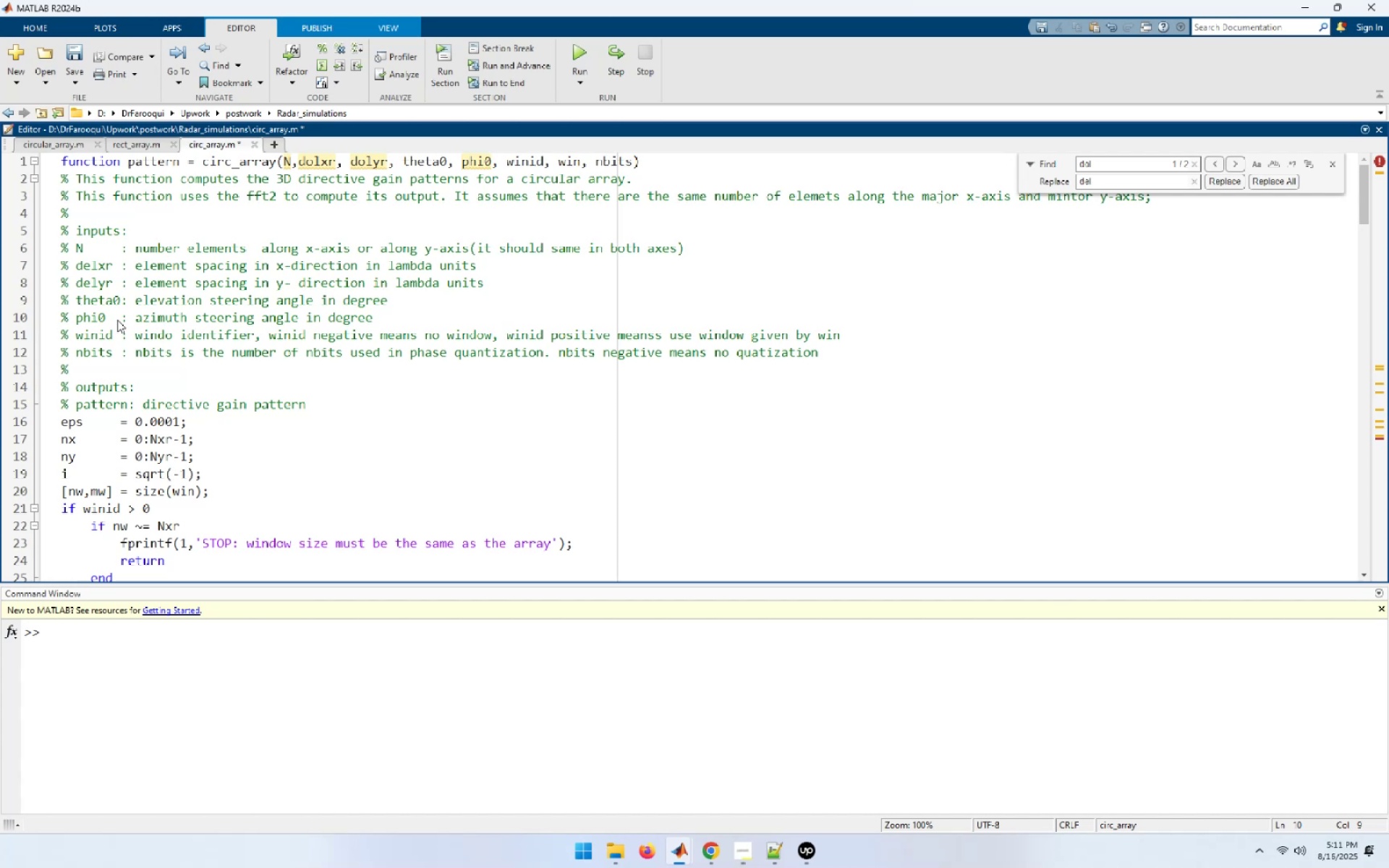 
key(ArrowUp)
 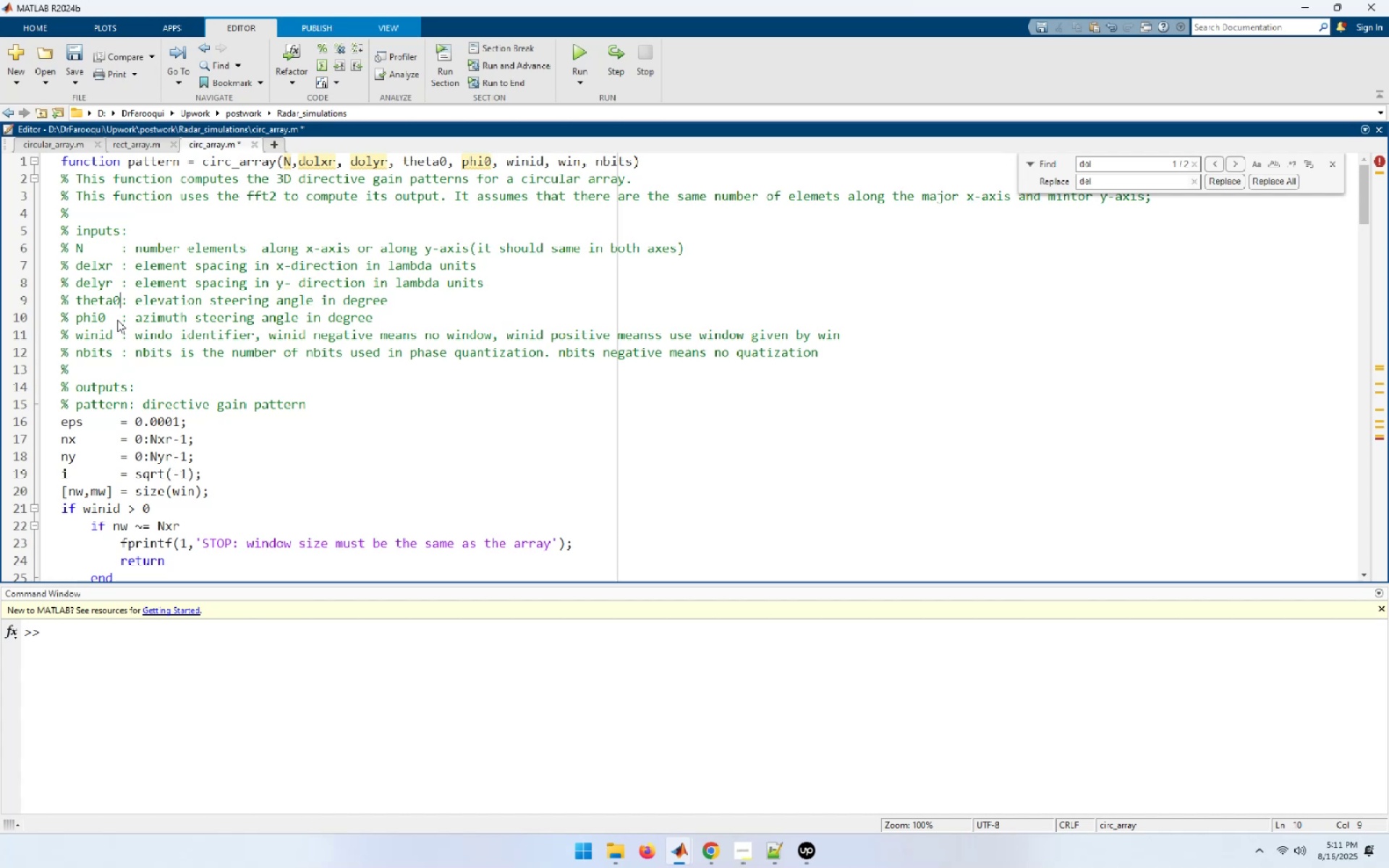 
type([End])
key(NumpadEnter)
type(% This function uses the function(rect)
key(Backspace)
type(_to_circ) which cm)
key(Backspace)
type(ompute the circular array from a square)
 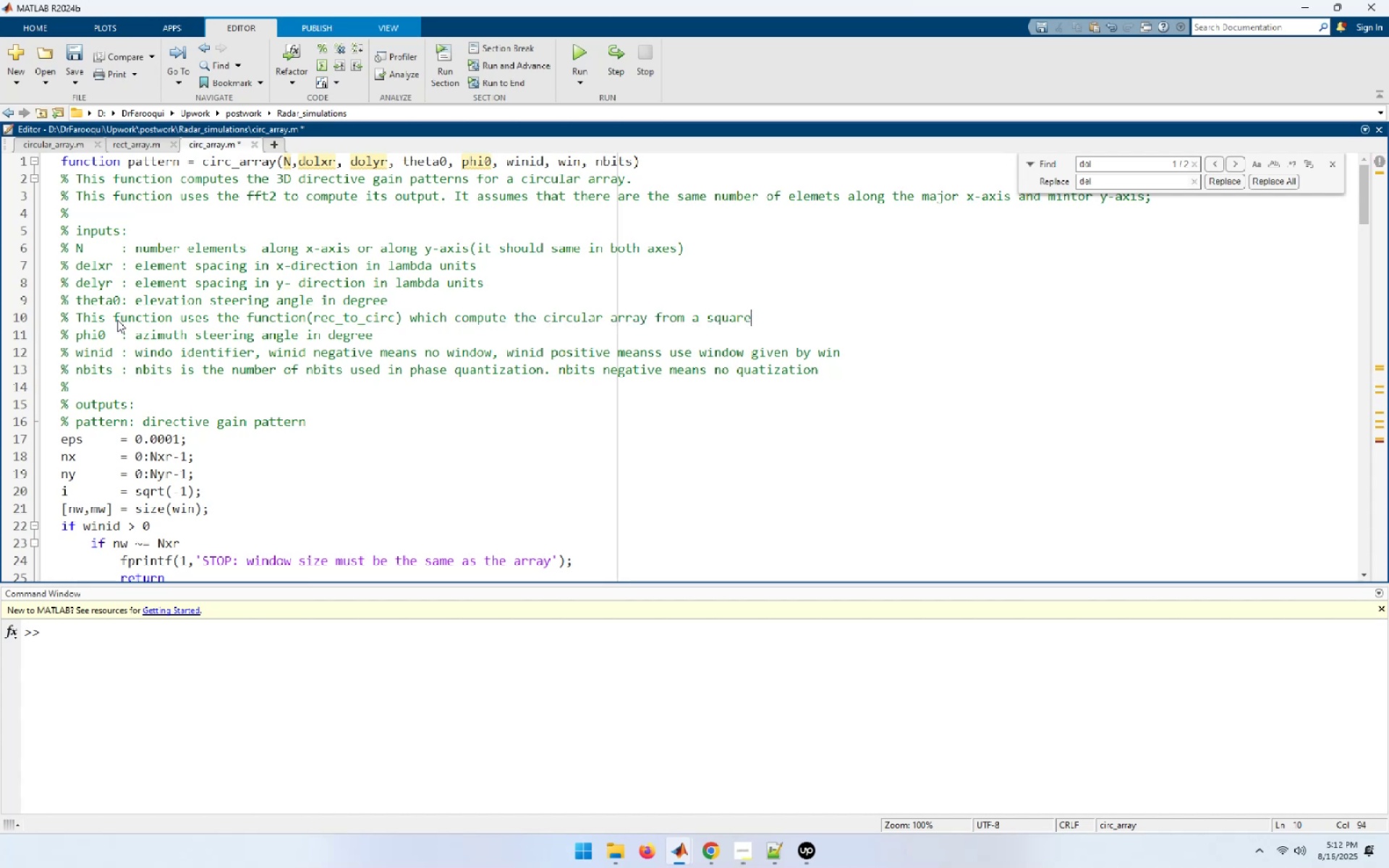 
wait(7.94)
 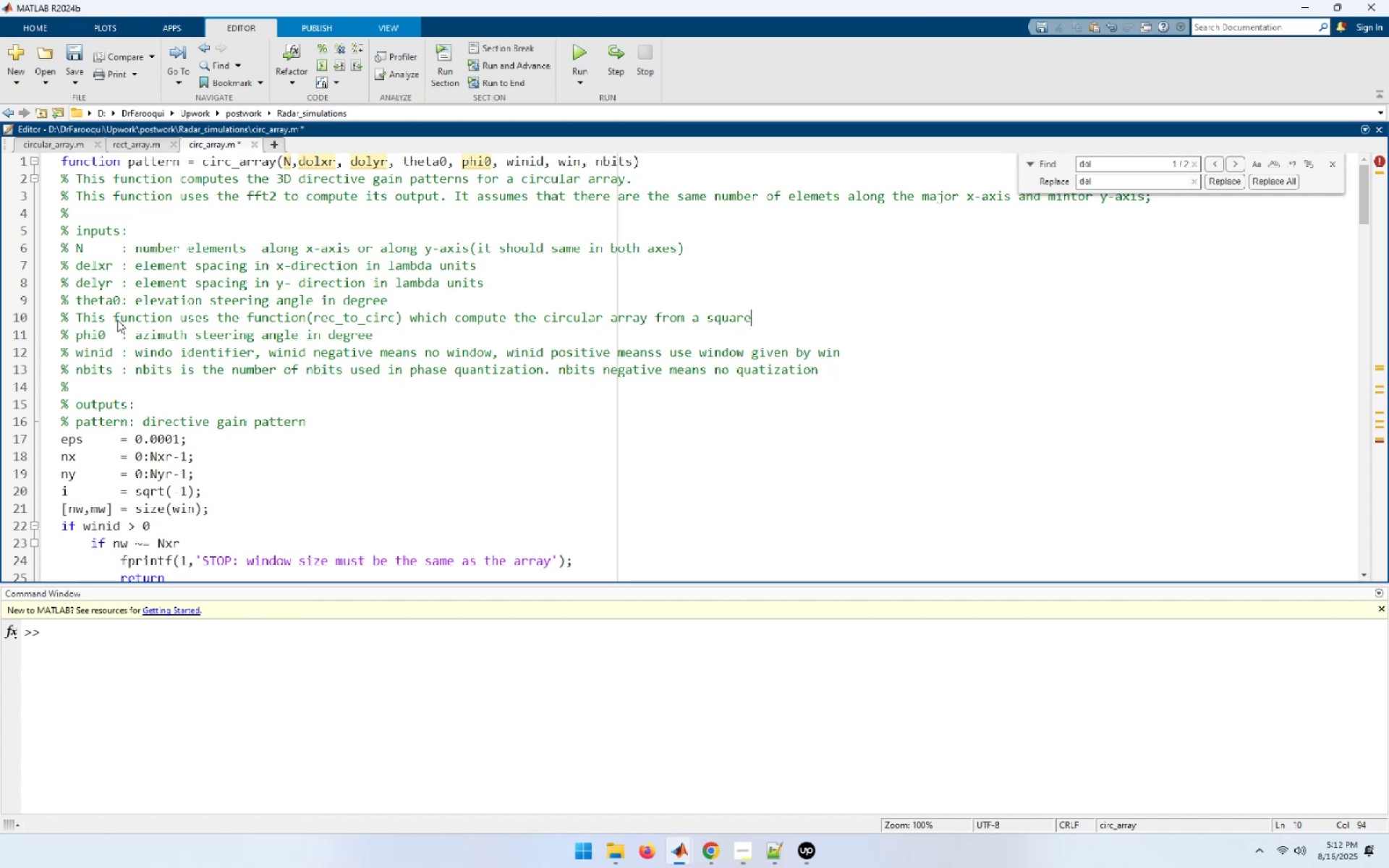 
type( array ( of size()
key(Backspace)
type( NX)
key(Backspace)
type(xN) using the r)
key(Backspace)
type(notation developed by ALLEN.)
key(Backspace)
type( >)
 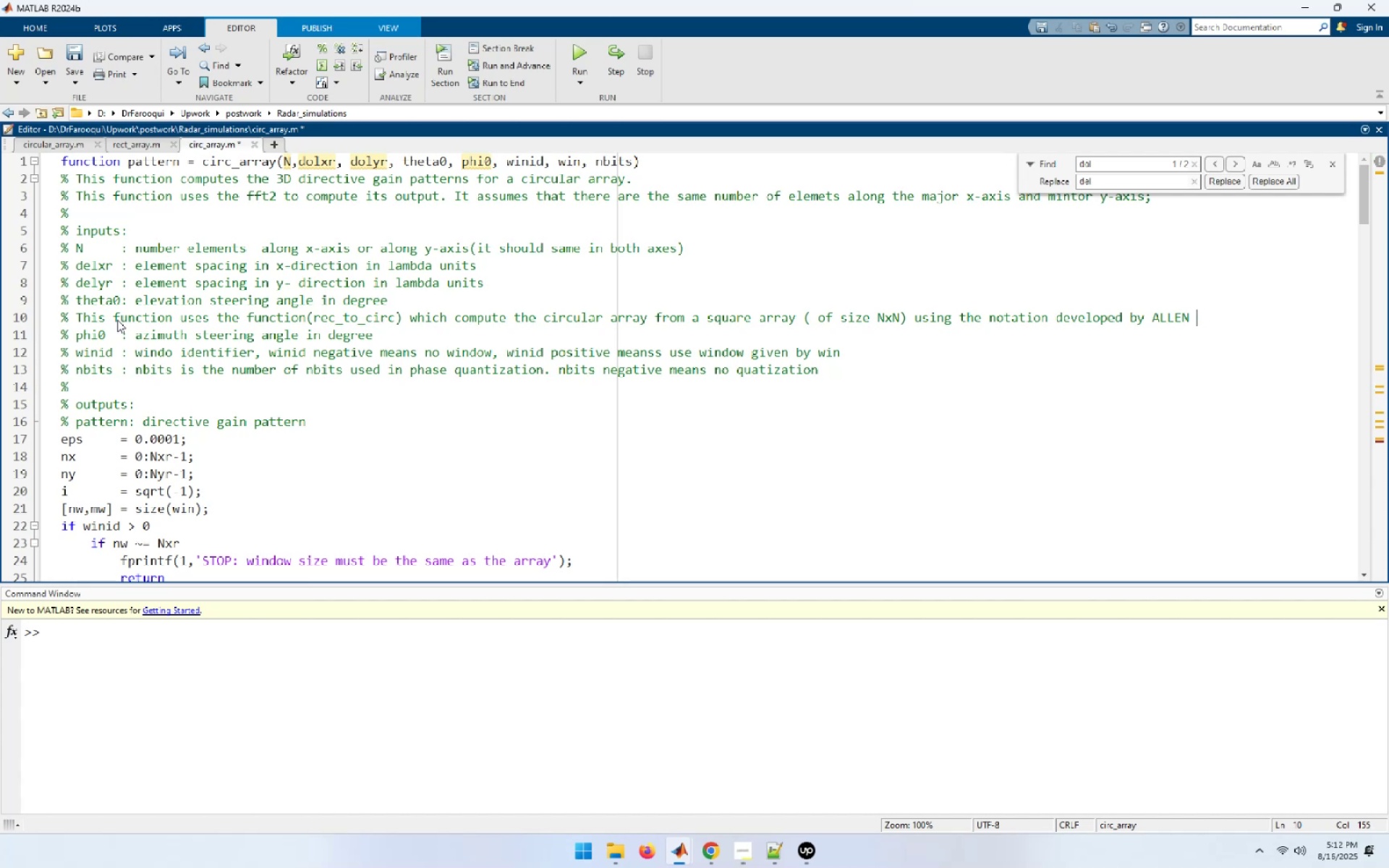 
 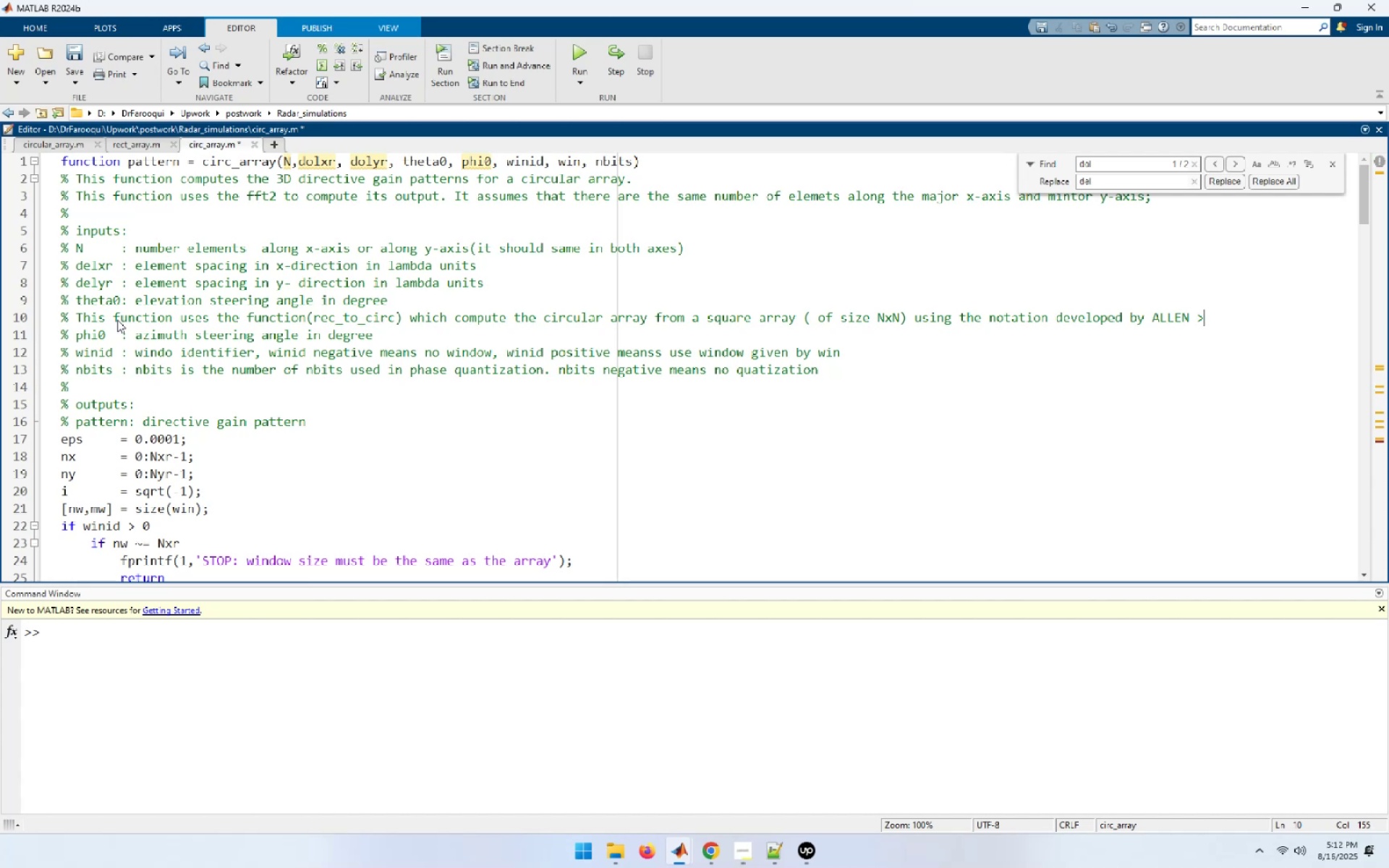 
hold_key(key=Backspace, duration=0.86)
 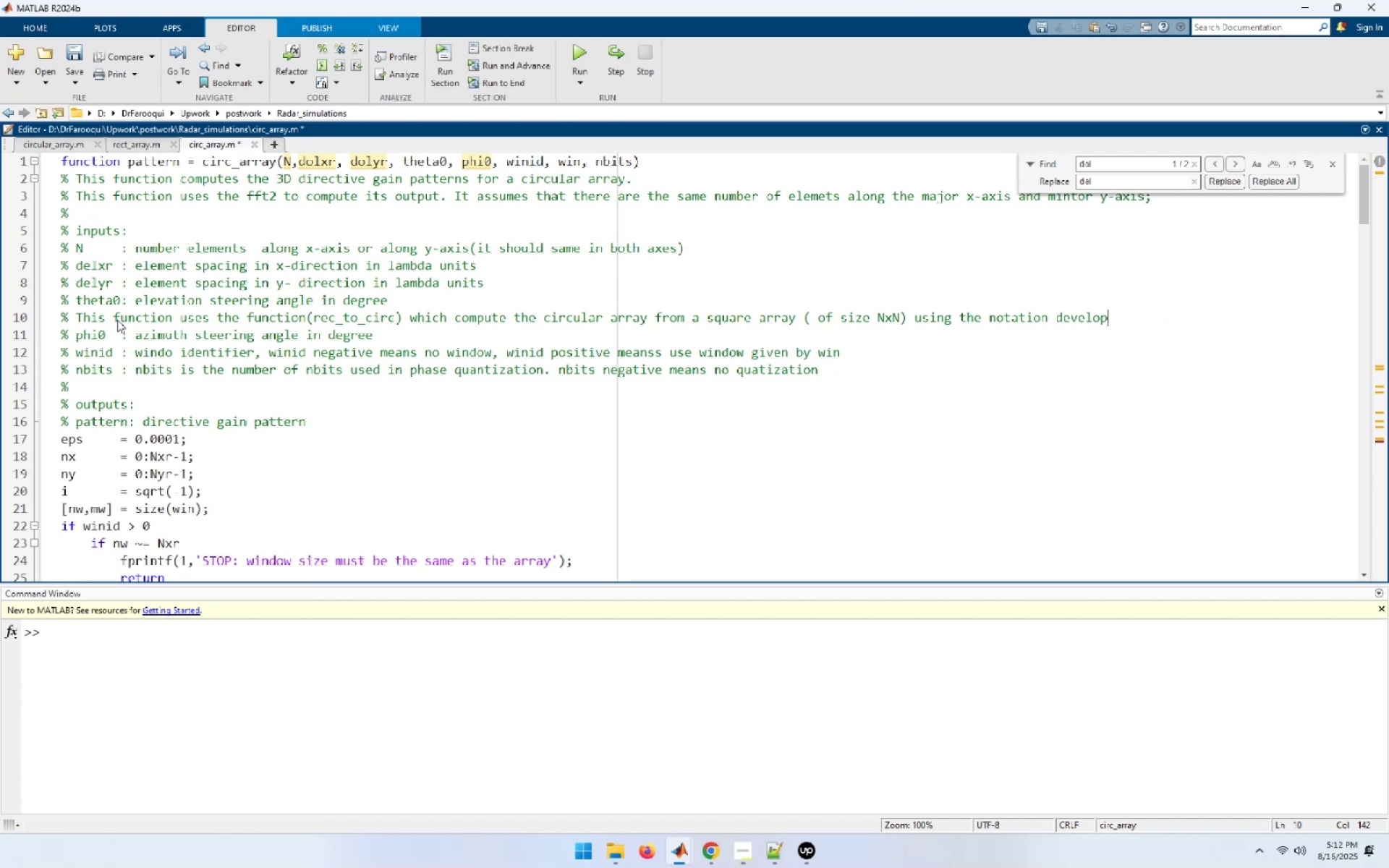 
hold_key(key=Backspace, duration=1.18)
 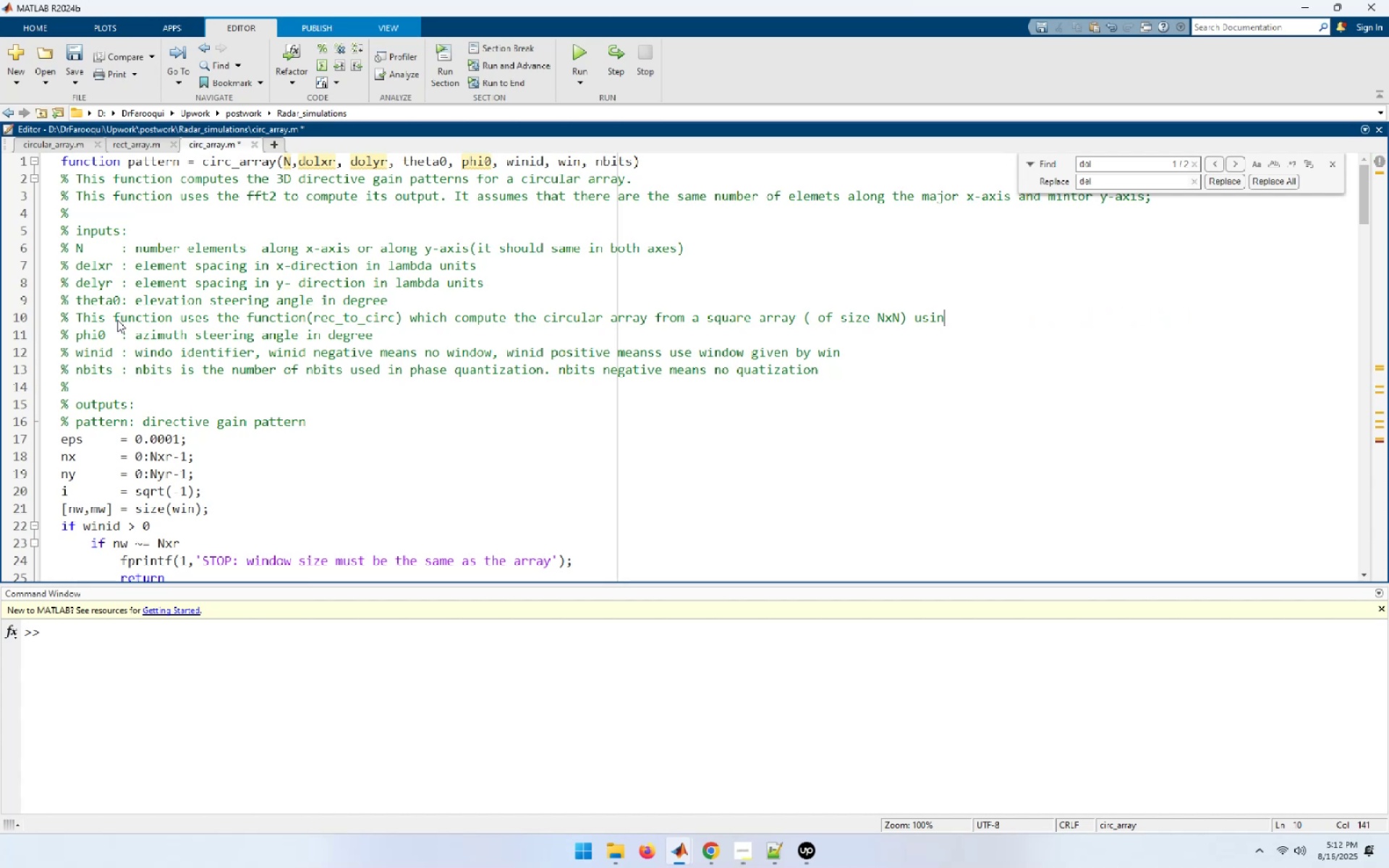 
key(Backspace)
 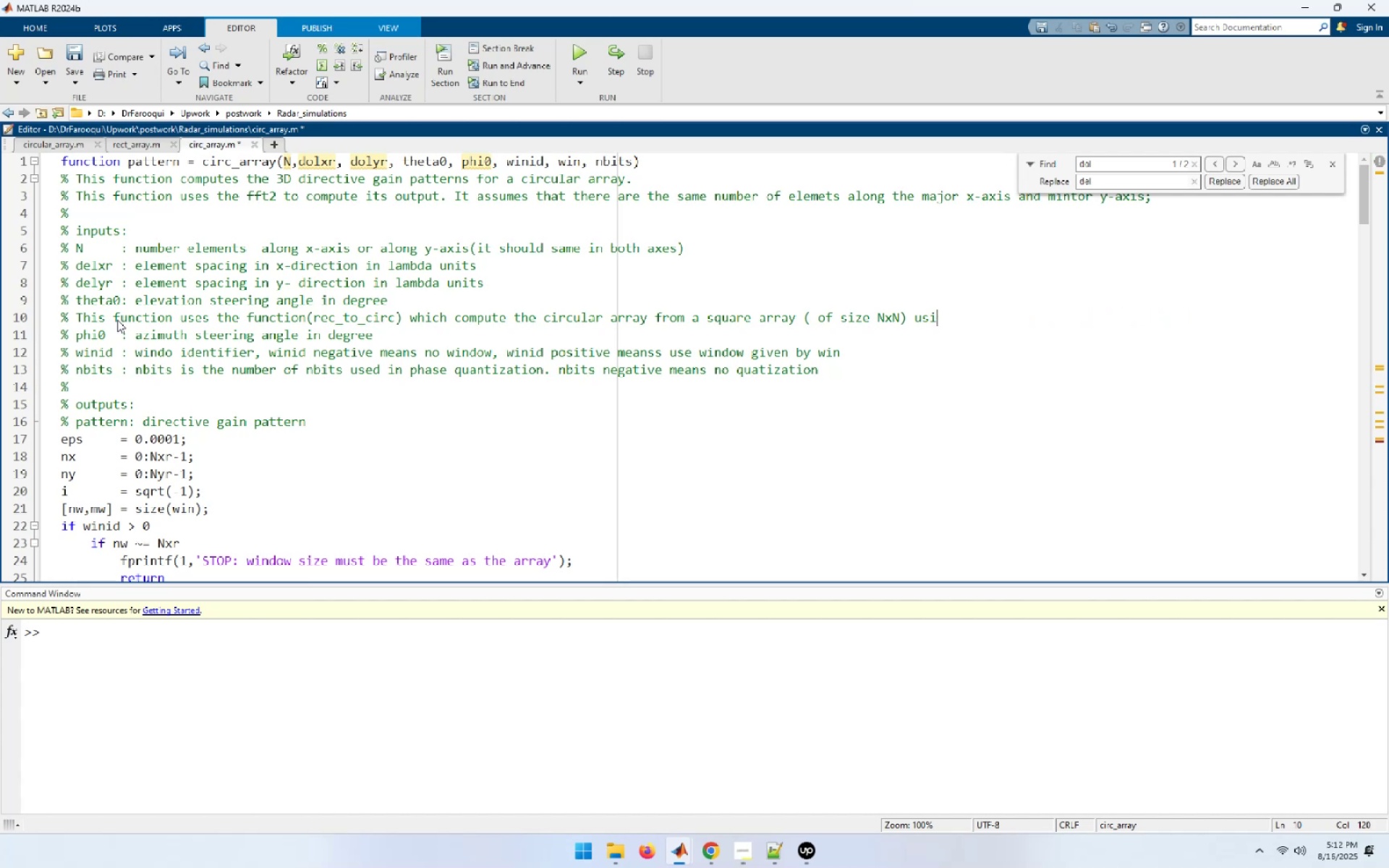 
key(Backspace)
 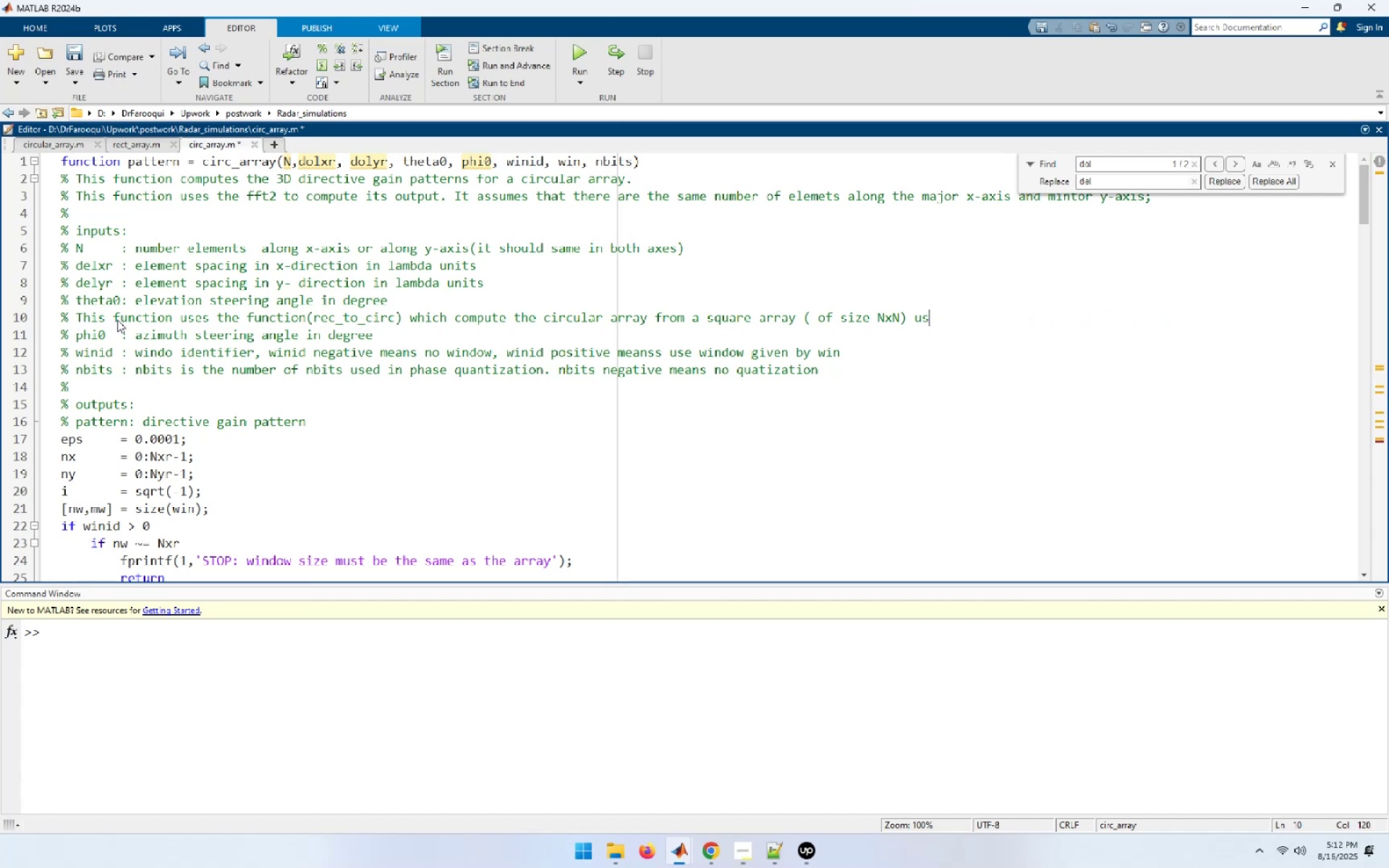 
key(Backspace)
 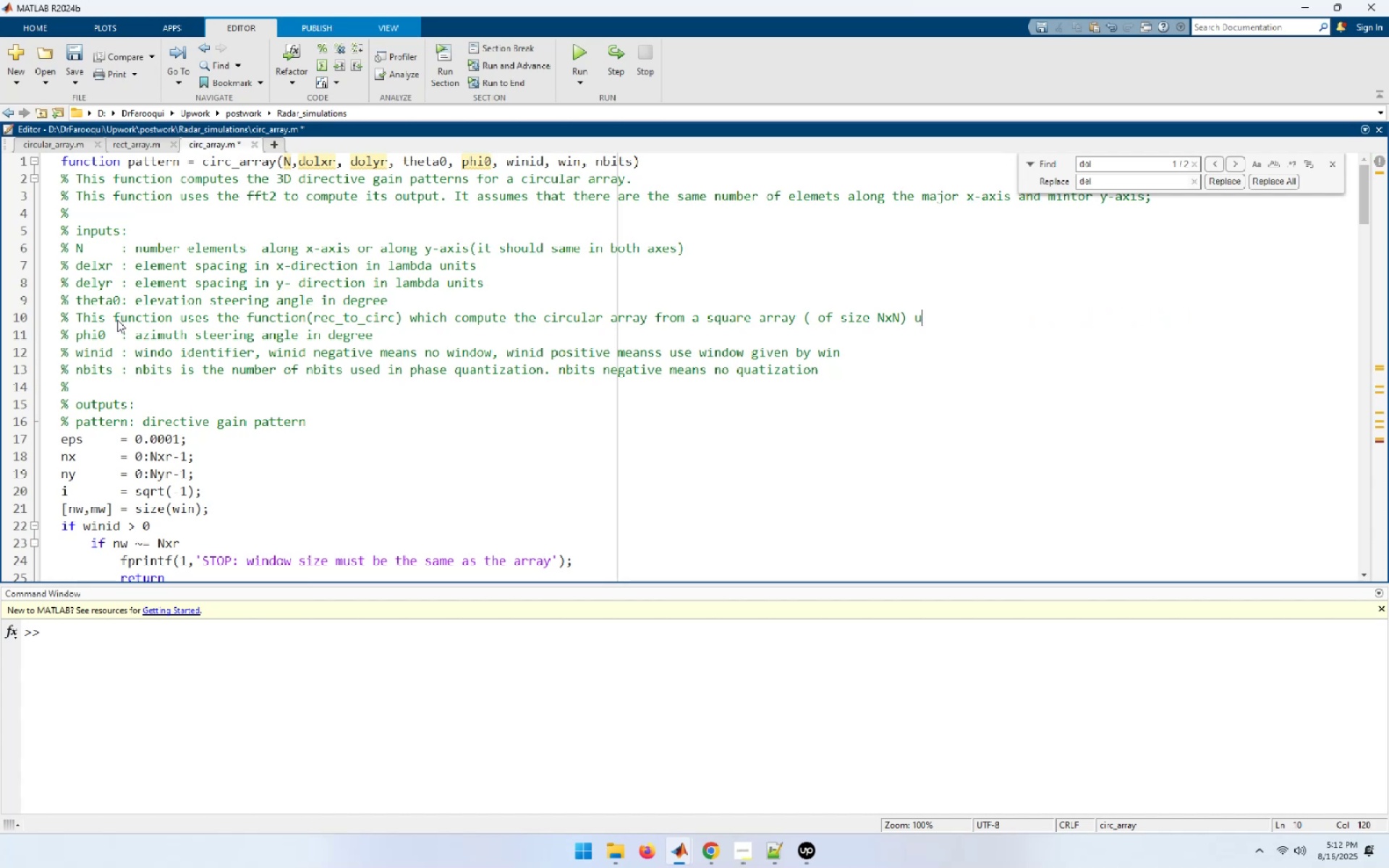 
key(Backspace)
 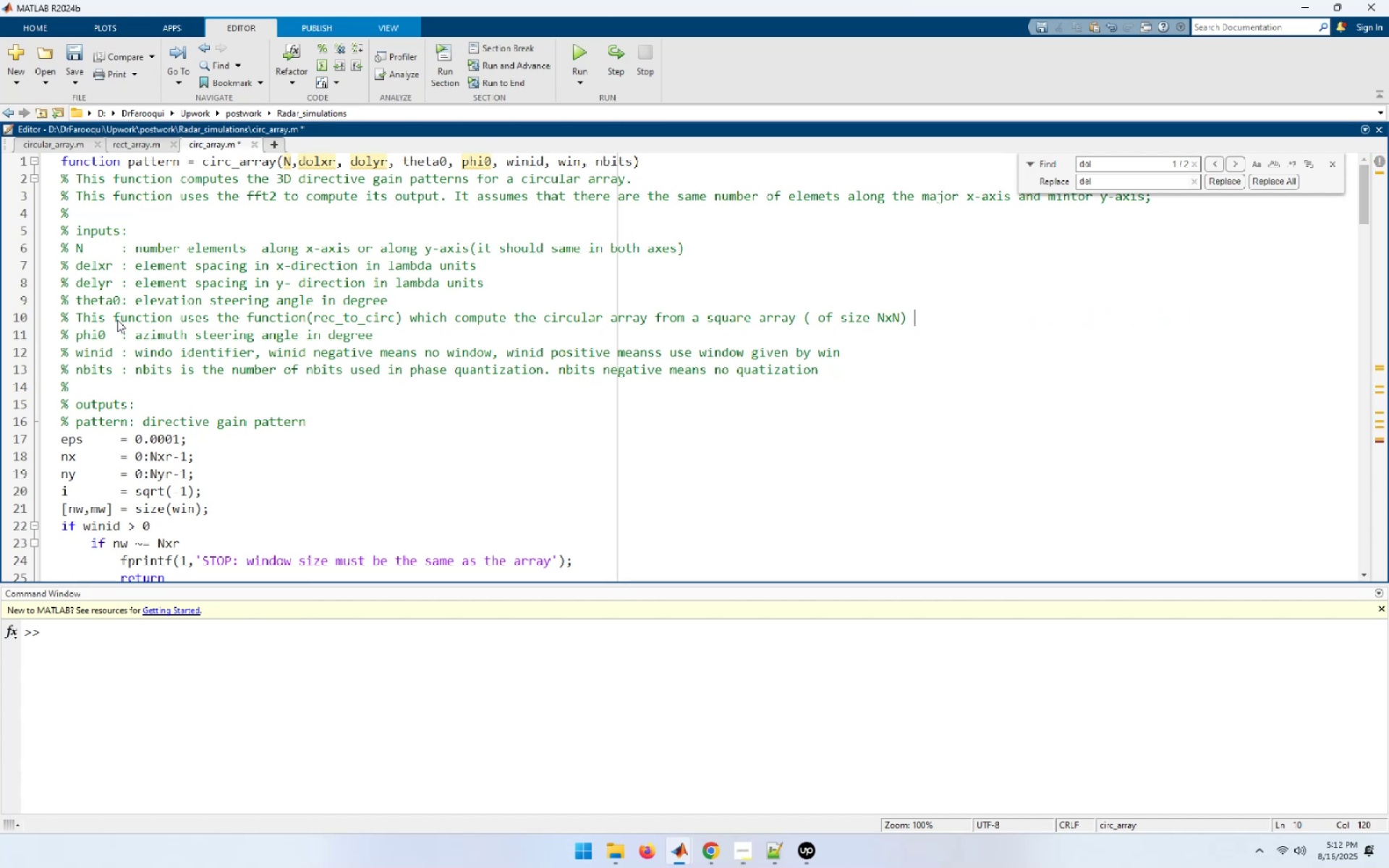 
key(Backspace)
 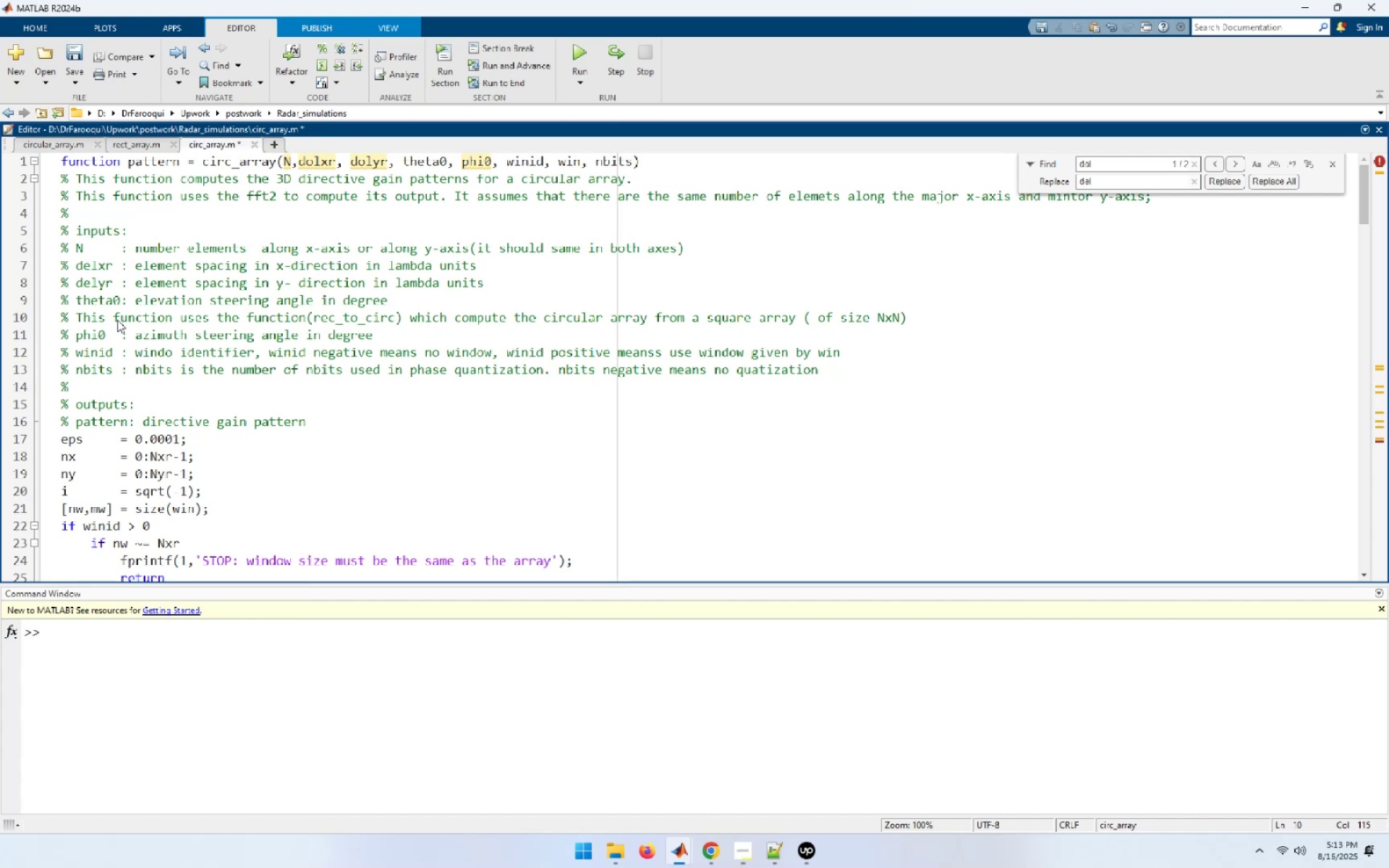 
wait(7.66)
 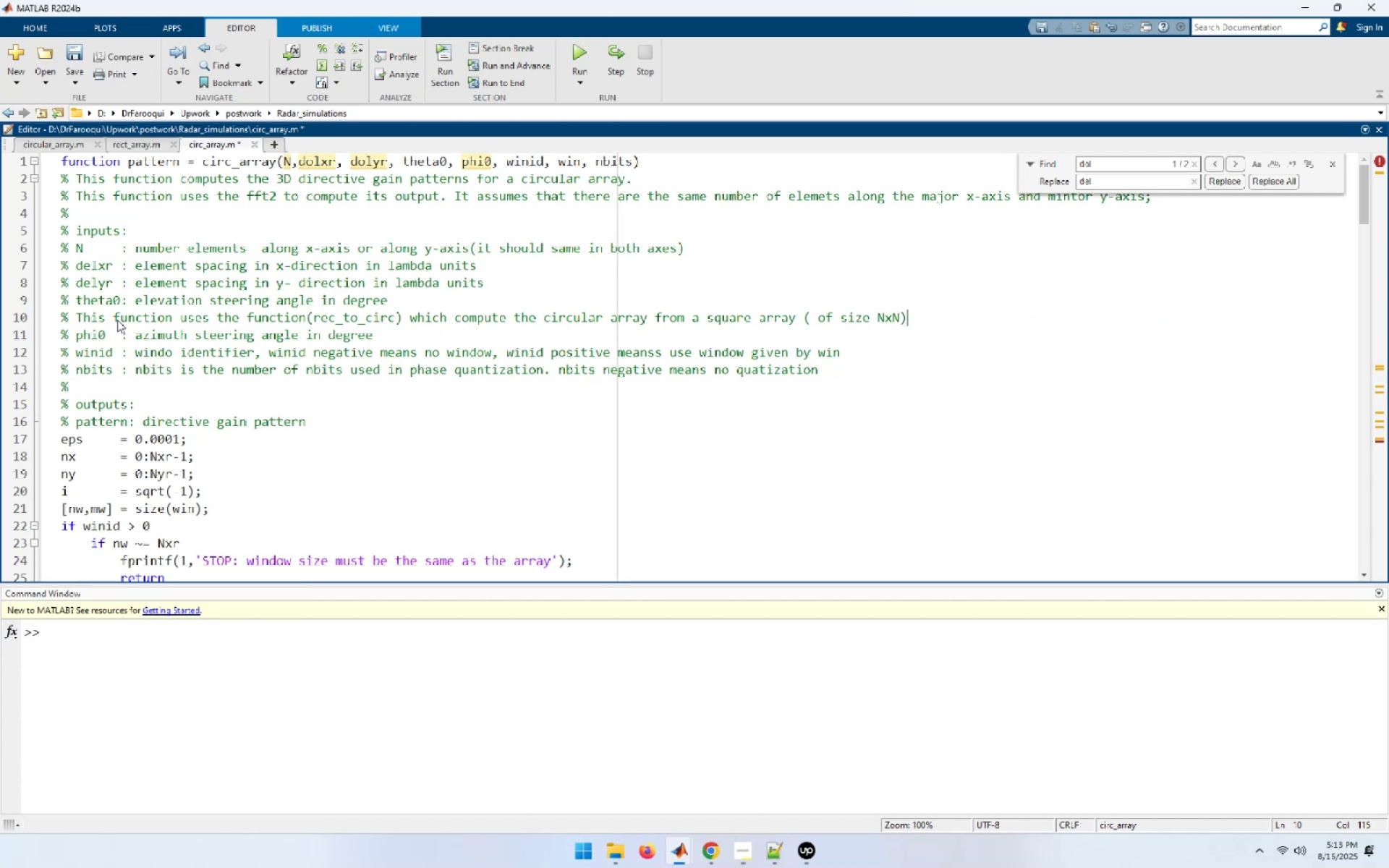 
key(ArrowDown)
 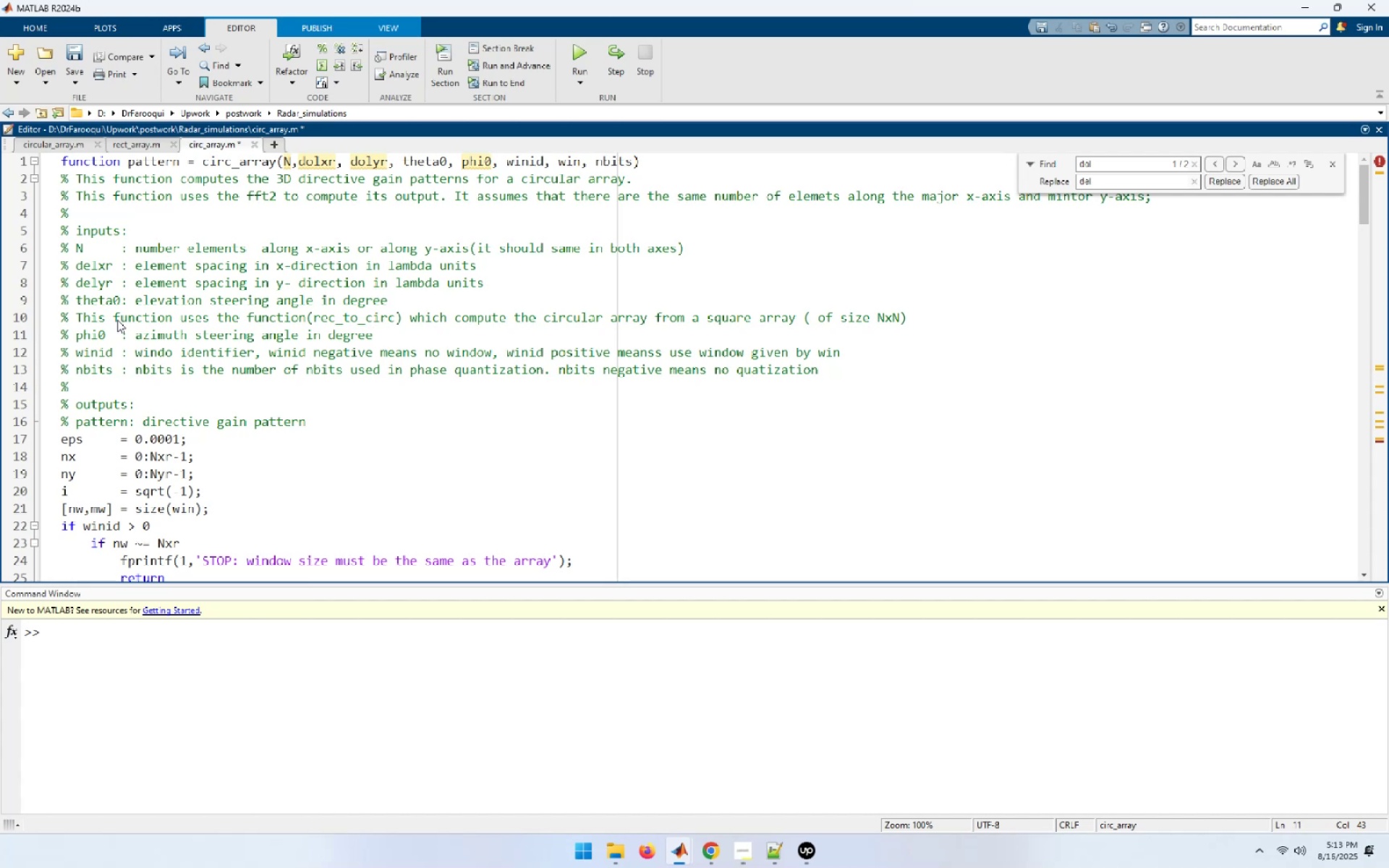 
wait(19.56)
 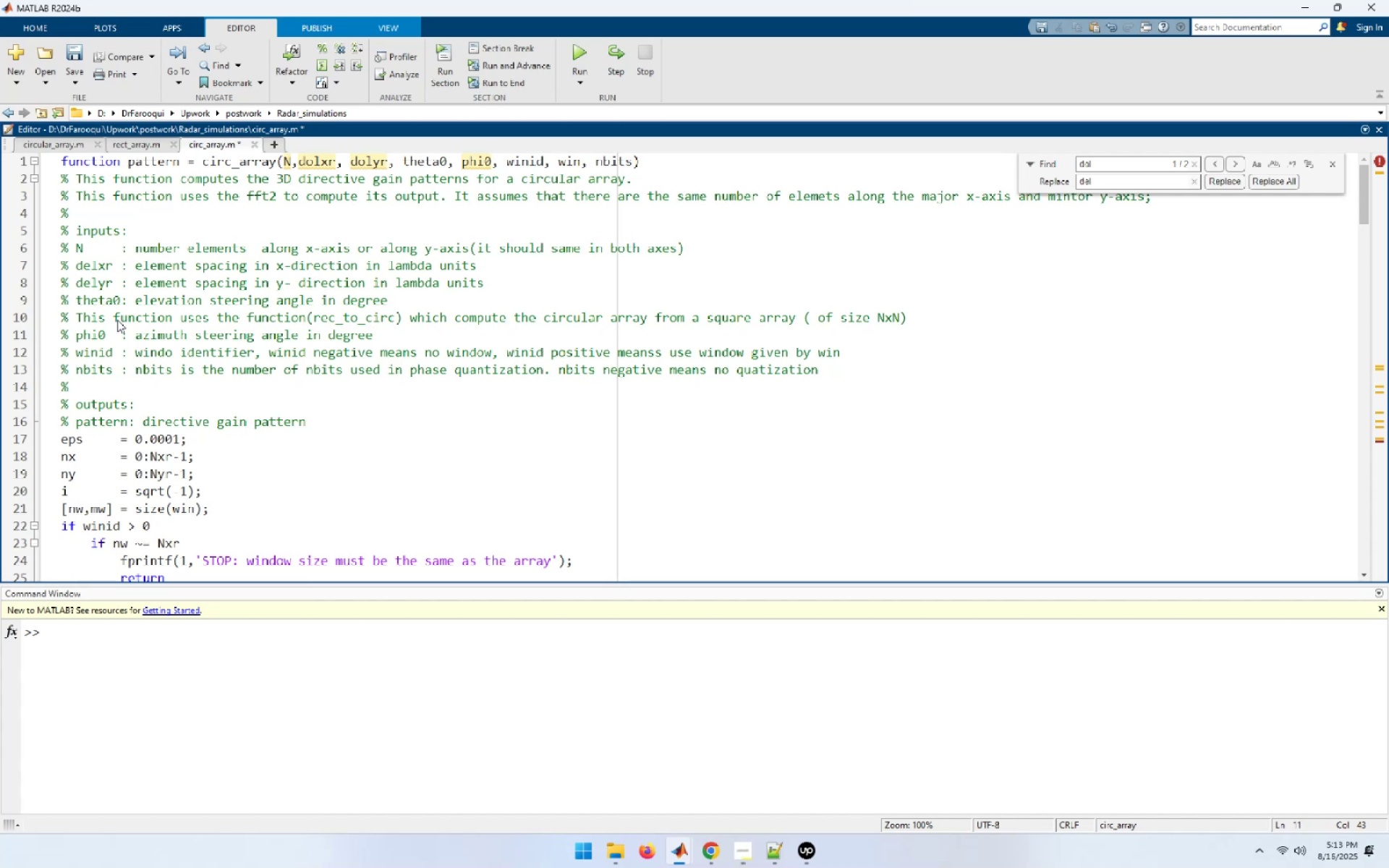 
key(ArrowDown)
 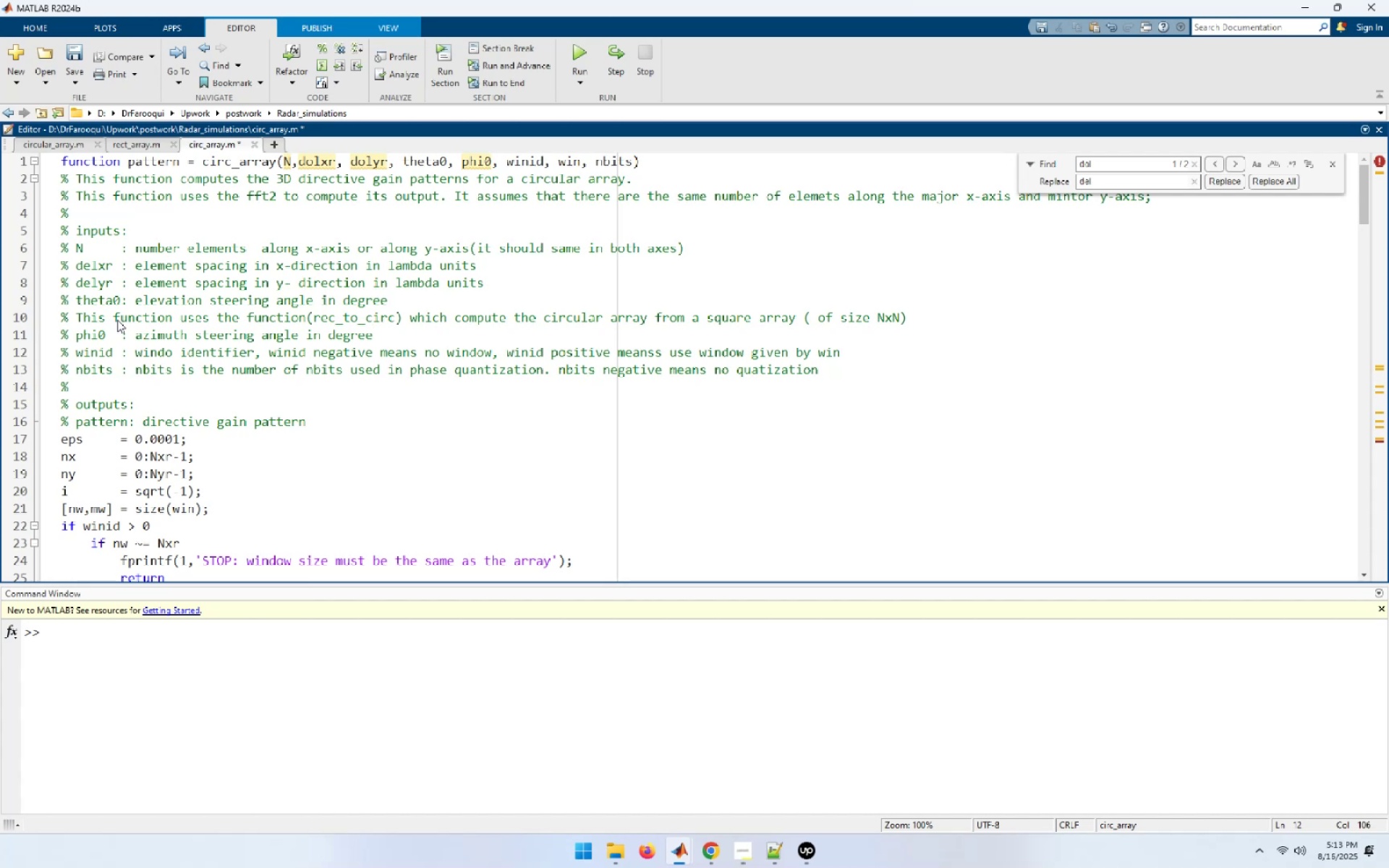 
key(NumpadEnter)
type(% win   +)
key(Backspace)
type(: input window function (2-D window) must obe of size ( ()
key(Backspace)
key(Backspace)
type(Nxr x Nyr))
 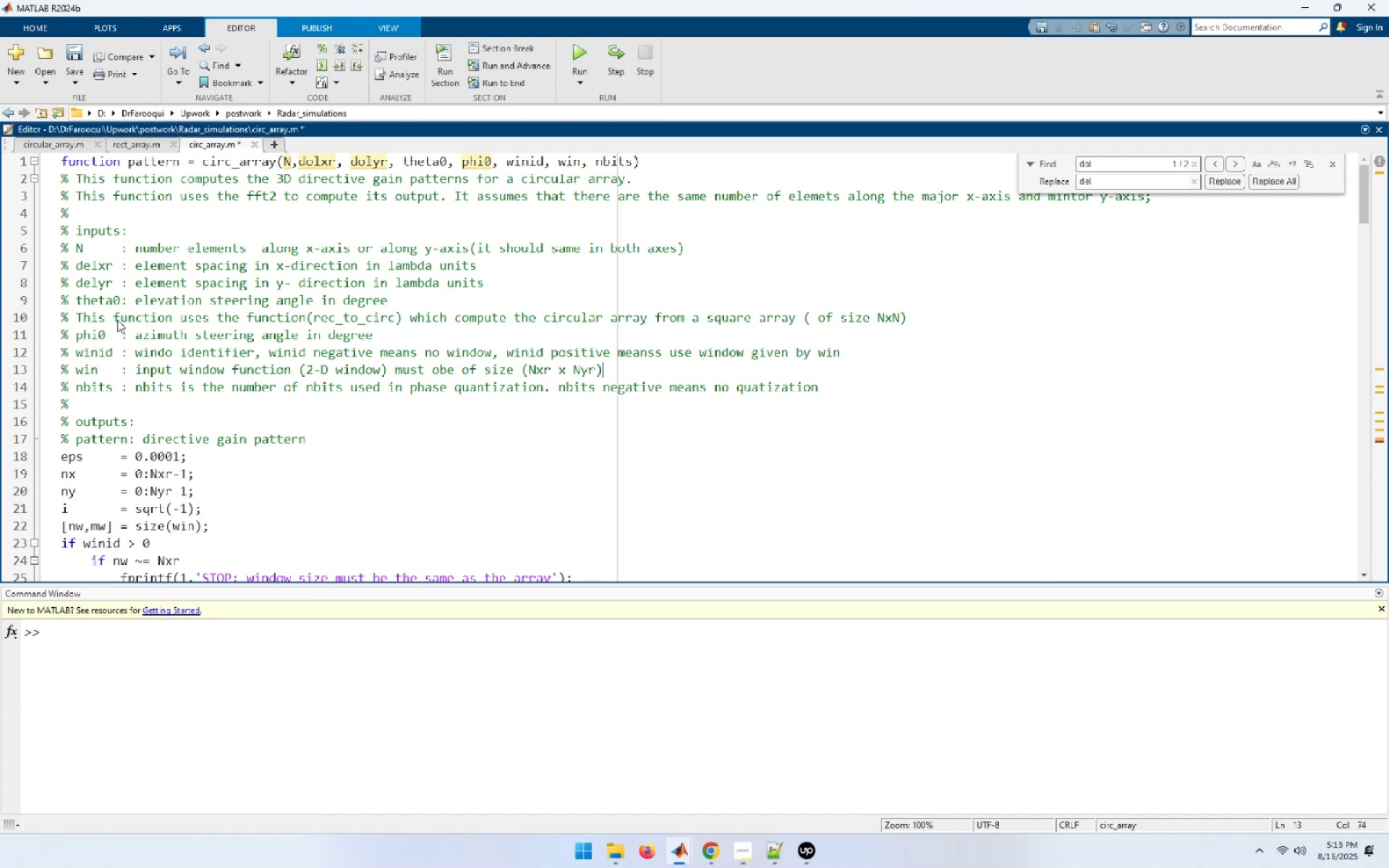 
wait(29.37)
 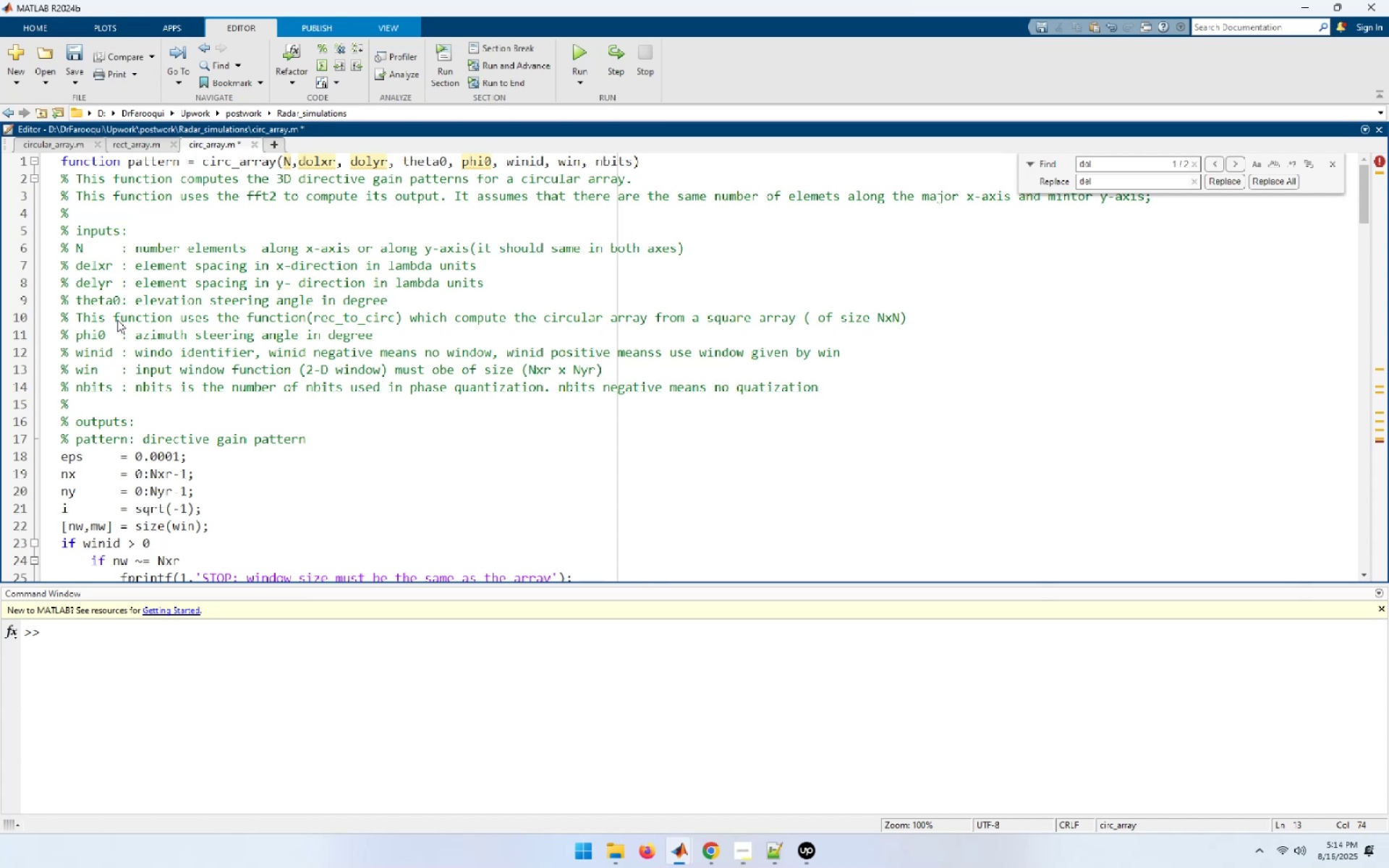 
key(Home)
 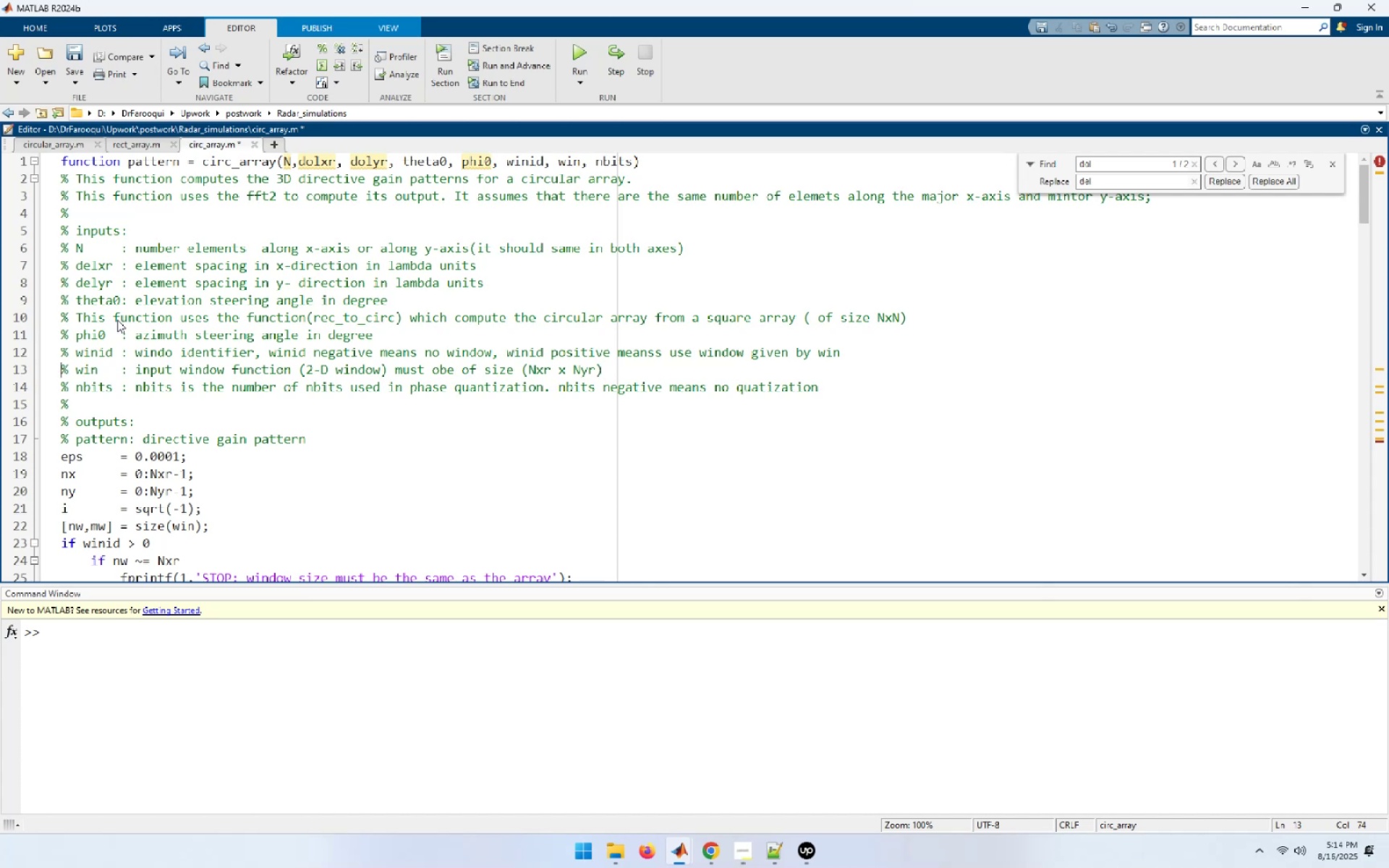 
key(Shift+End)
 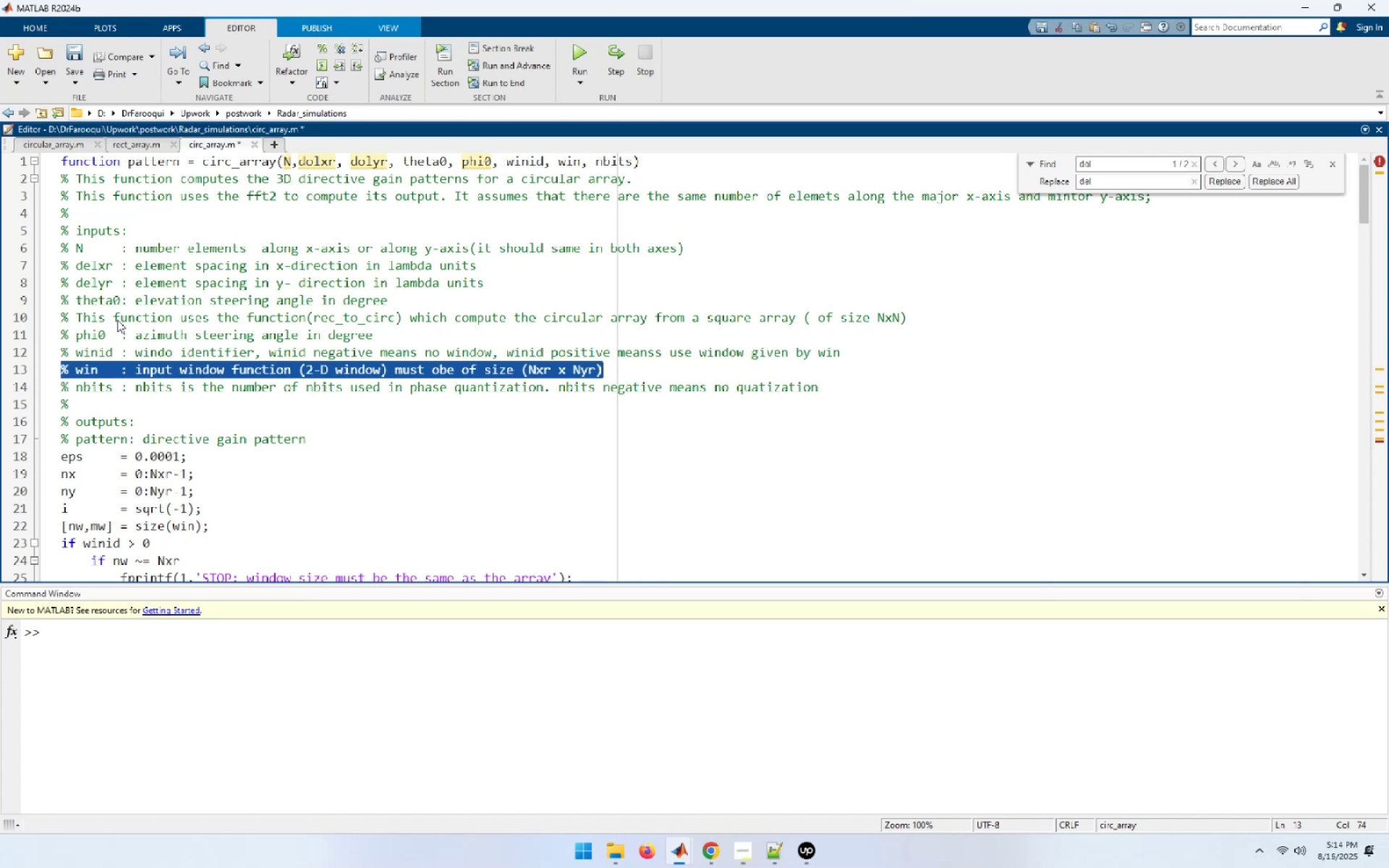 
key(Control+C)
 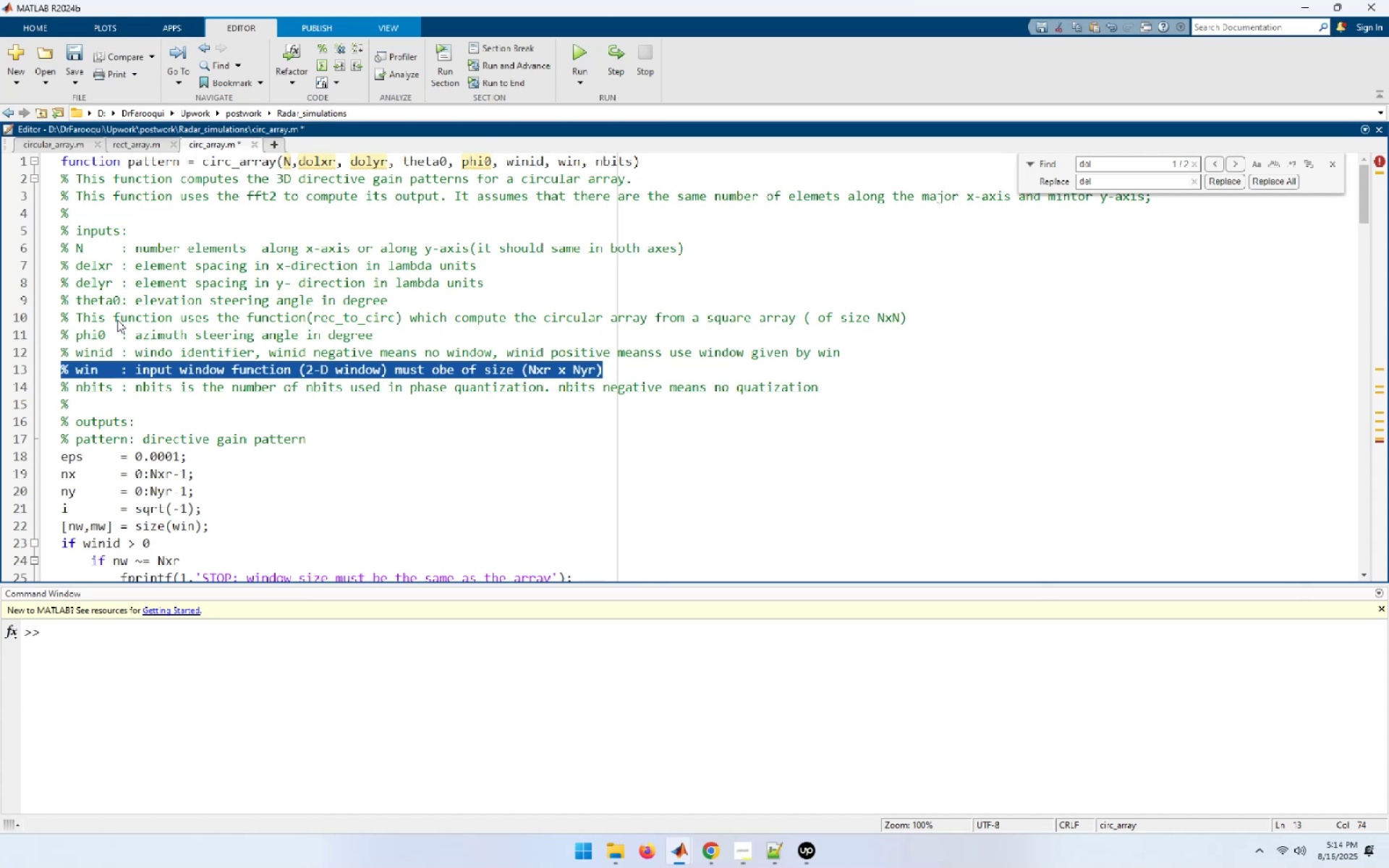 
key(Control+S)
 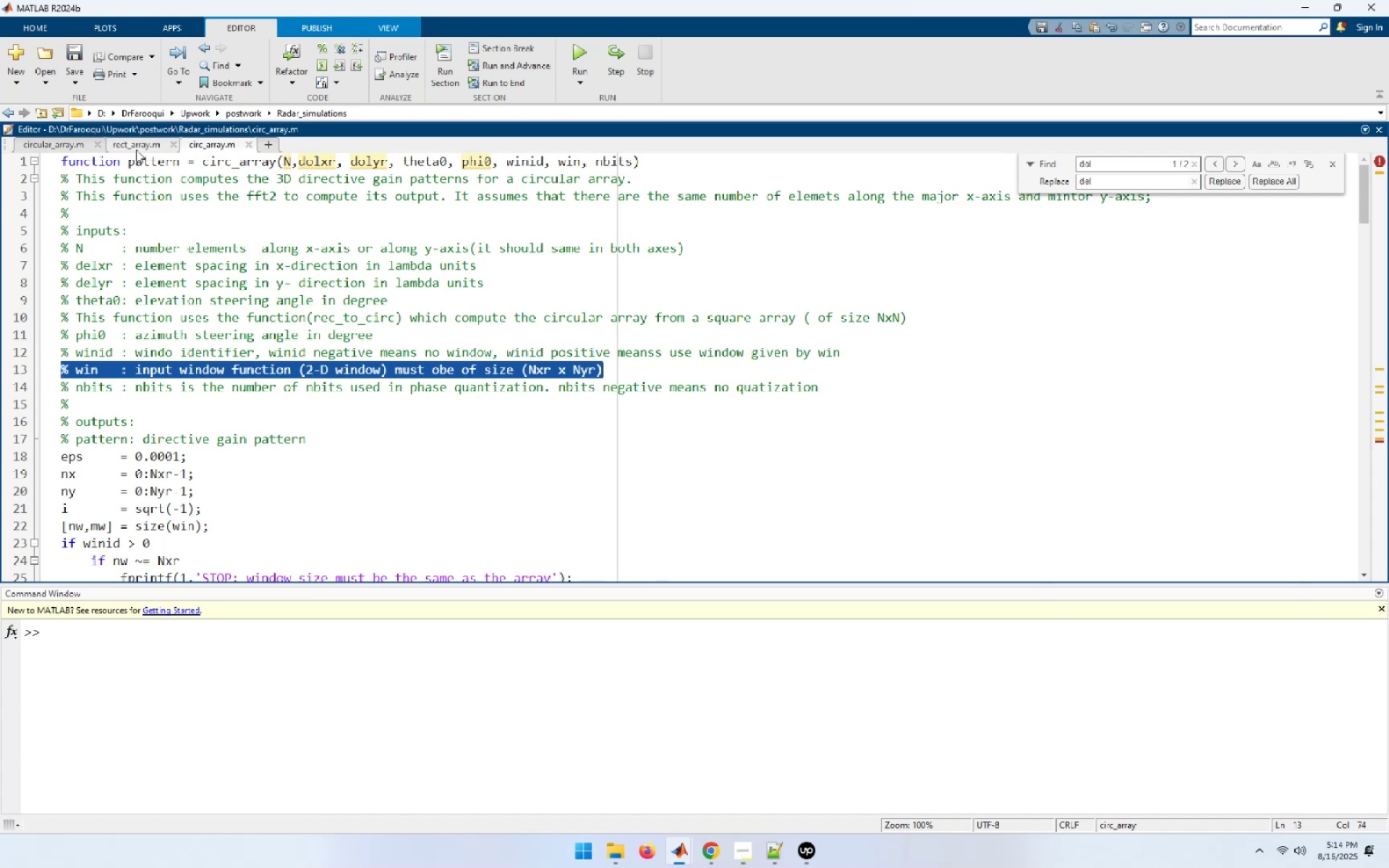 
left_click([147, 140])
 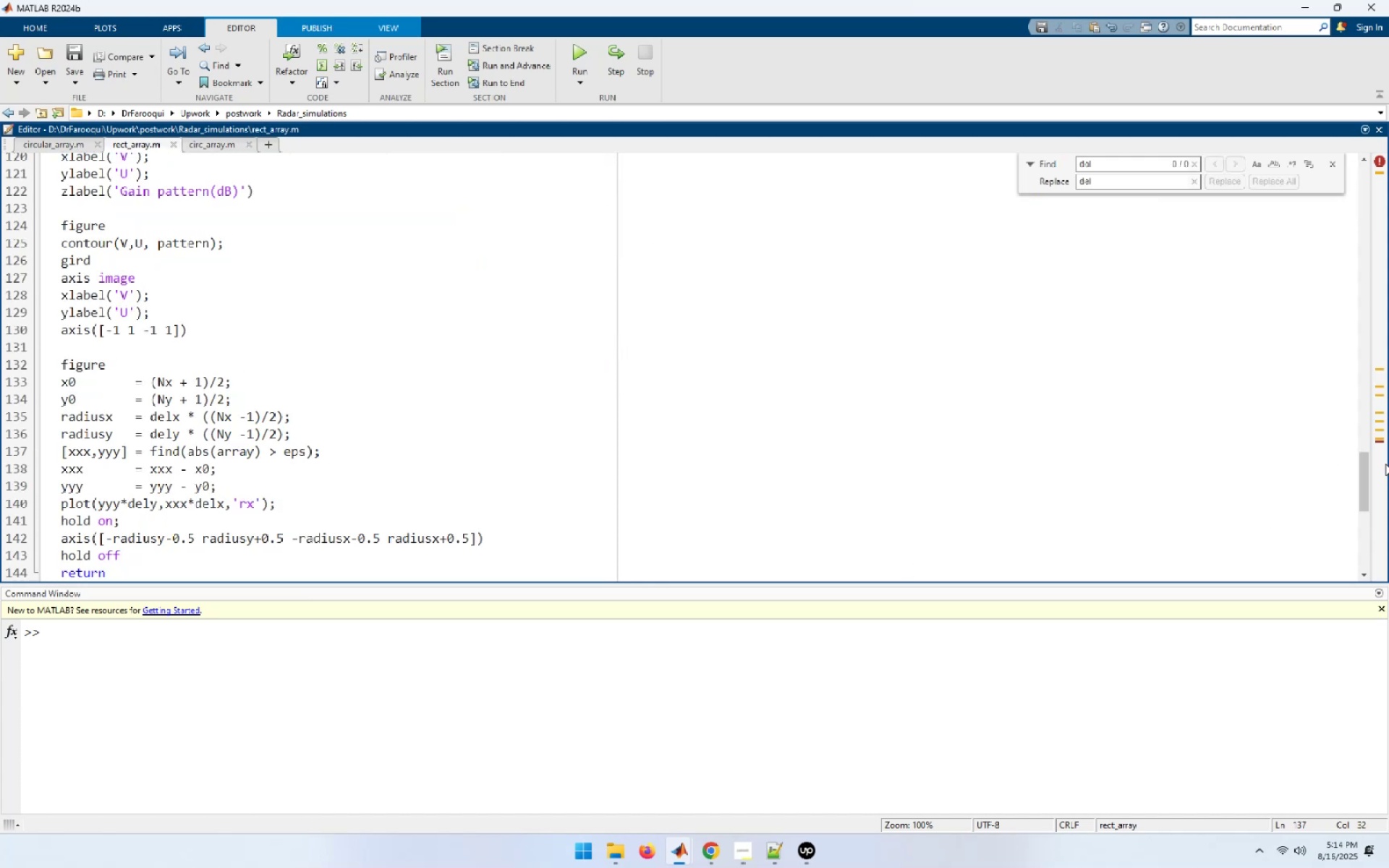 
left_click_drag(start_coordinate=[1364, 477], to_coordinate=[1355, 101])
 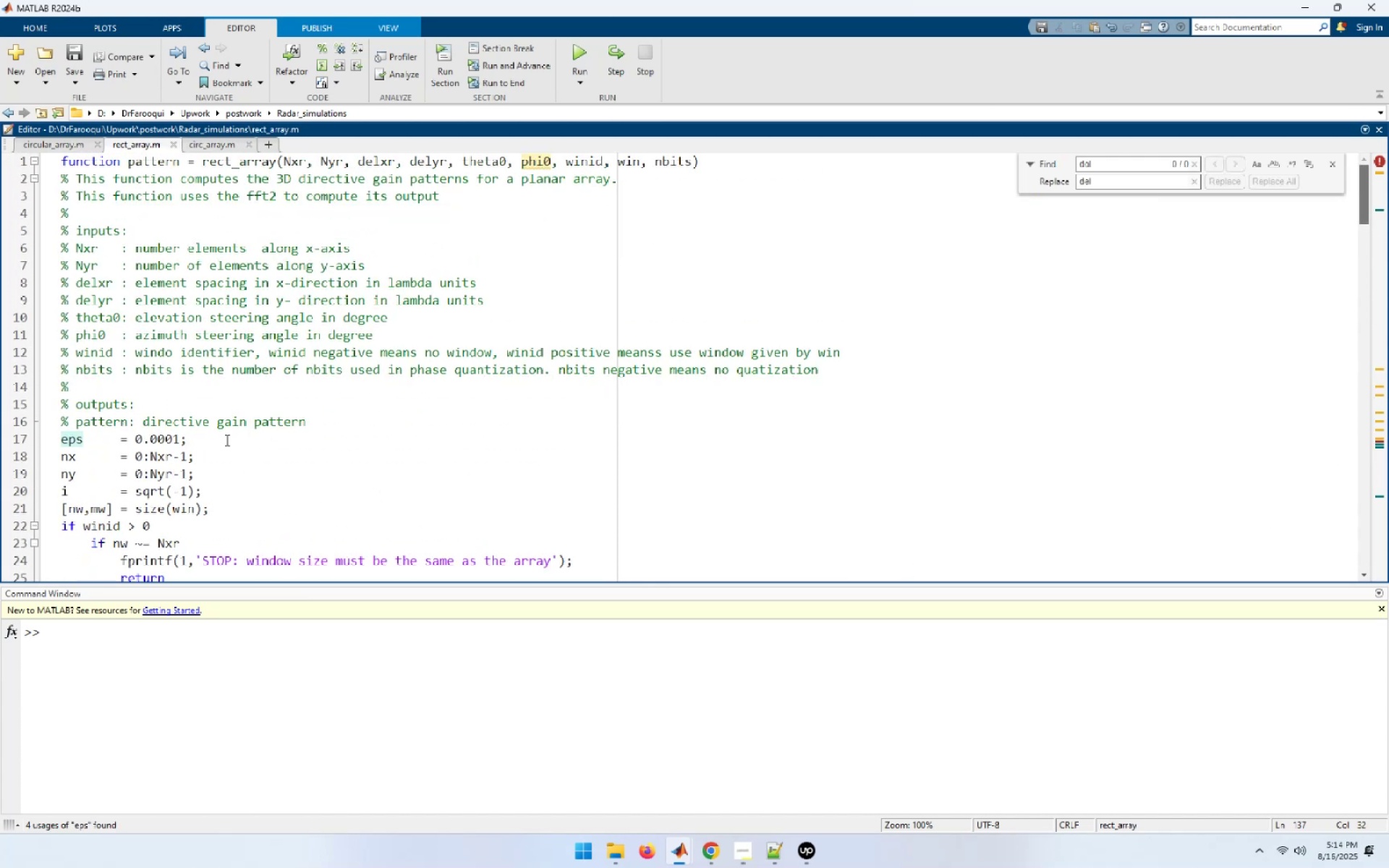 
left_click([115, 361])
 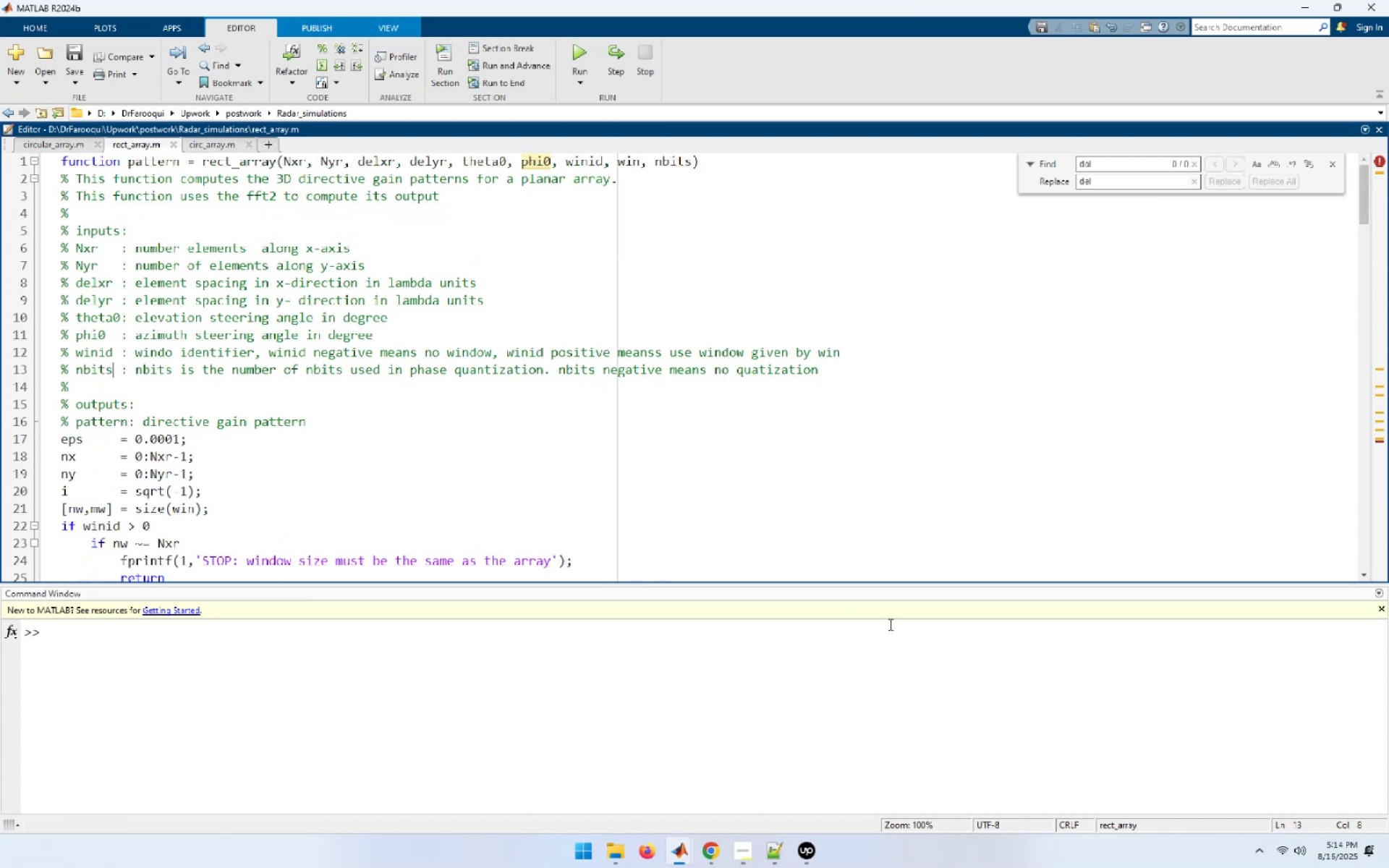 
key(ArrowUp)
 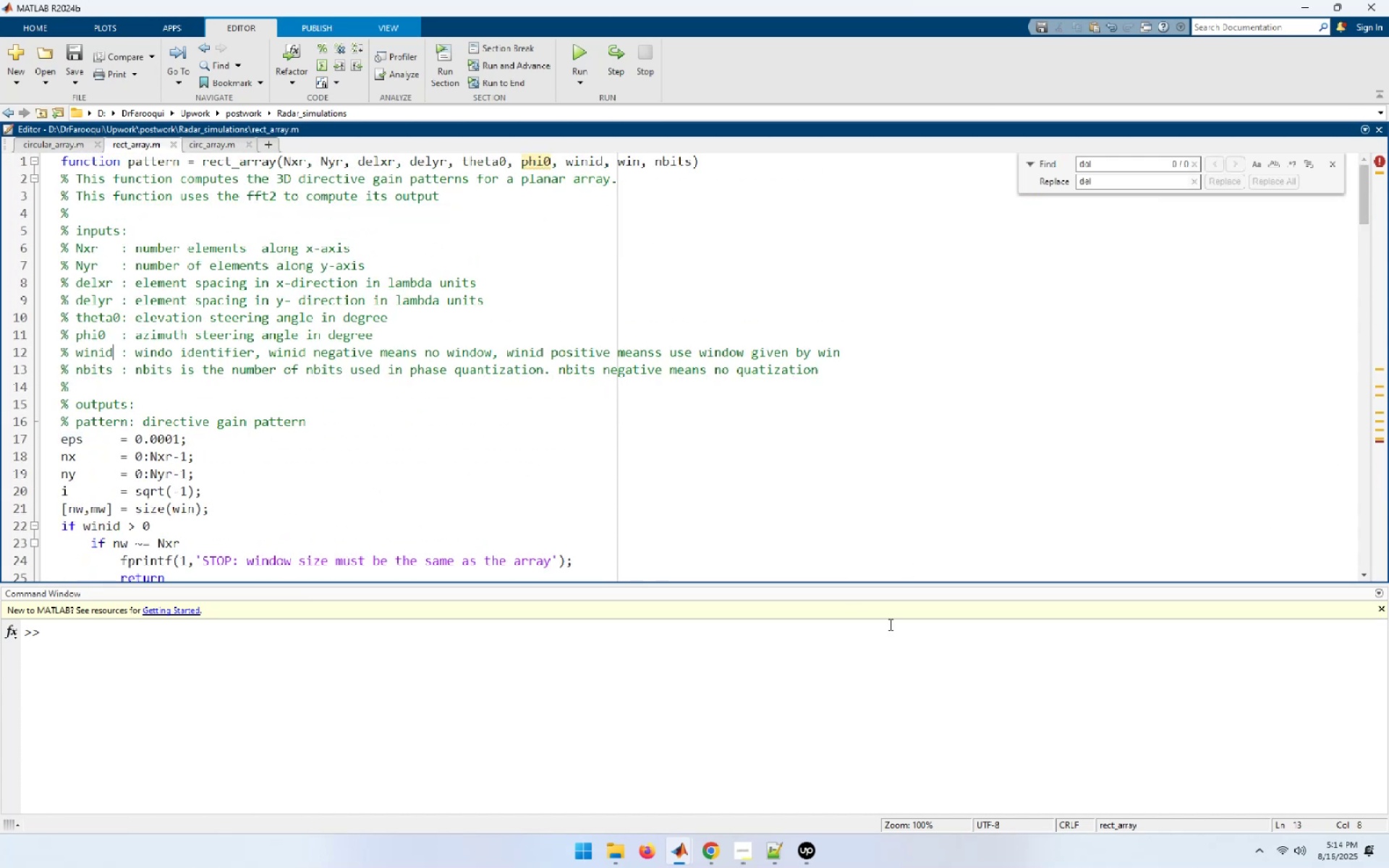 
key(End)
 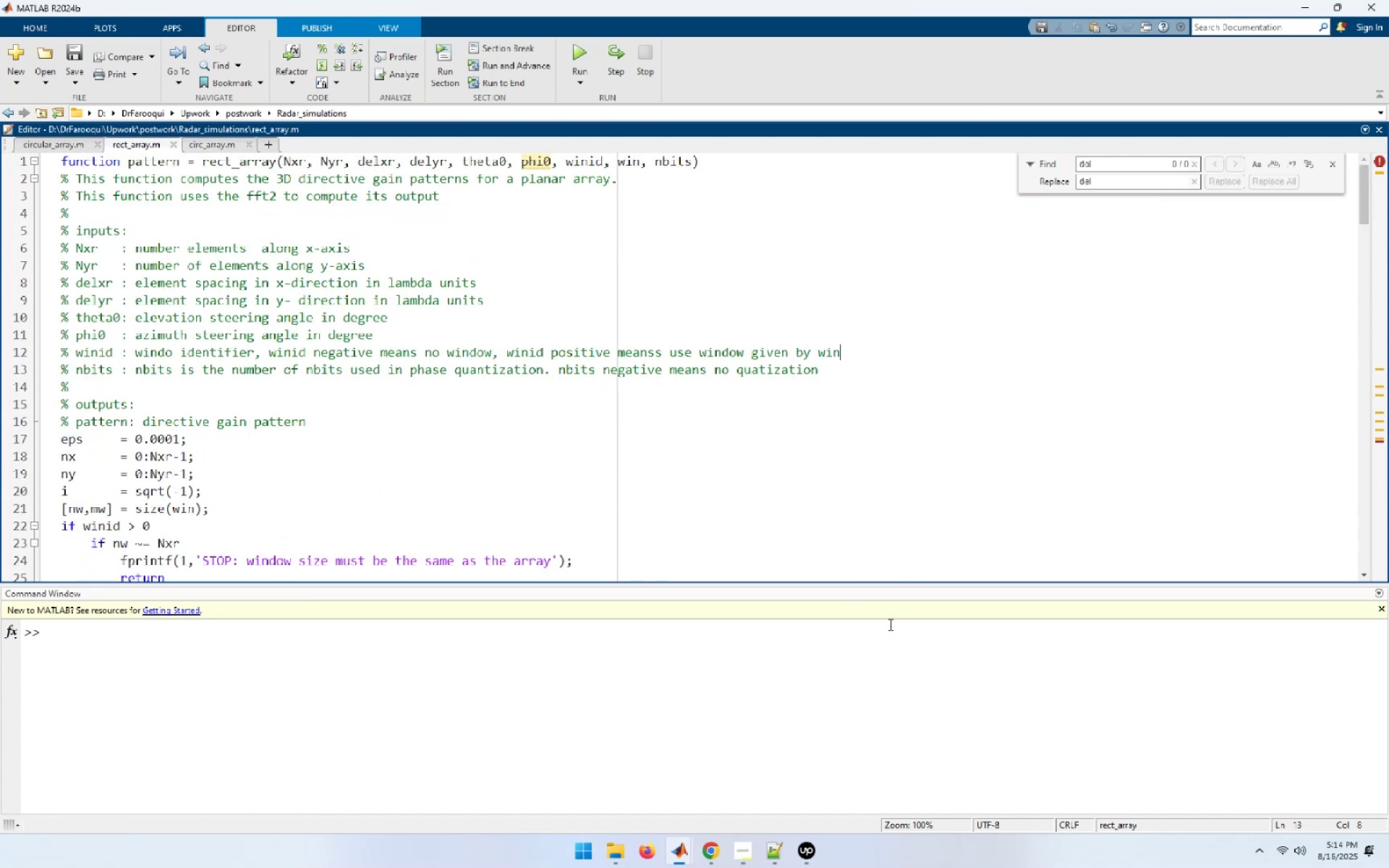 
key(NumpadEnter)
 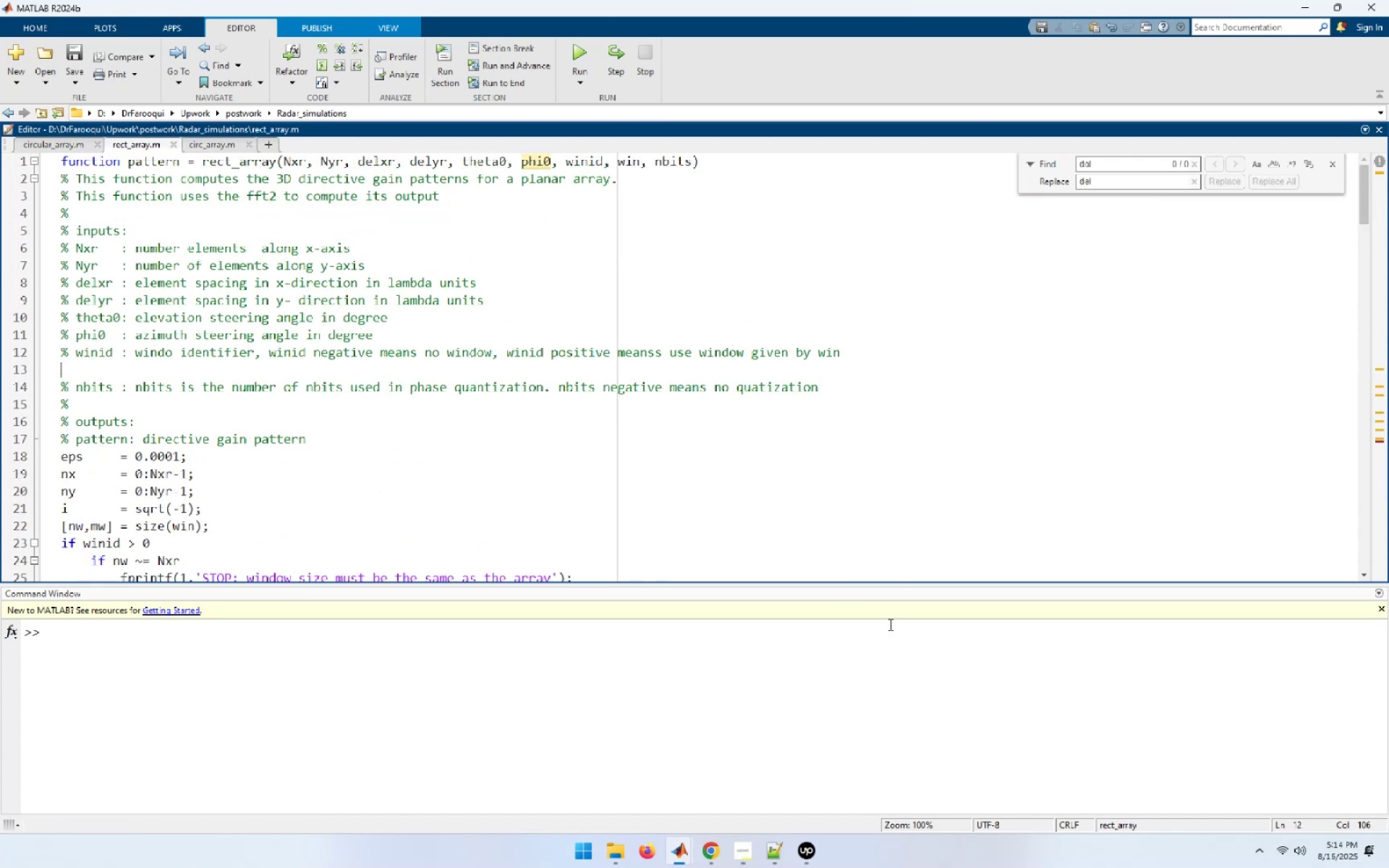 
key(Control+ControlLeft)
 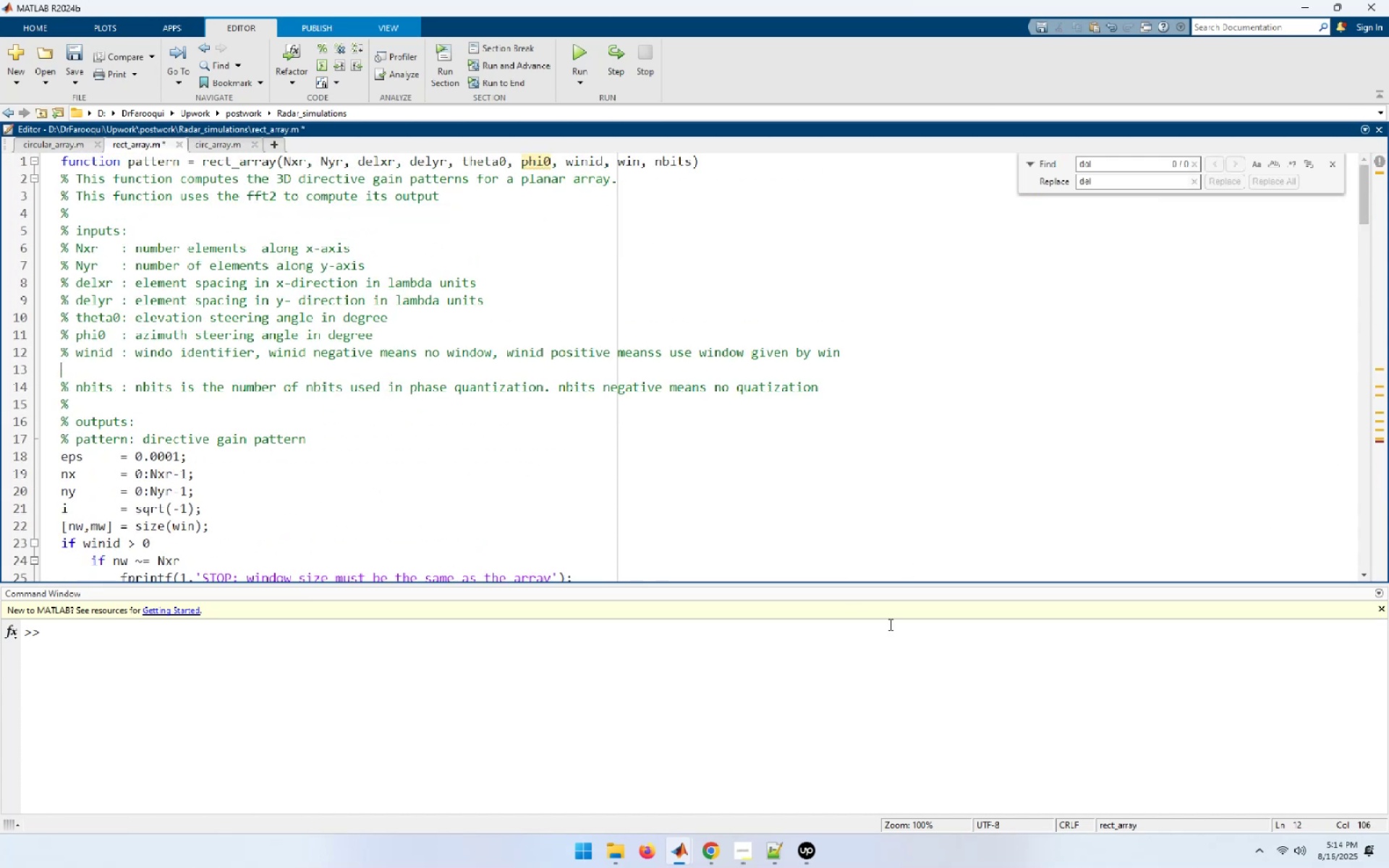 
key(Control+V)
 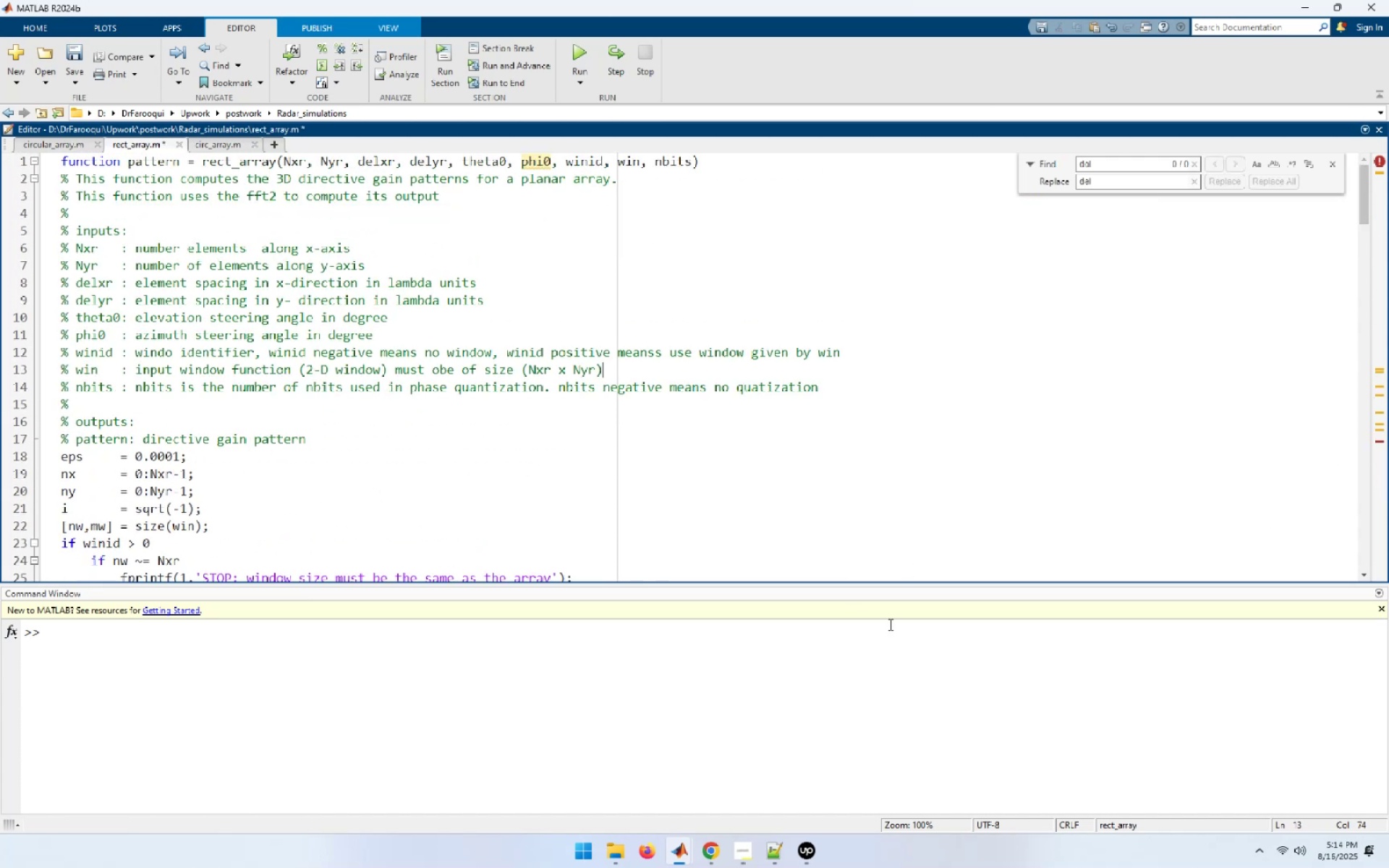 
key(Control+S)
 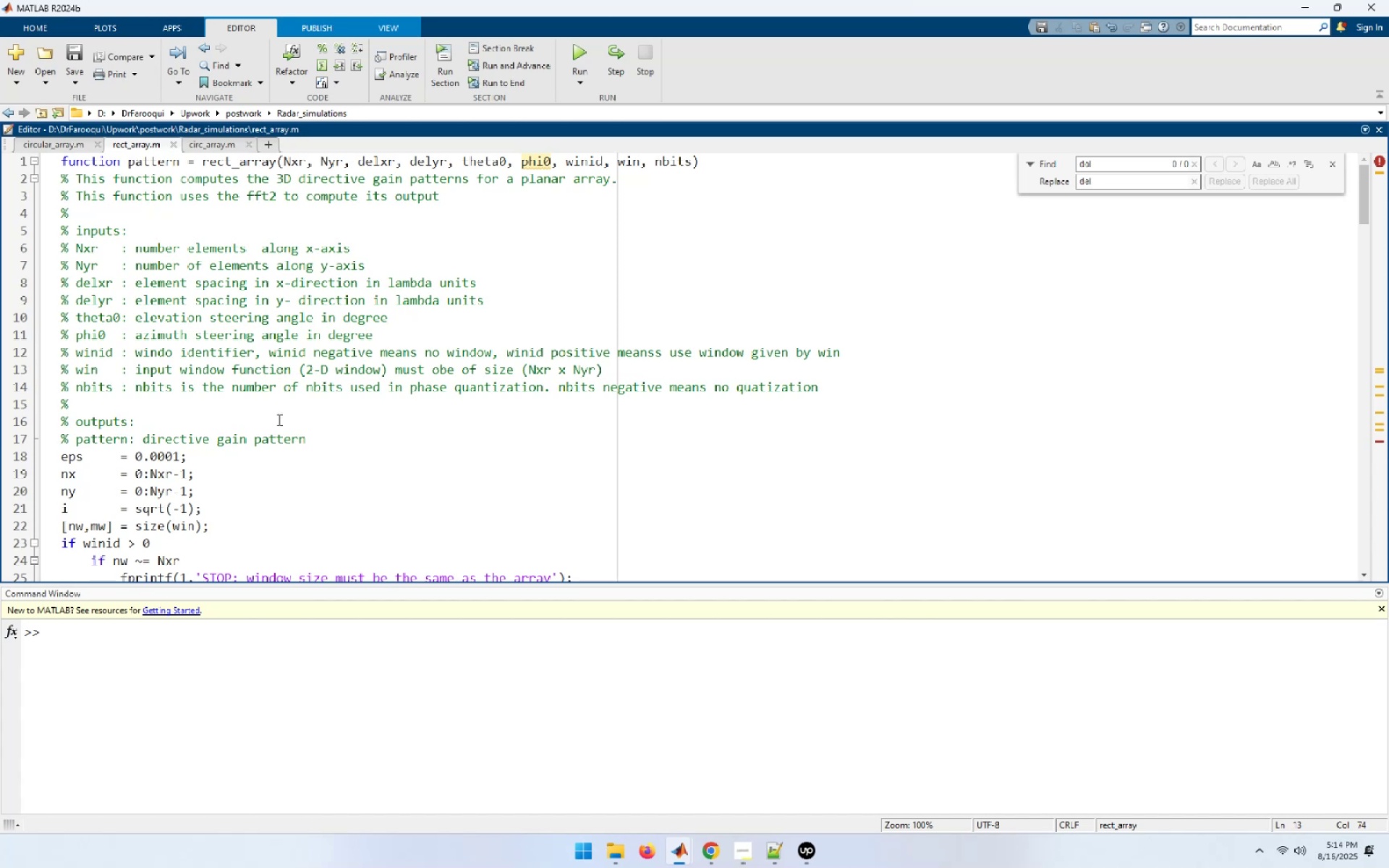 
left_click([210, 139])
 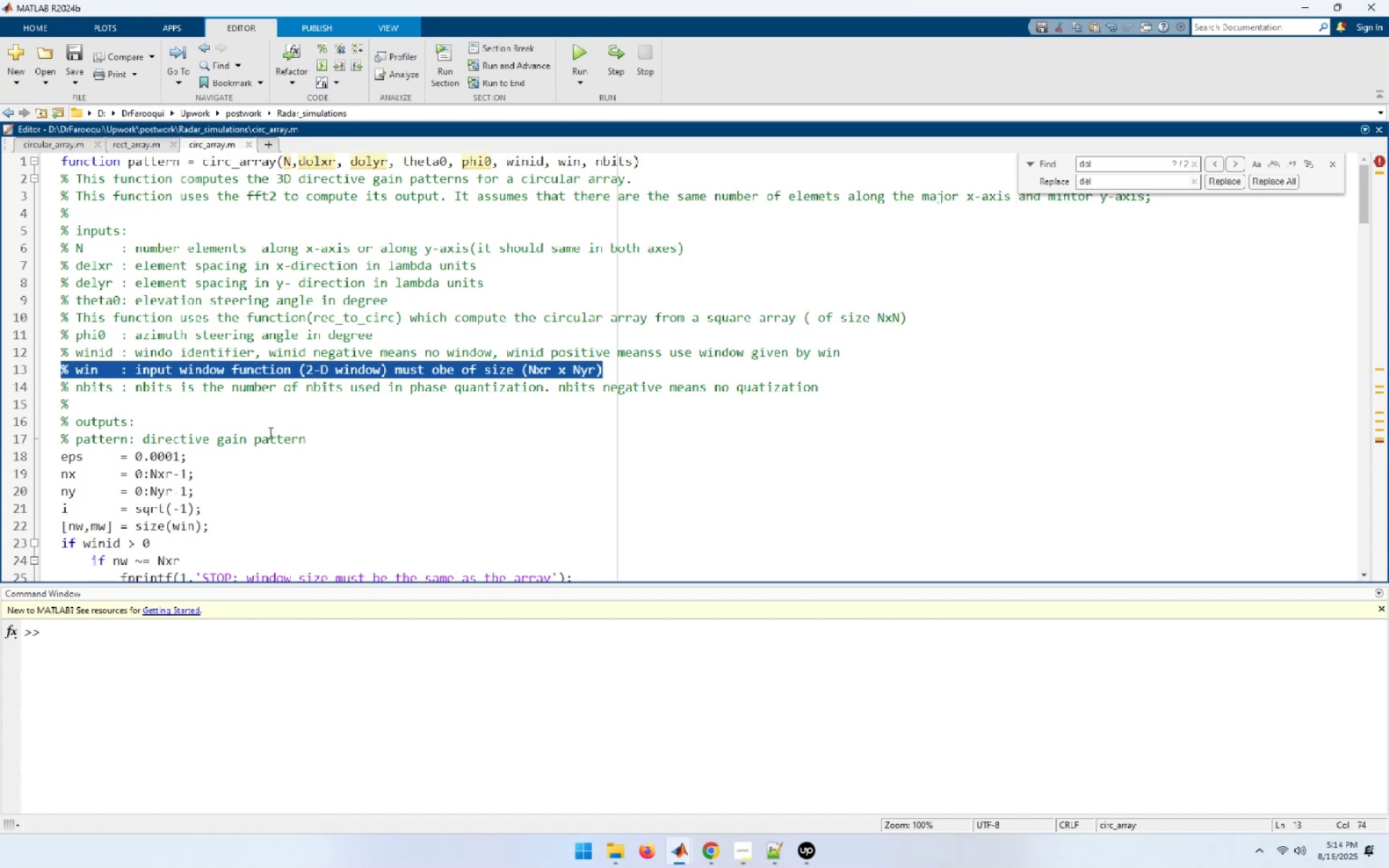 
left_click([311, 467])
 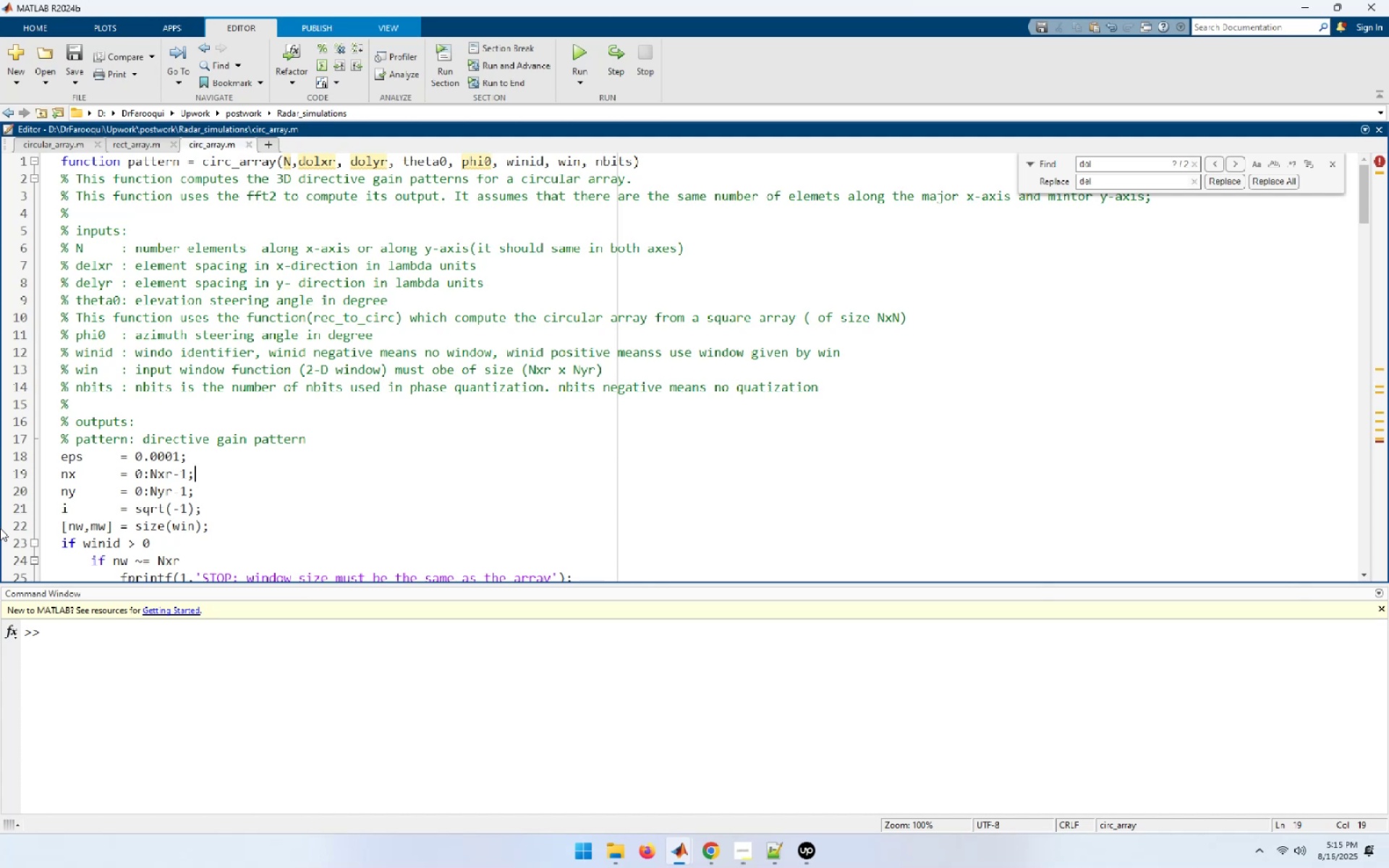 
wait(20.06)
 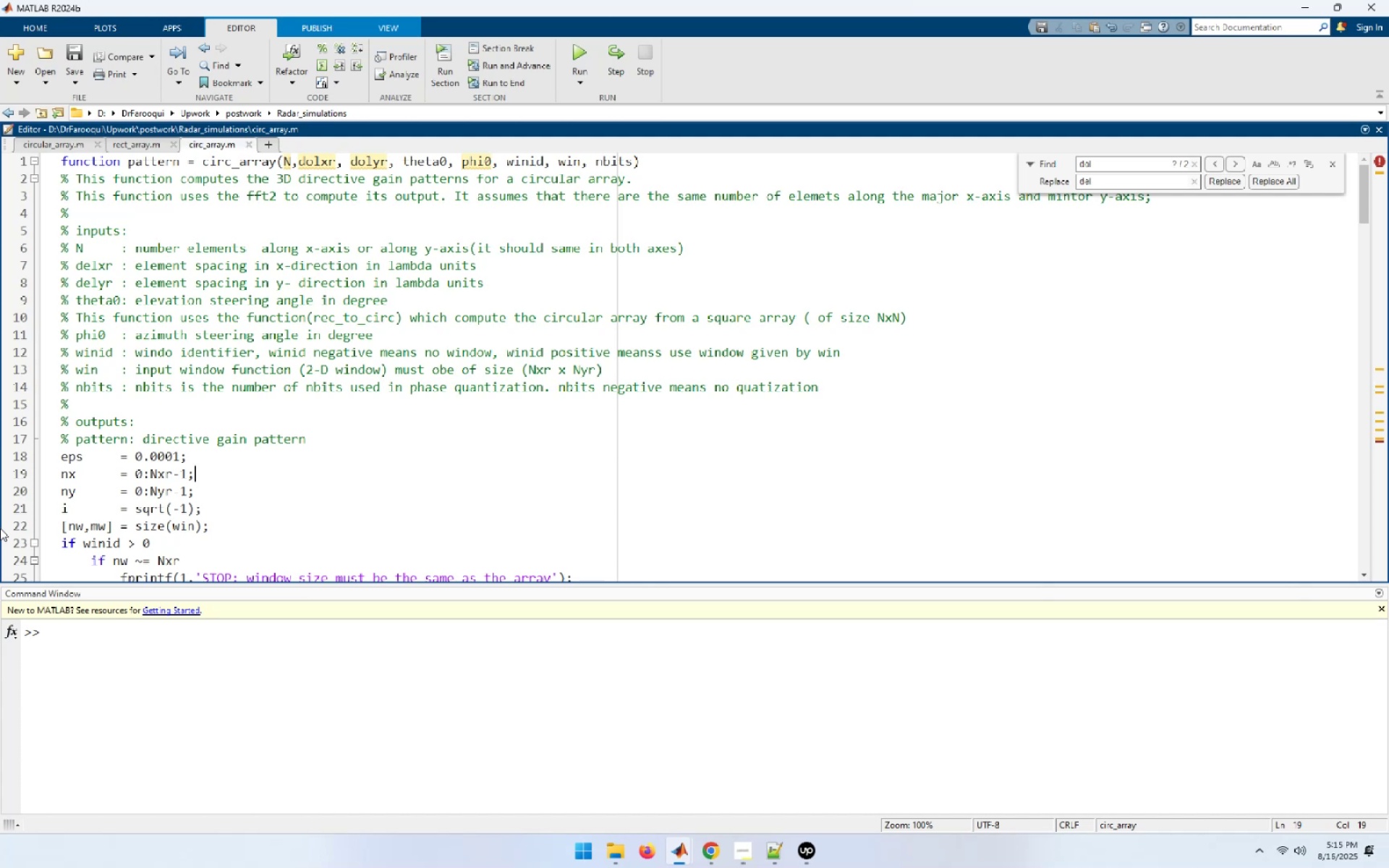 
left_click([415, 488])
 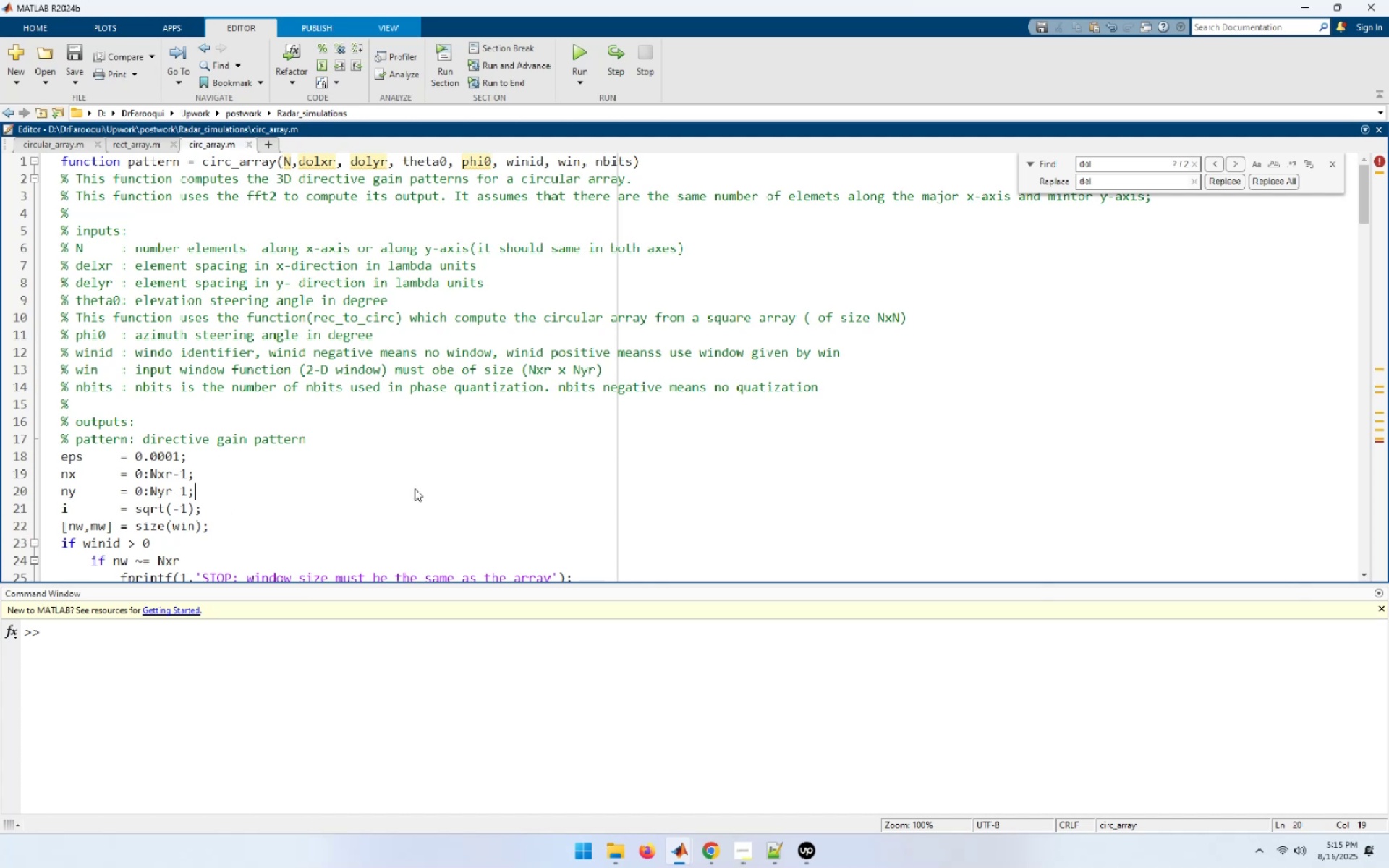 
scroll: coordinate [415, 488], scroll_direction: down, amount: 1.0
 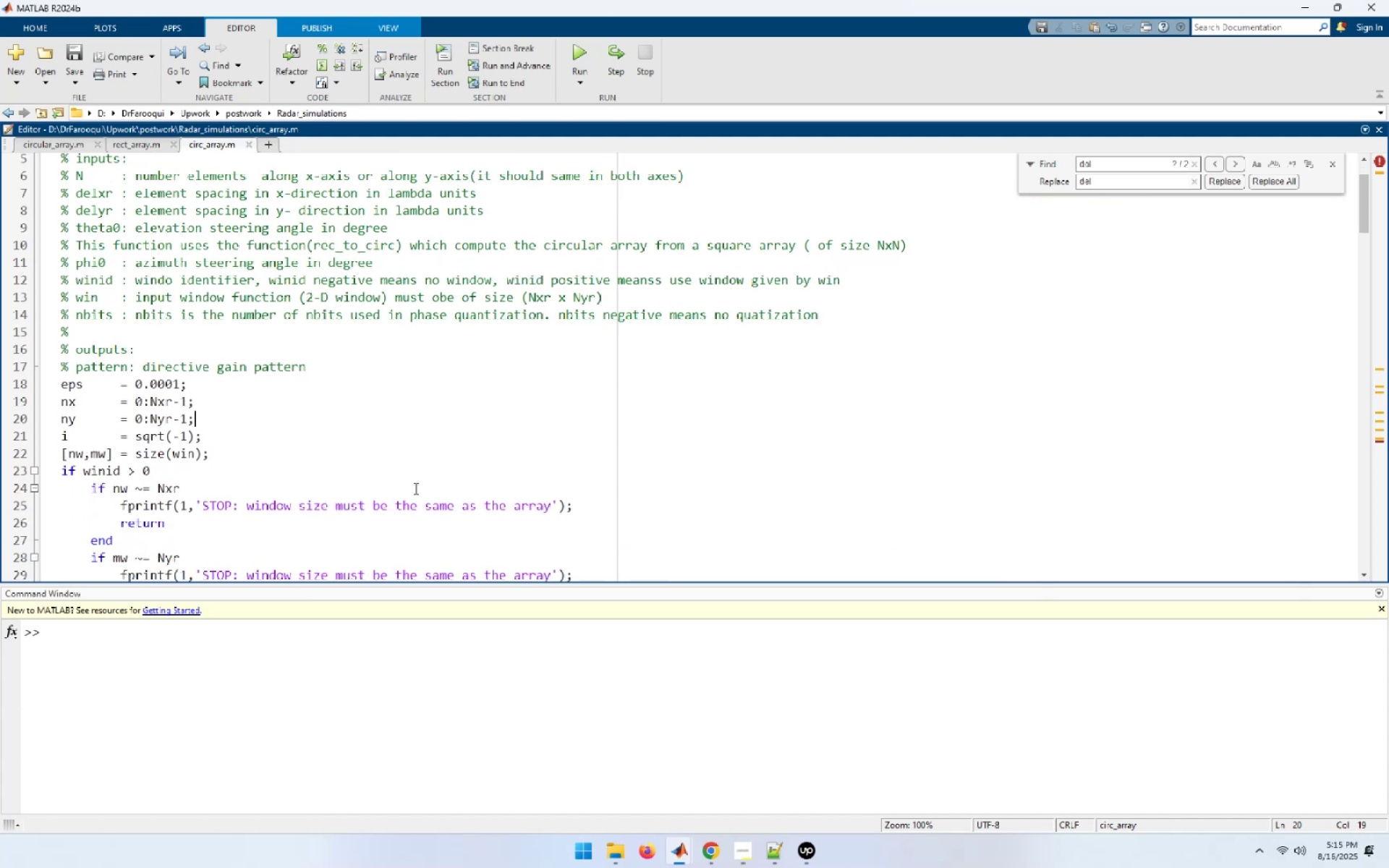 
scroll: coordinate [400, 481], scroll_direction: up, amount: 1.0
 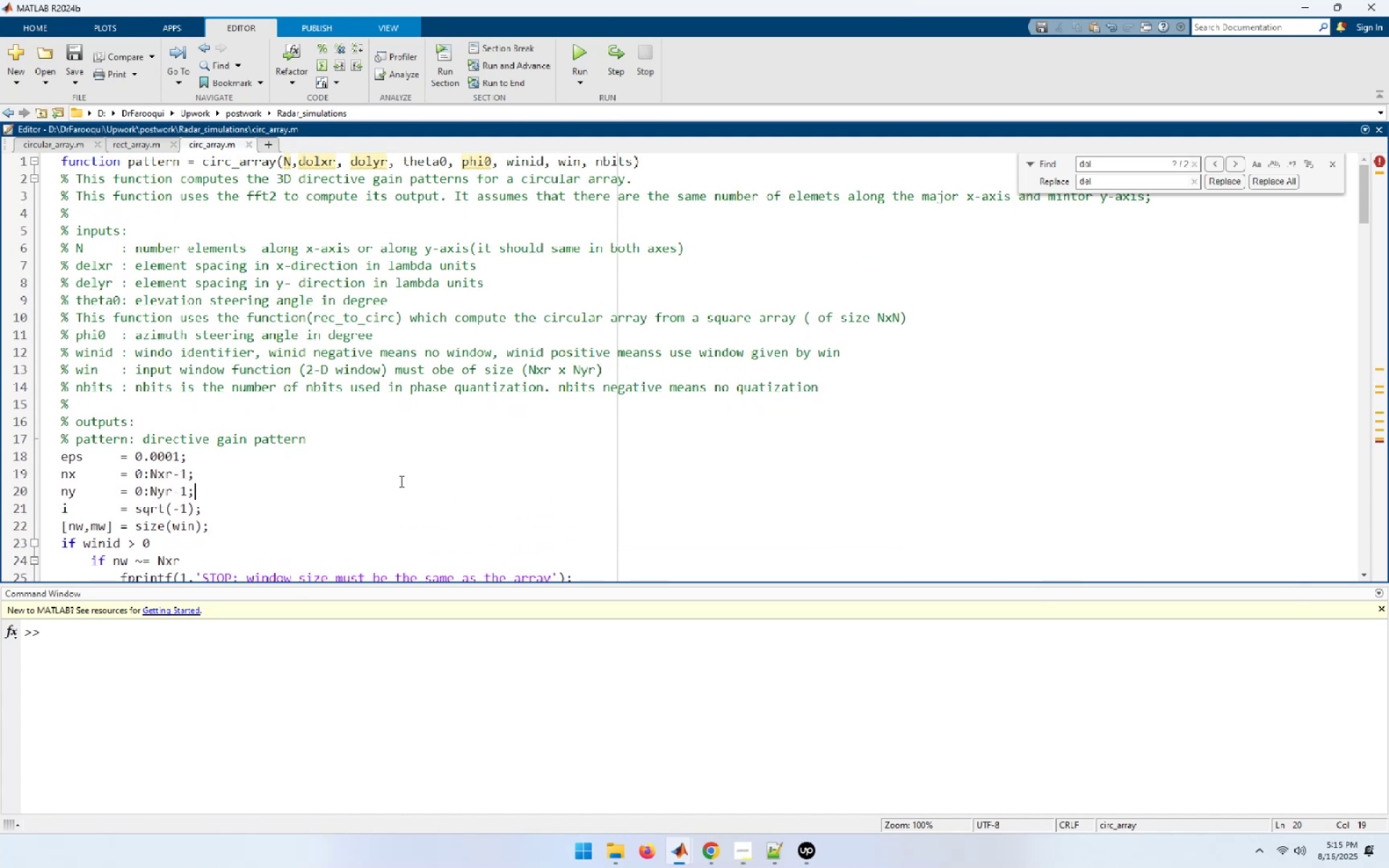 
scroll: coordinate [400, 481], scroll_direction: down, amount: 2.0
 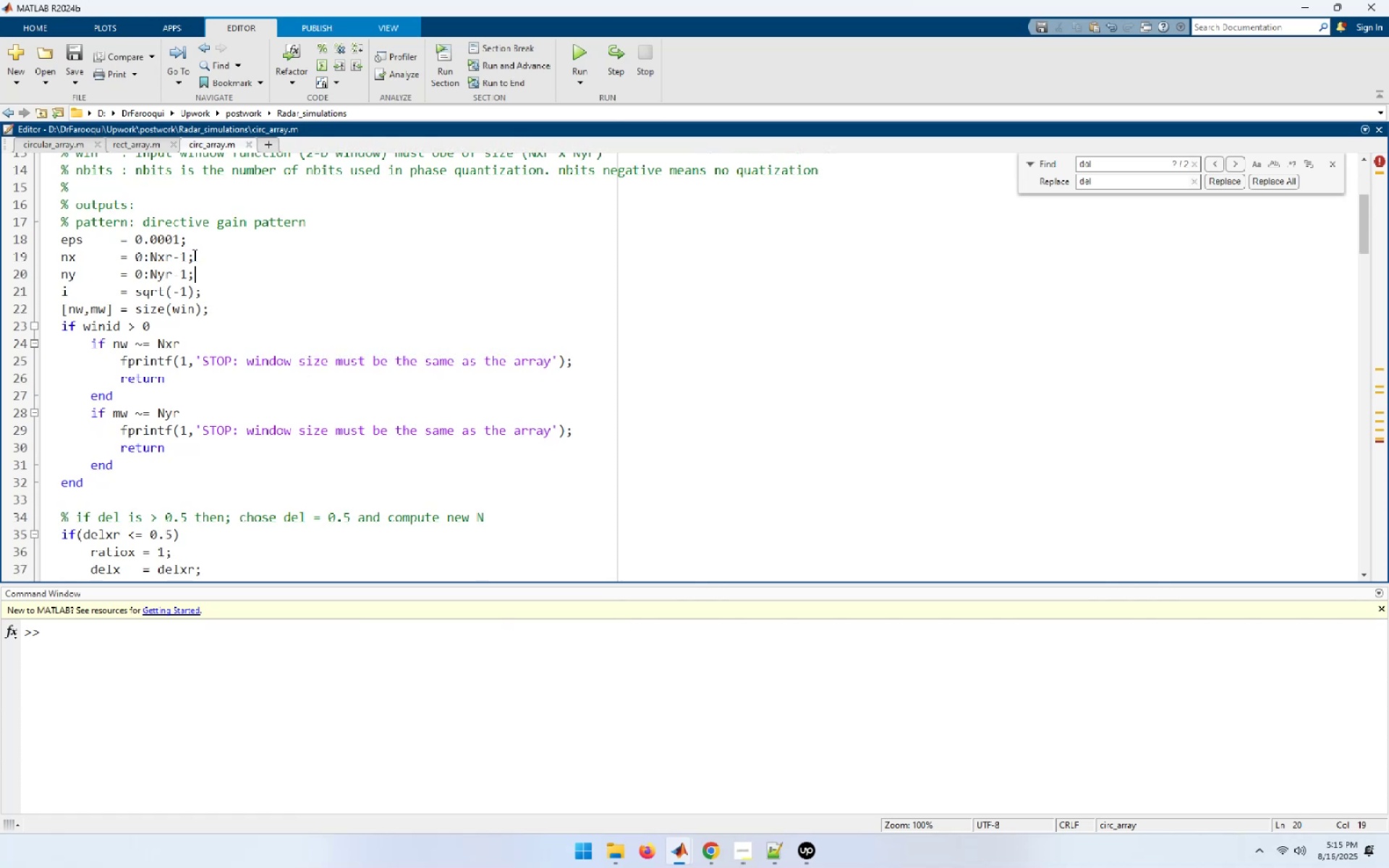 
wait(5.88)
 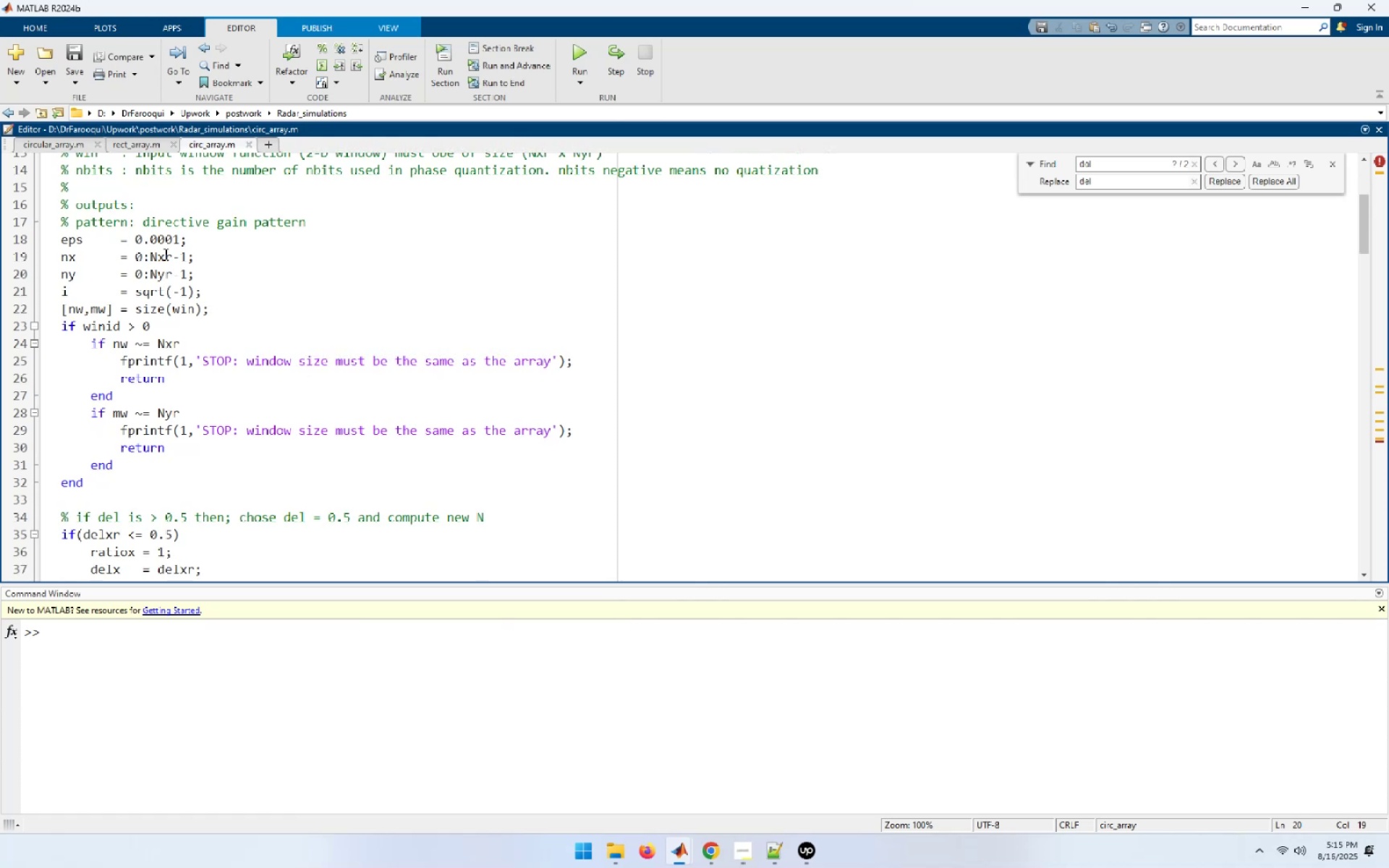 
left_click([170, 248])
 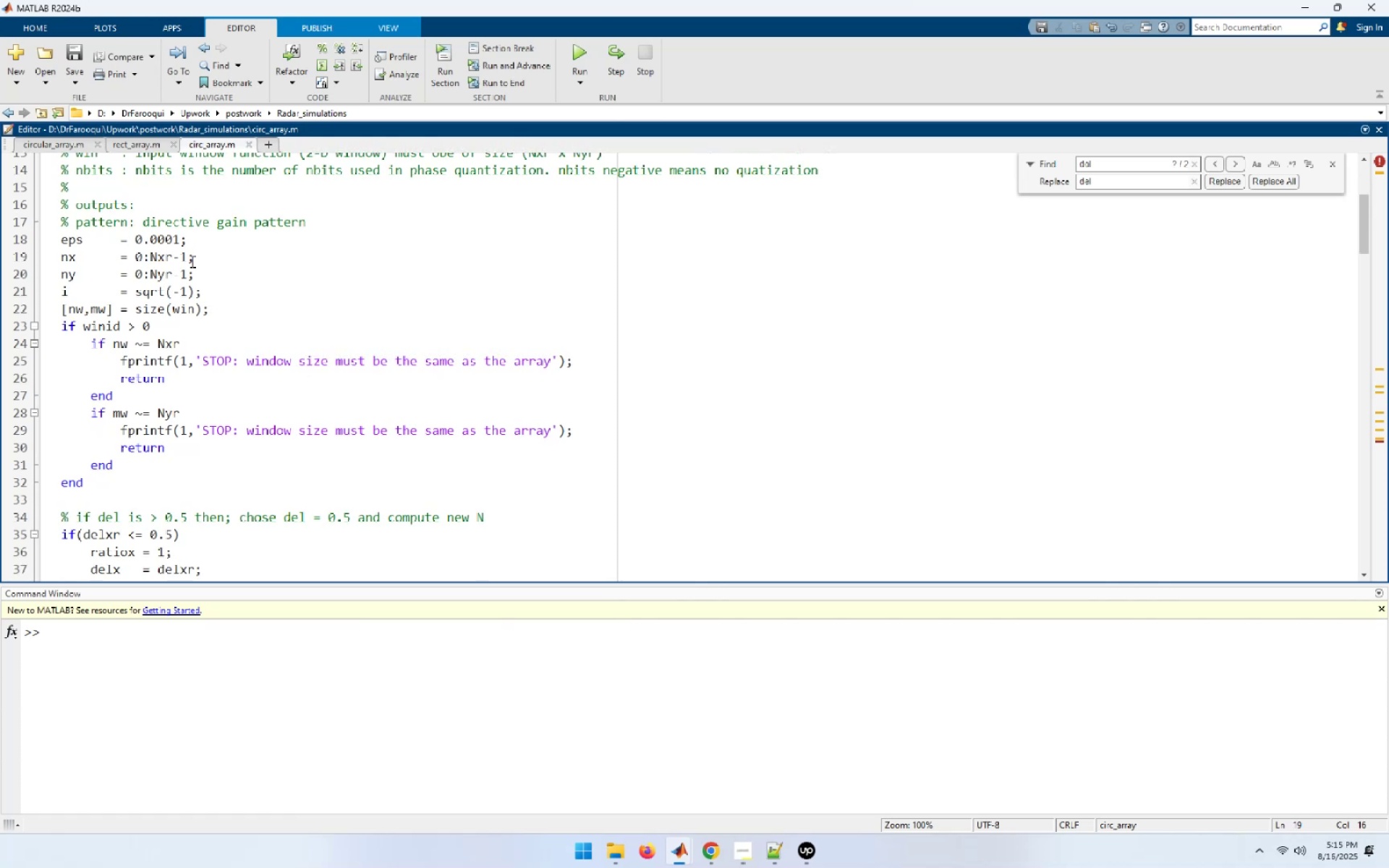 
key(Backspace)
 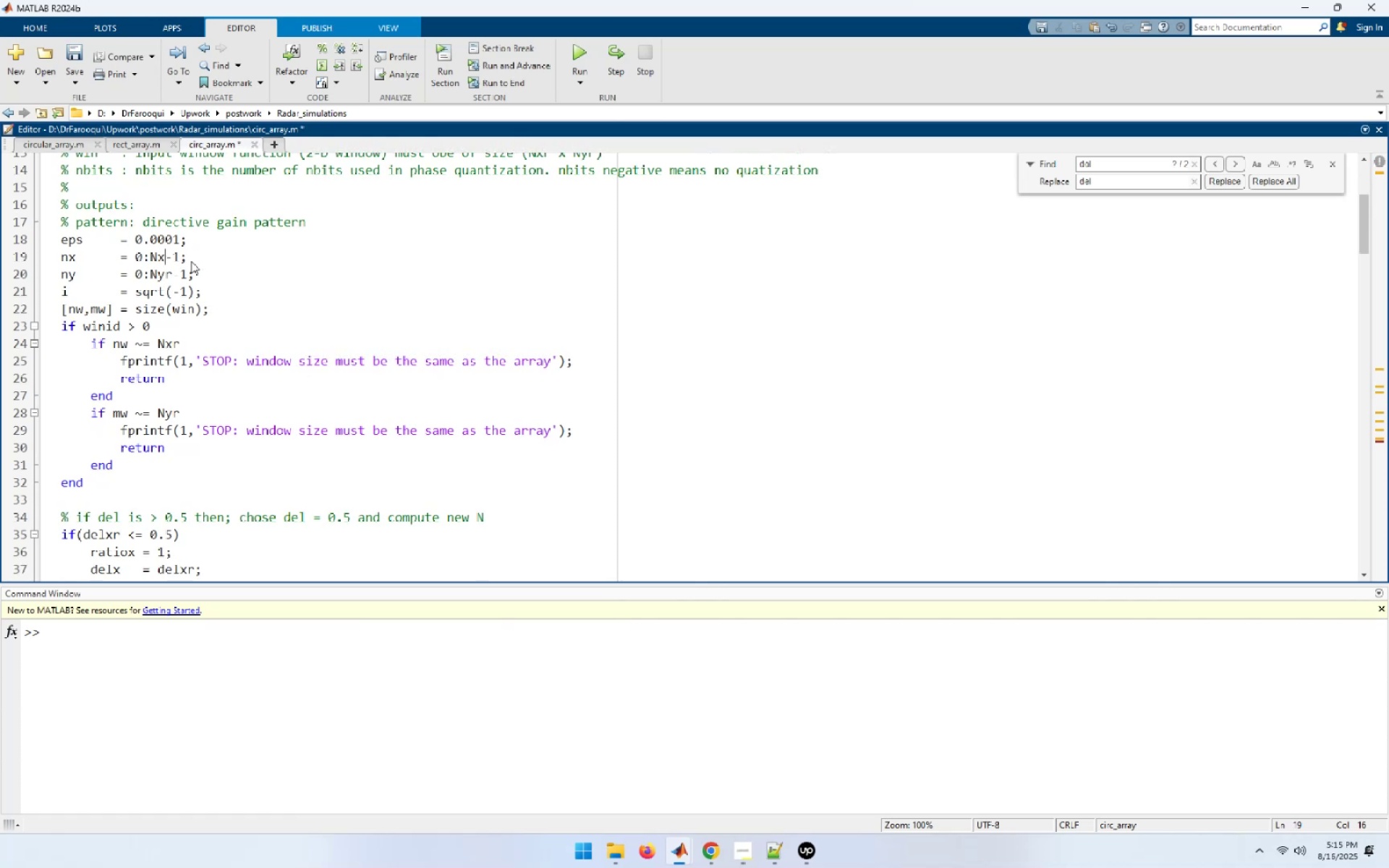 
key(Backspace)
 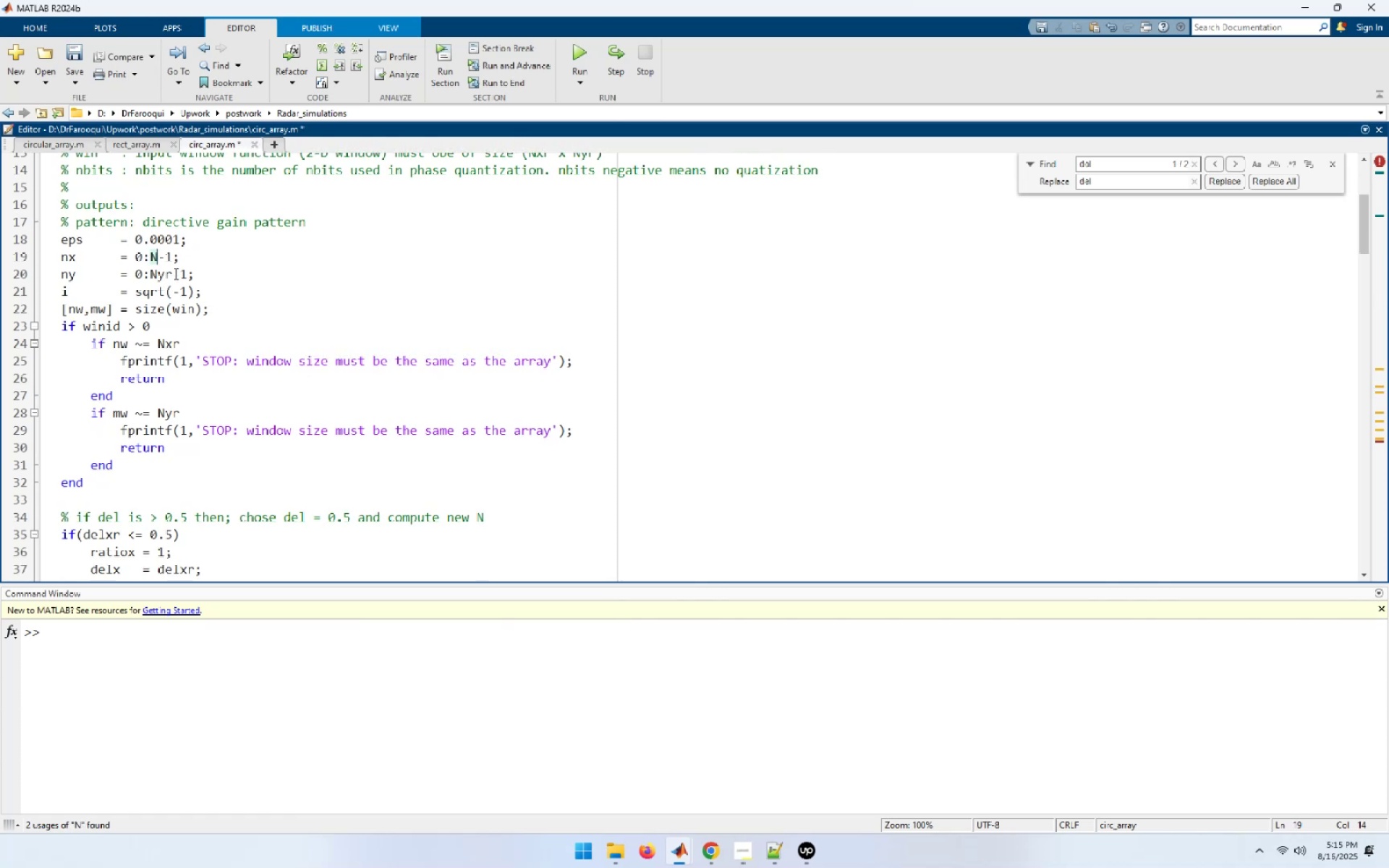 
left_click([174, 274])
 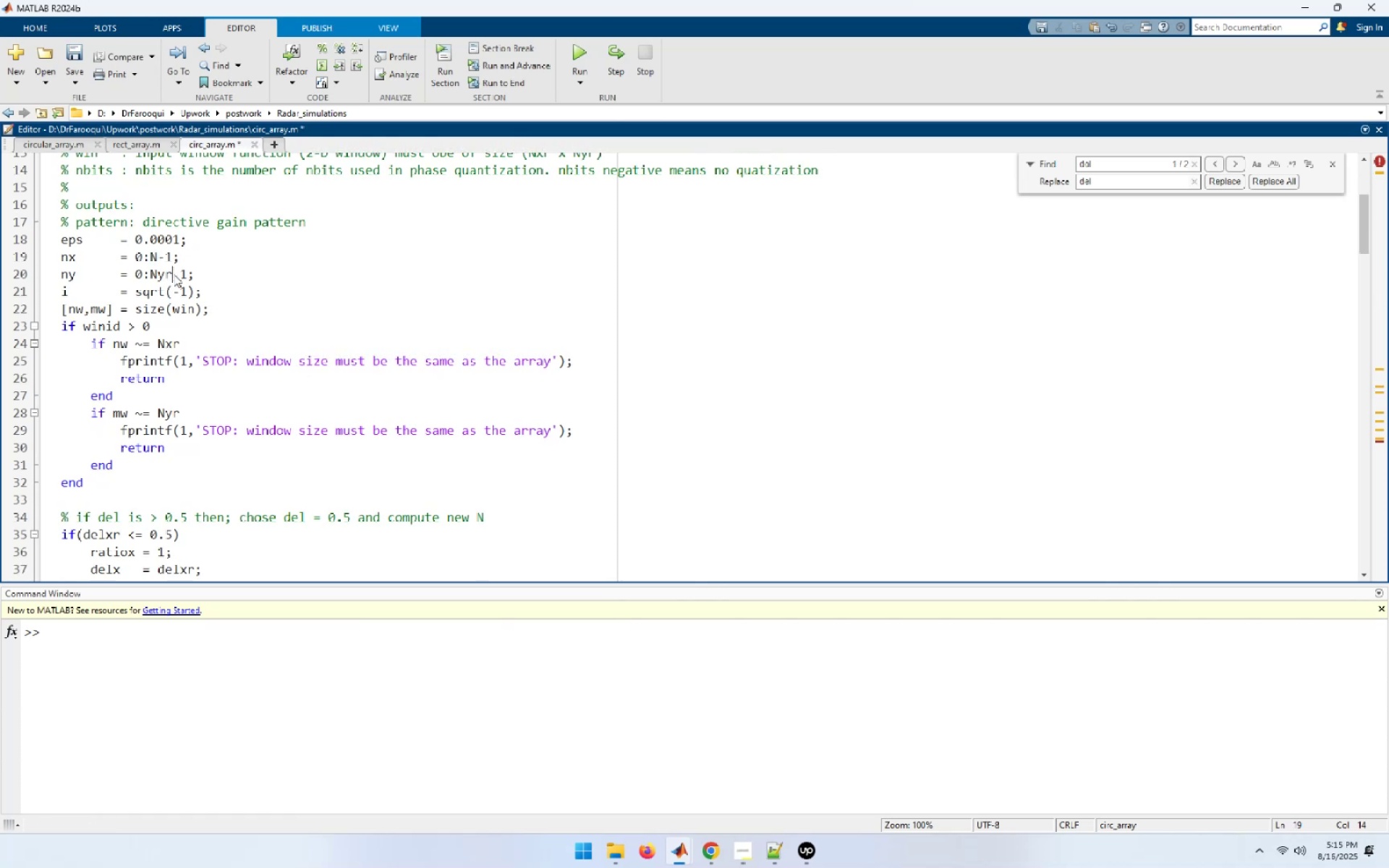 
key(Backspace)
 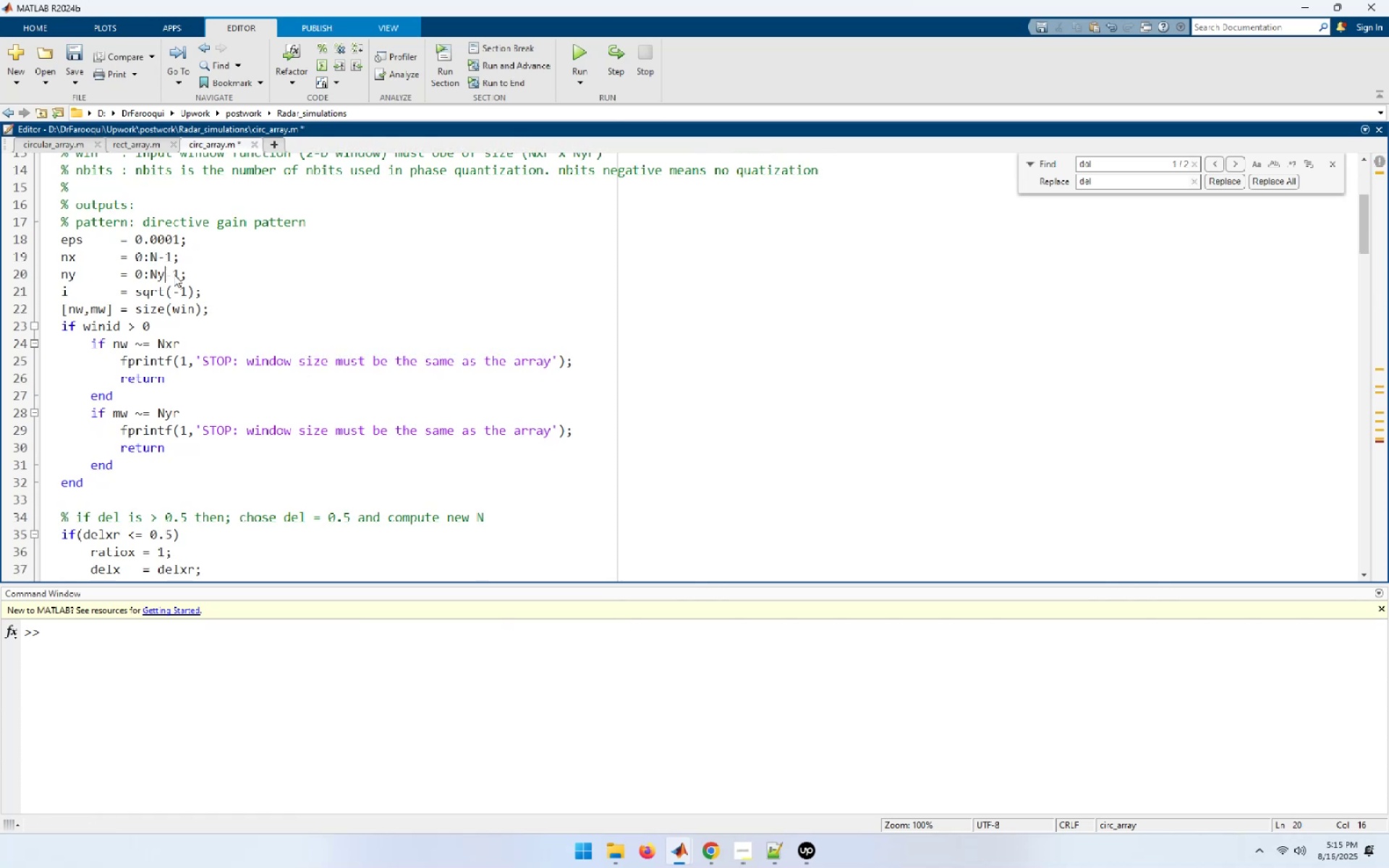 
key(Backspace)
 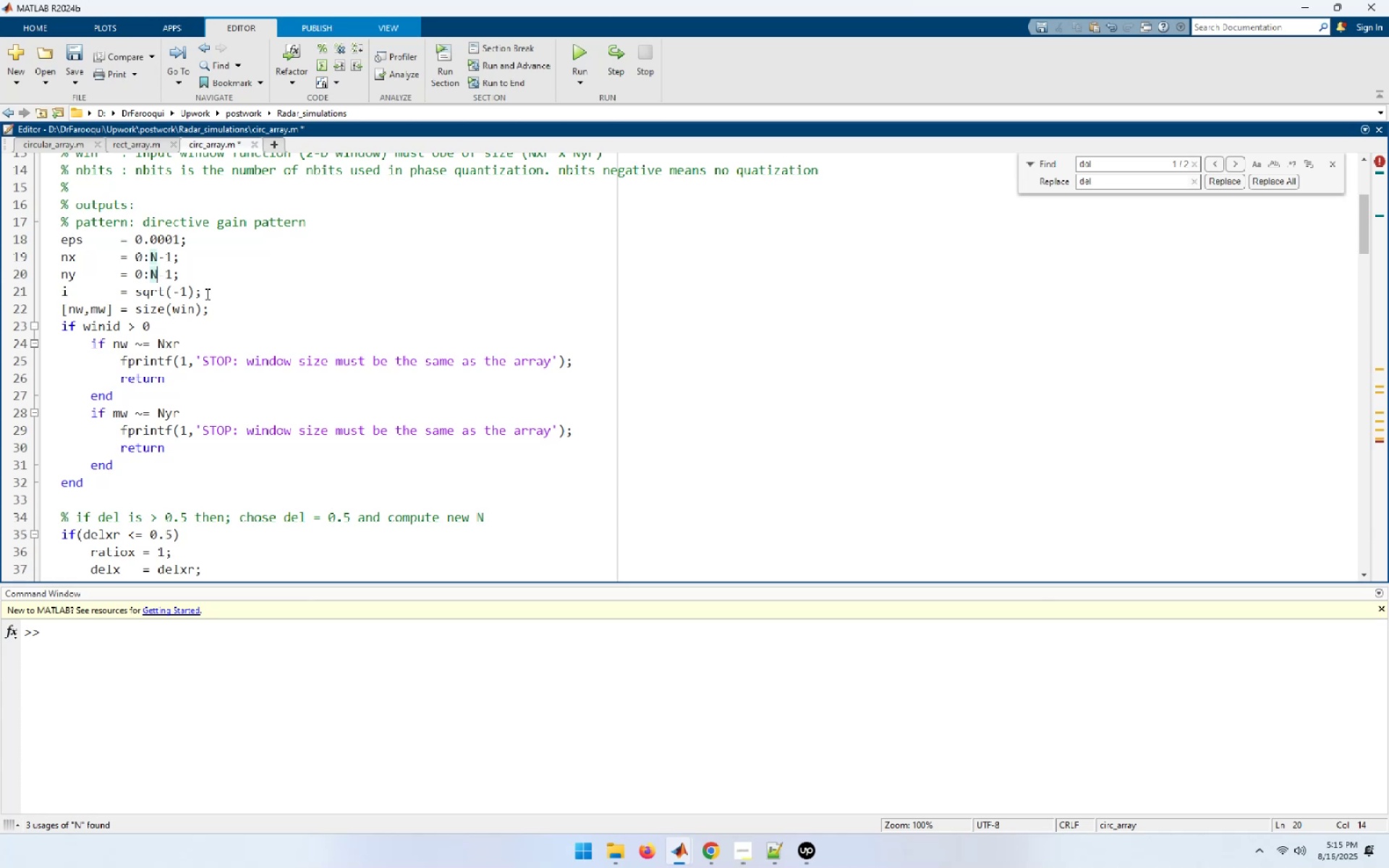 
wait(5.3)
 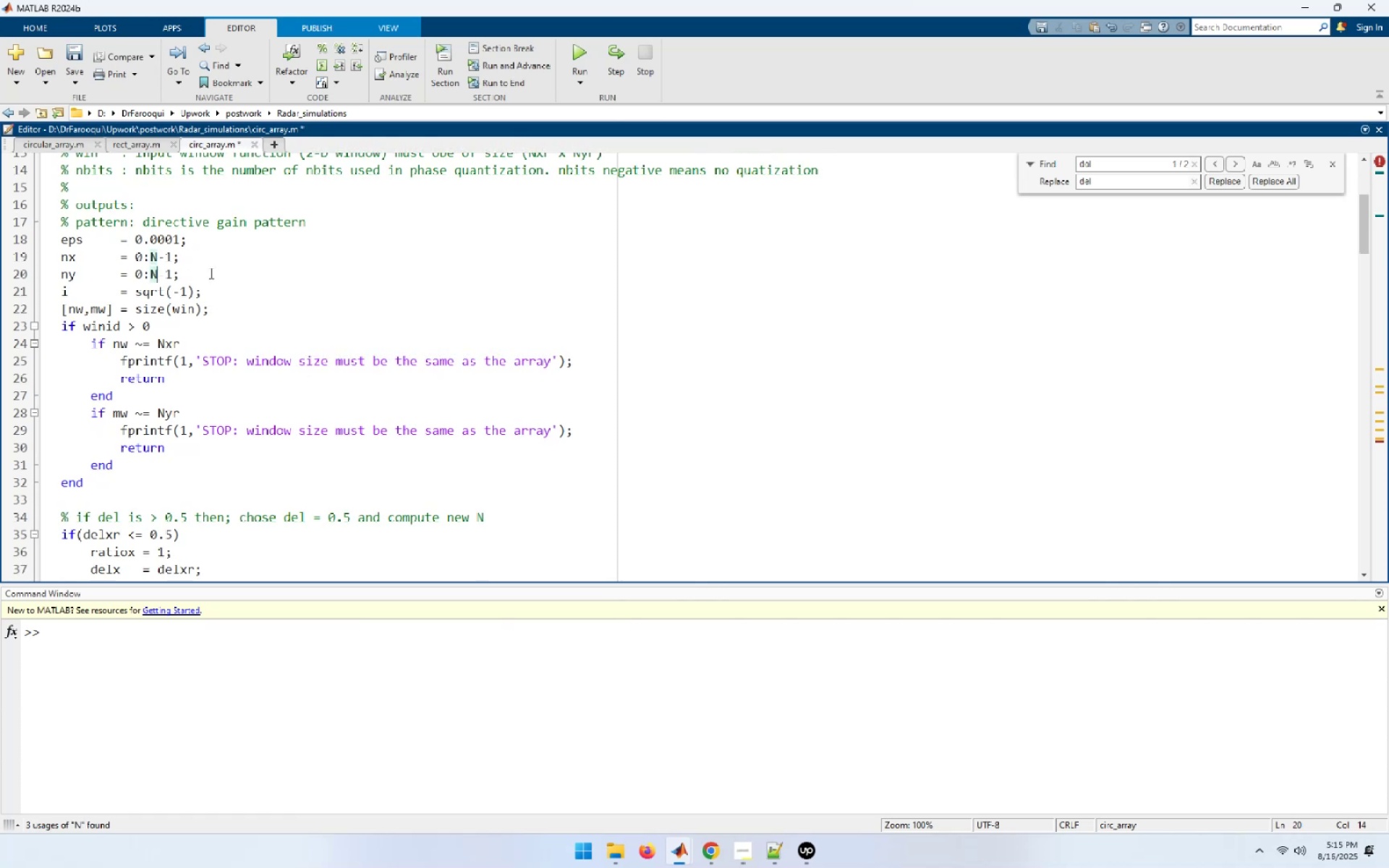 
left_click([211, 293])
 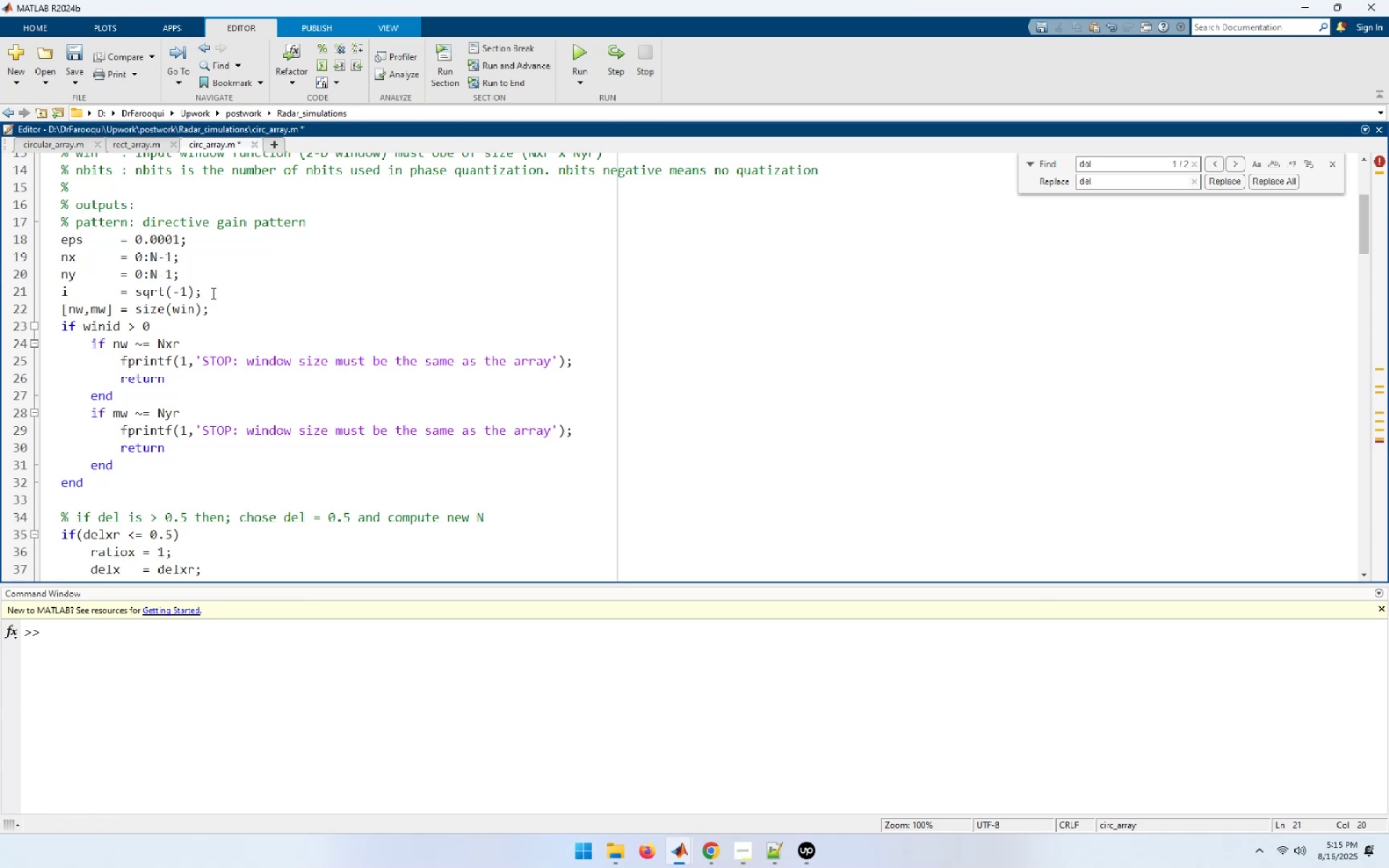 
wait(8.37)
 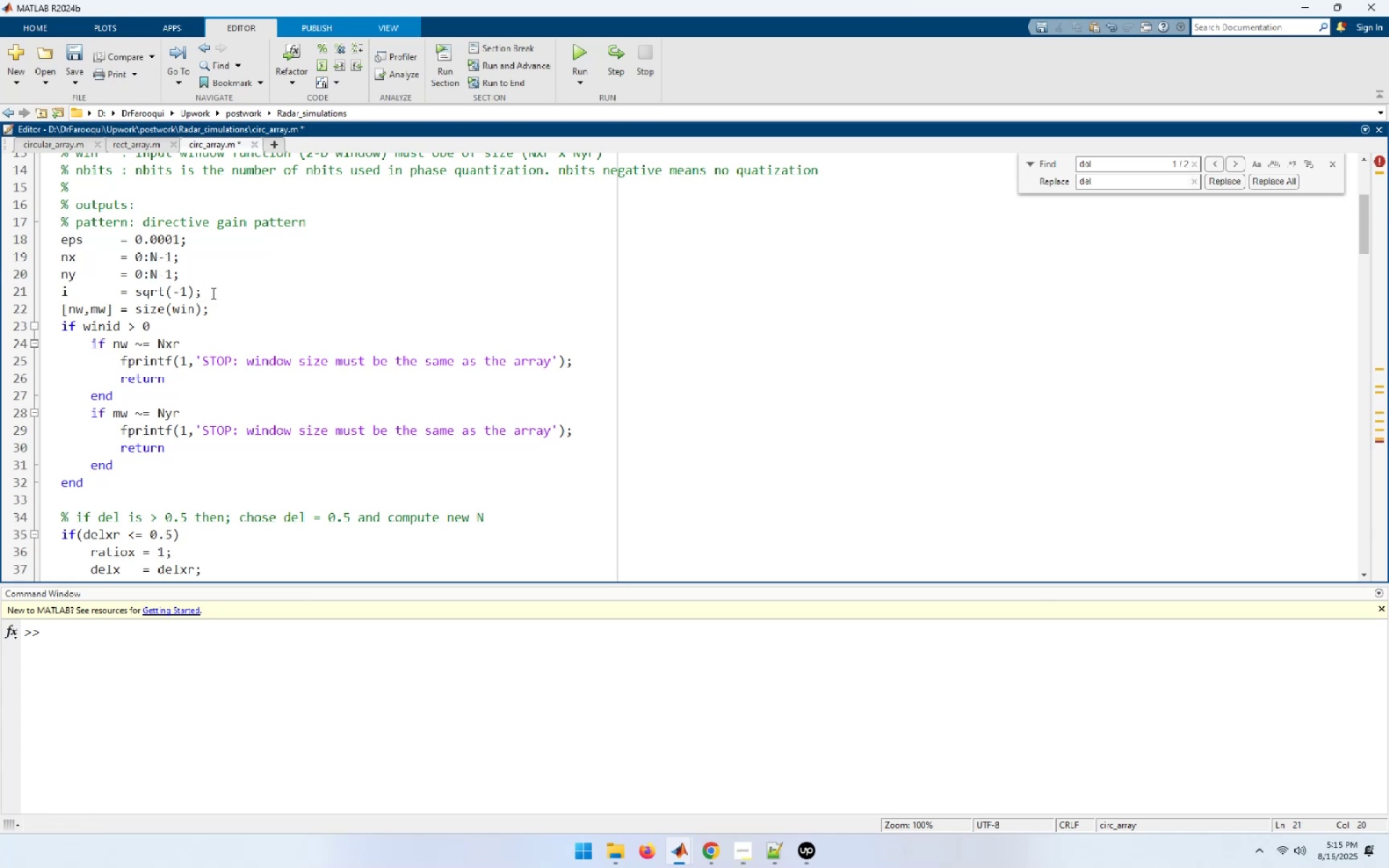 
left_click_drag(start_coordinate=[166, 344], to_coordinate=[192, 344])
 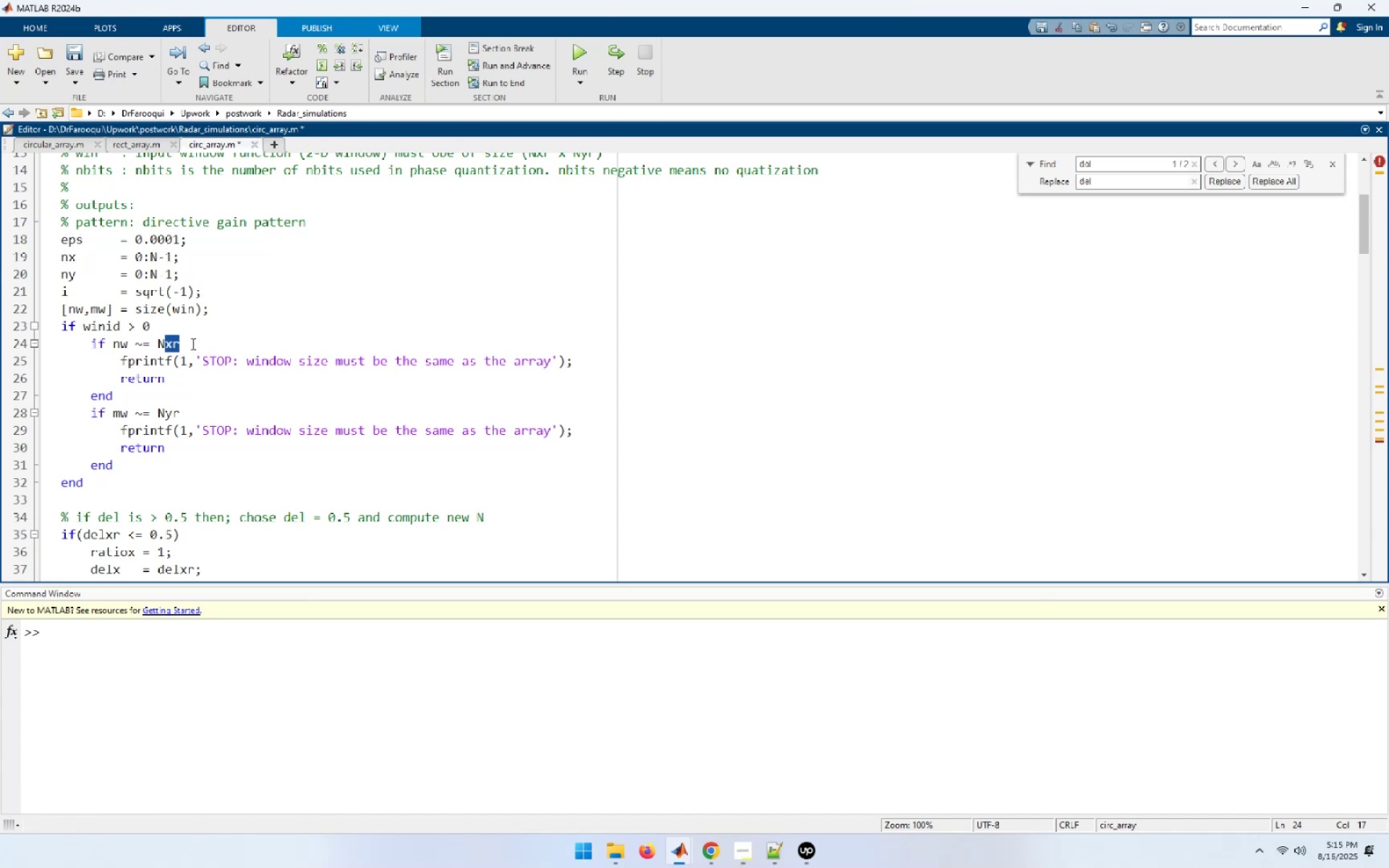 
key(Backspace)
 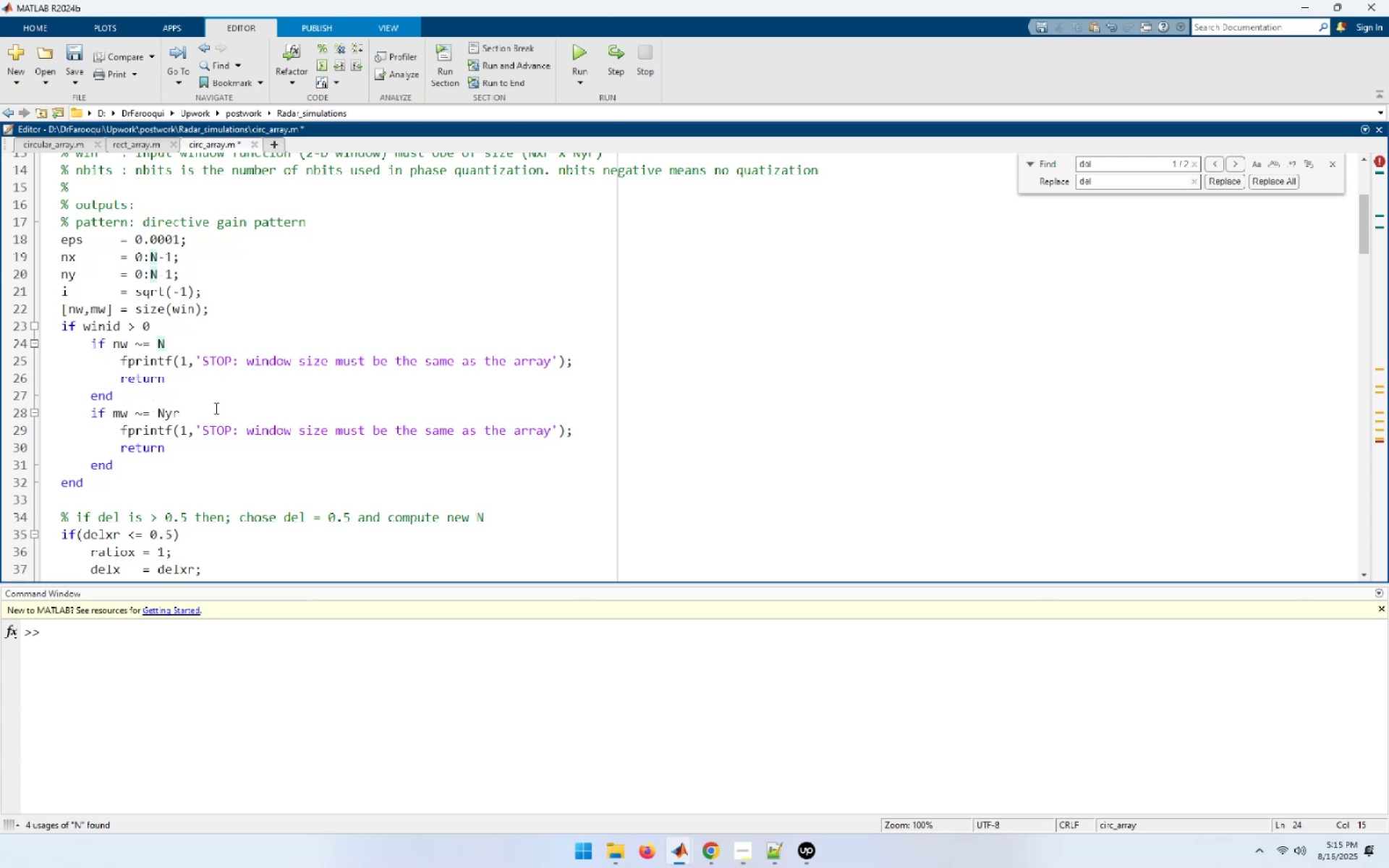 
wait(22.02)
 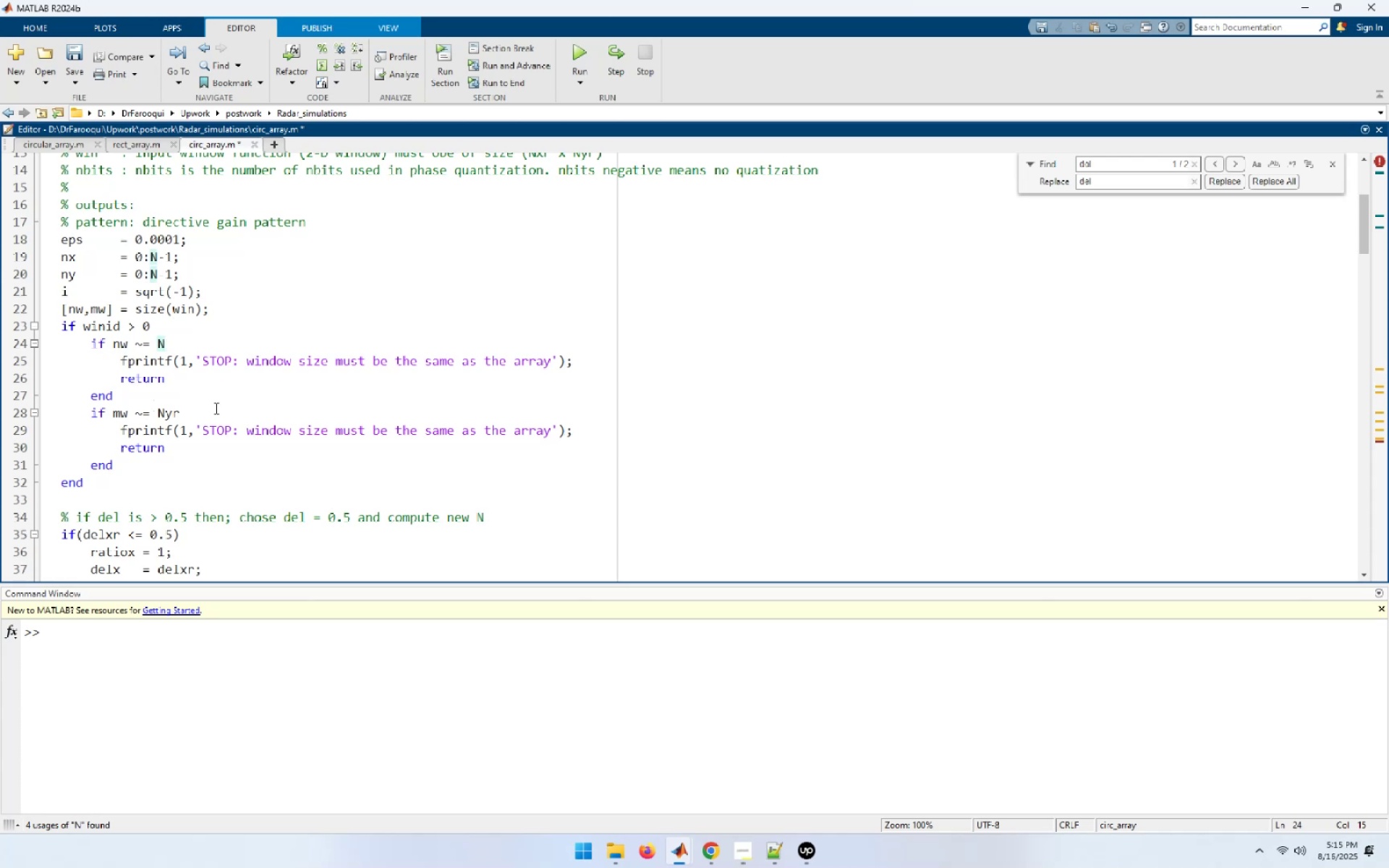 
left_click([215, 408])
 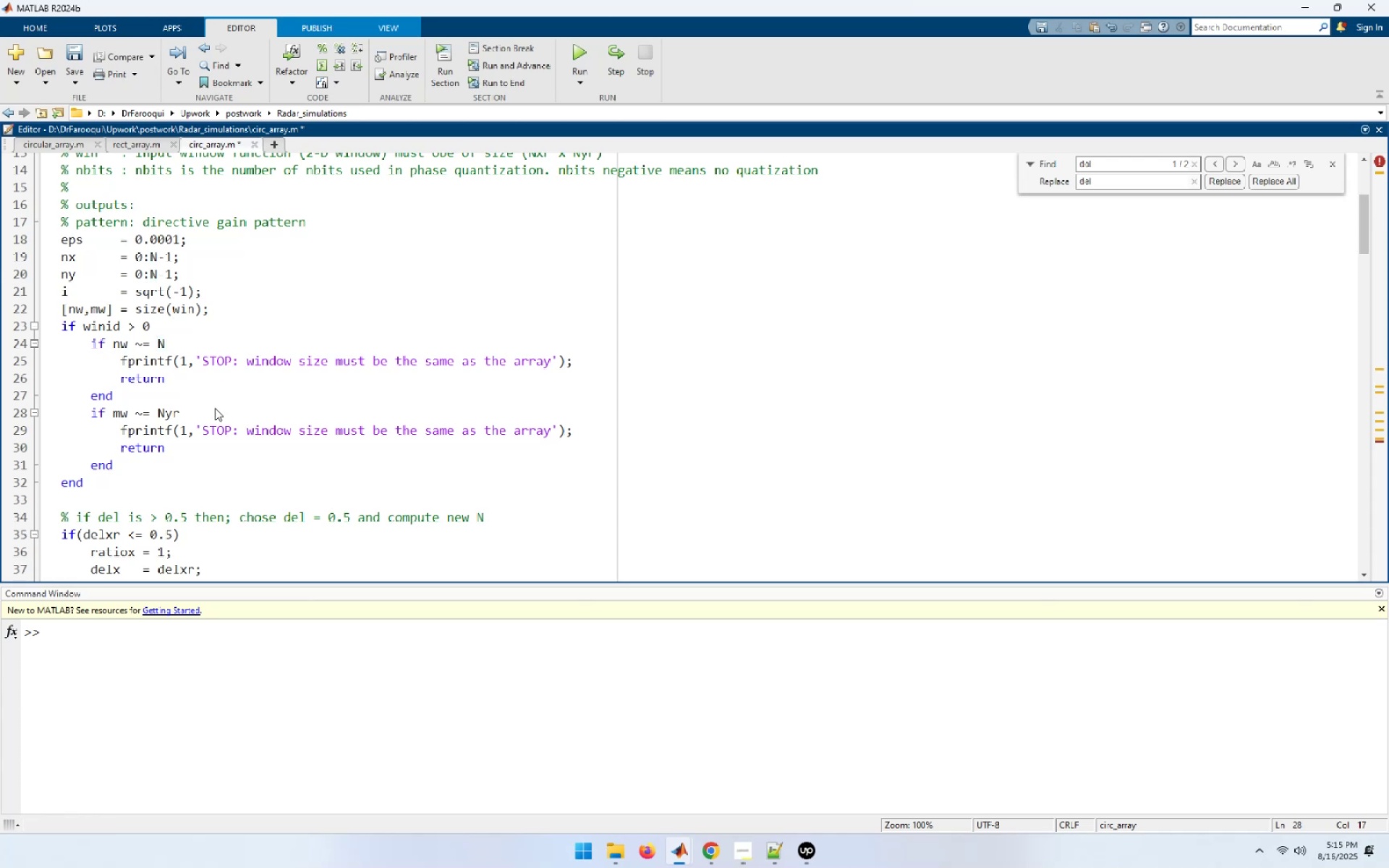 
key(Backspace)
 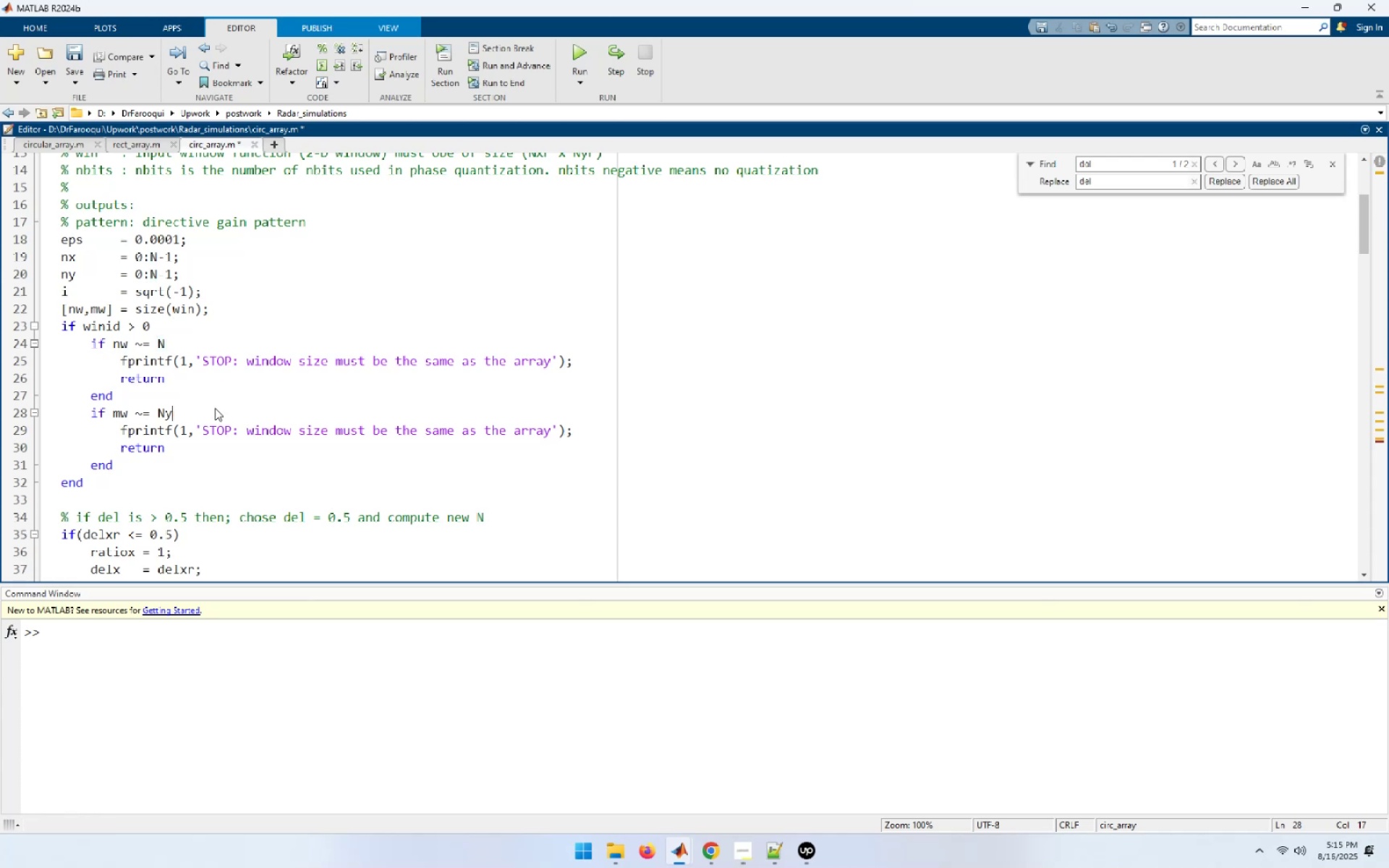 
key(Backspace)
 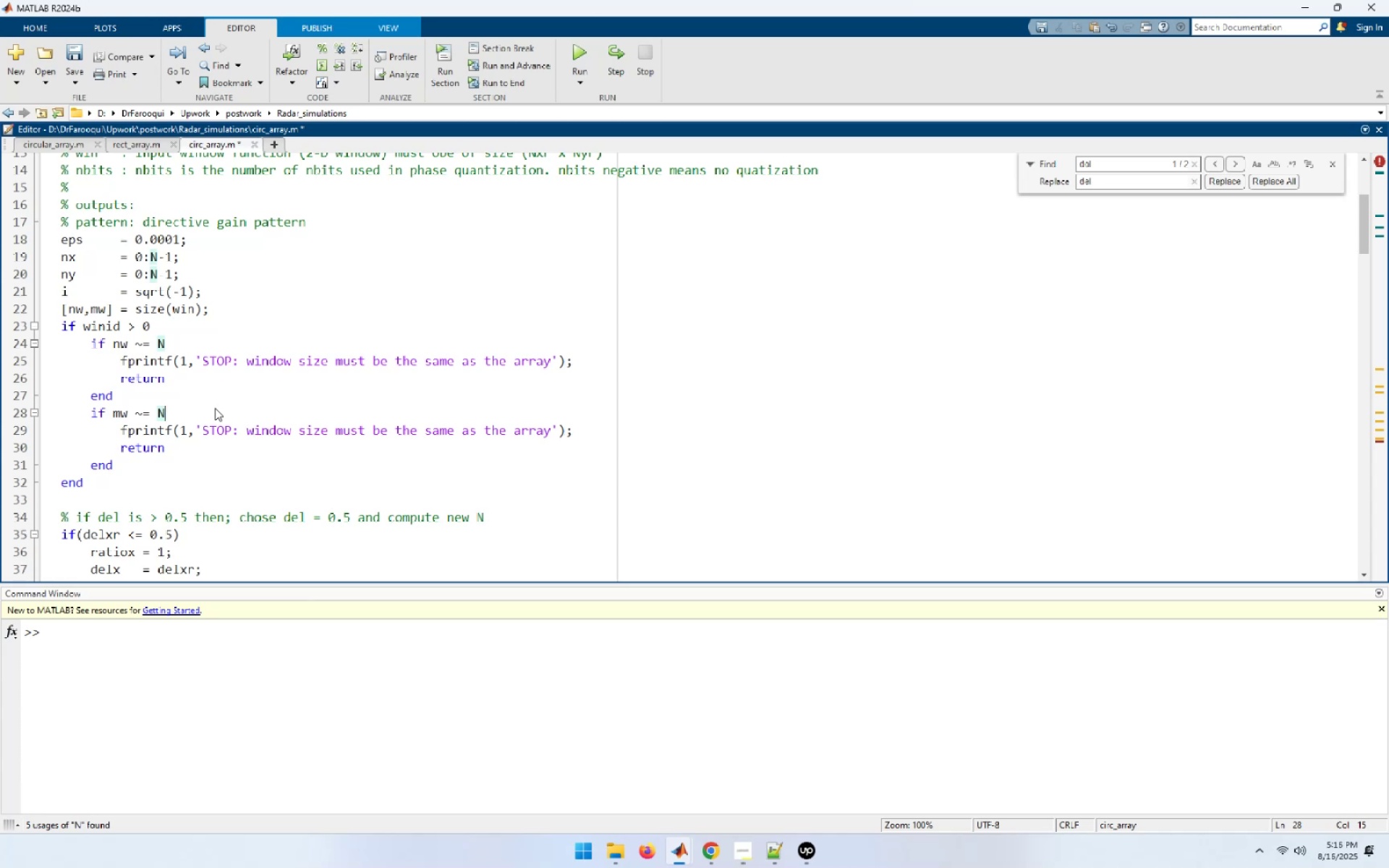 
wait(6.68)
 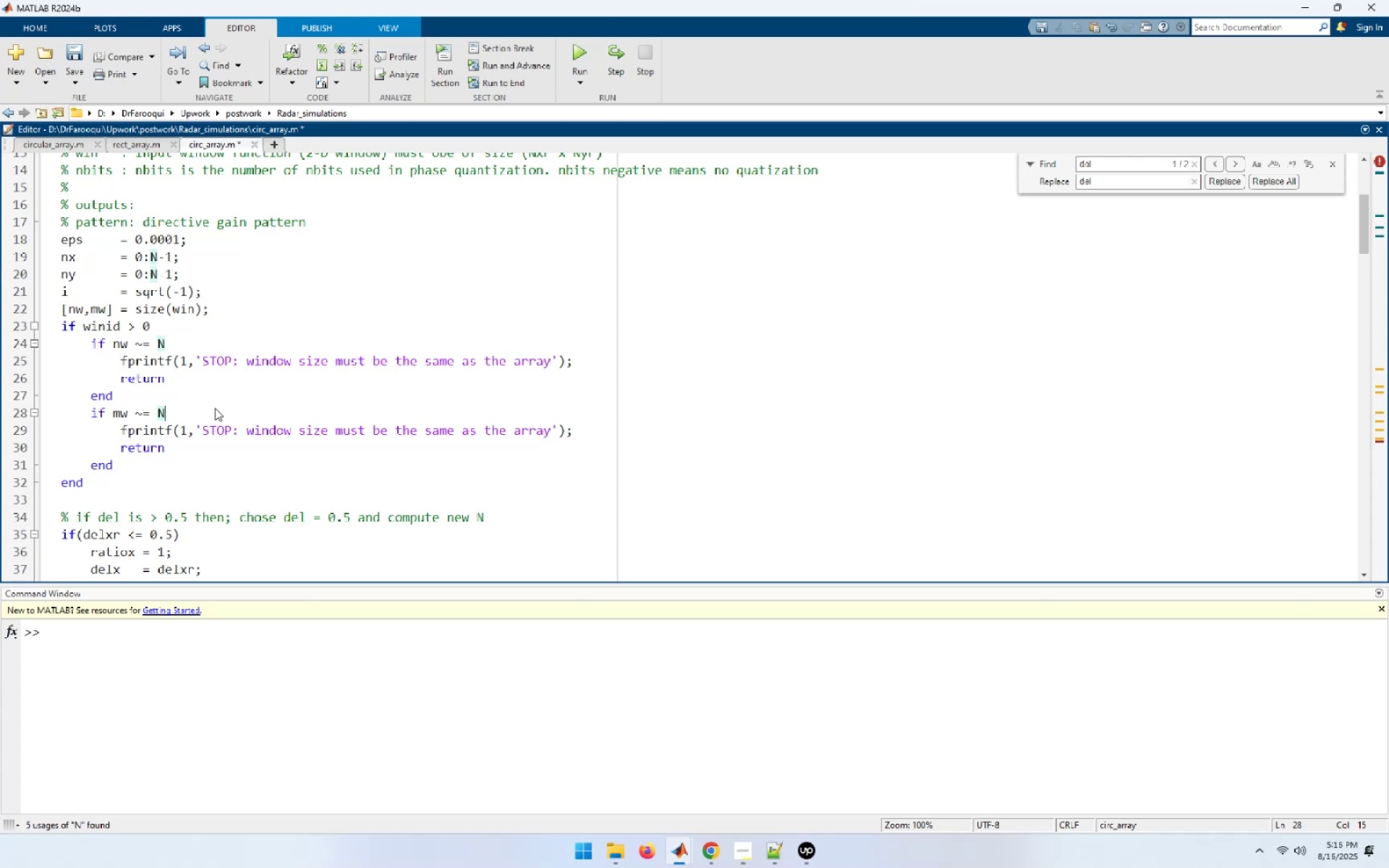 
scroll: coordinate [215, 408], scroll_direction: down, amount: 1.0
 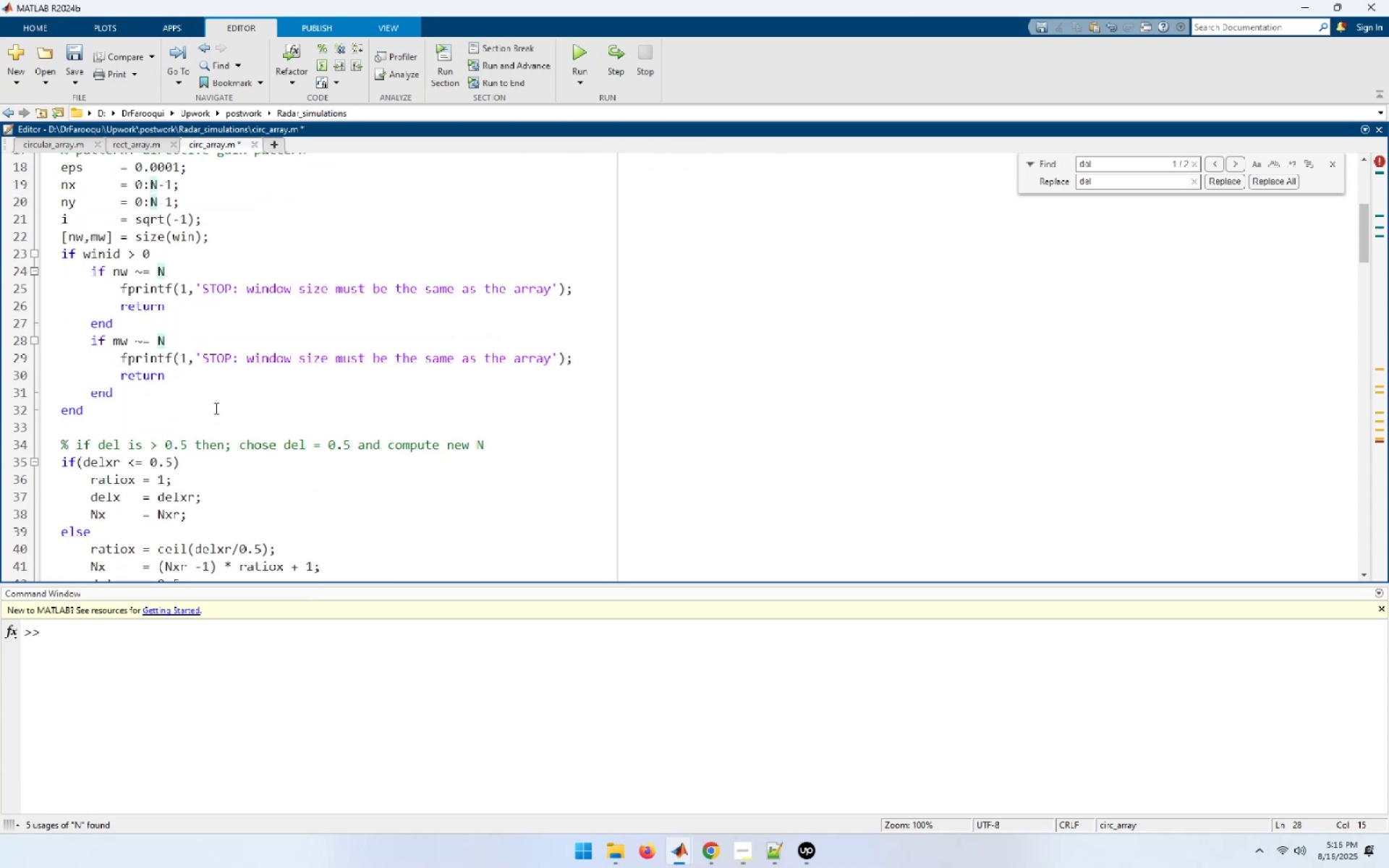 
scroll: coordinate [215, 408], scroll_direction: up, amount: 1.0
 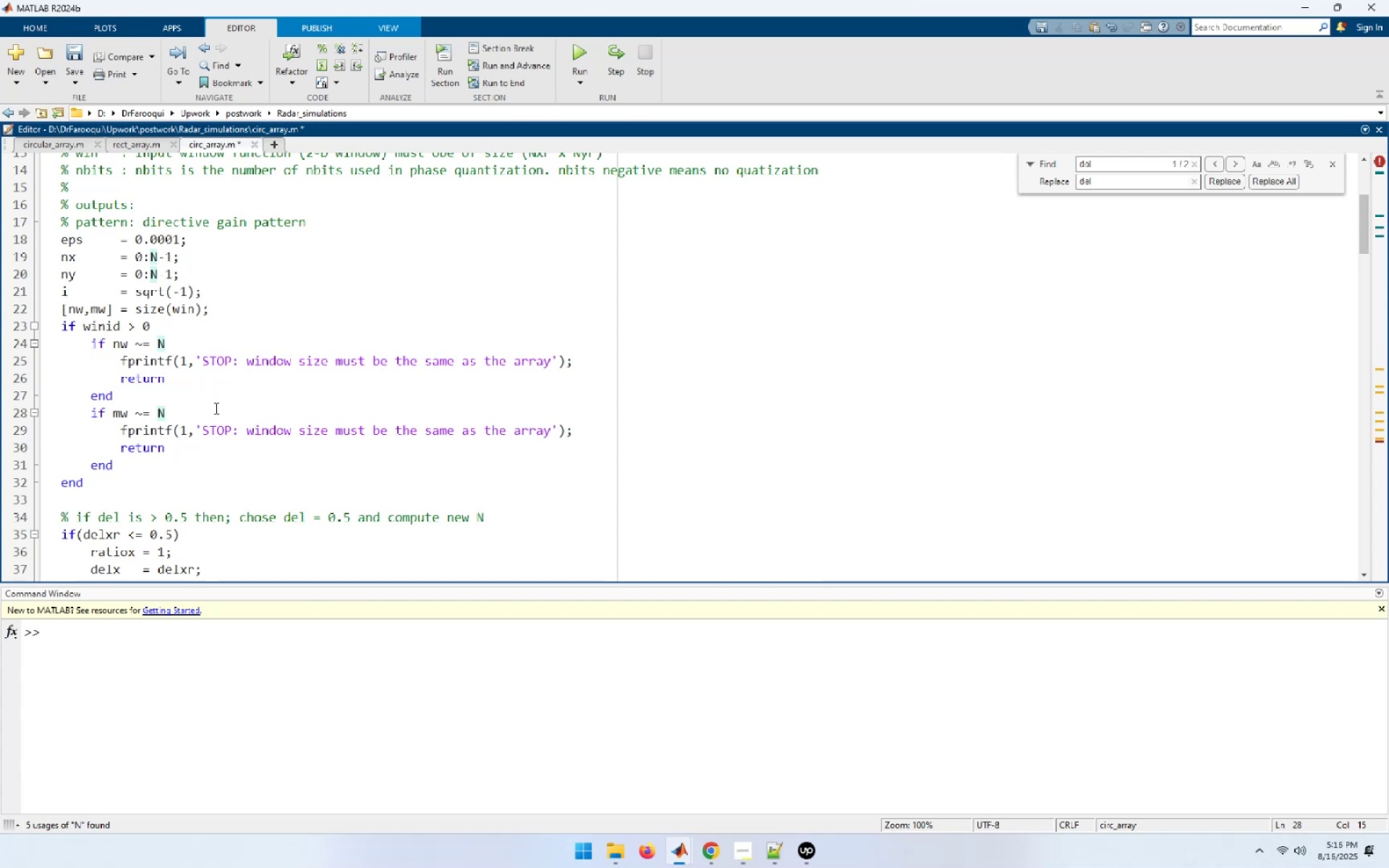 
wait(12.57)
 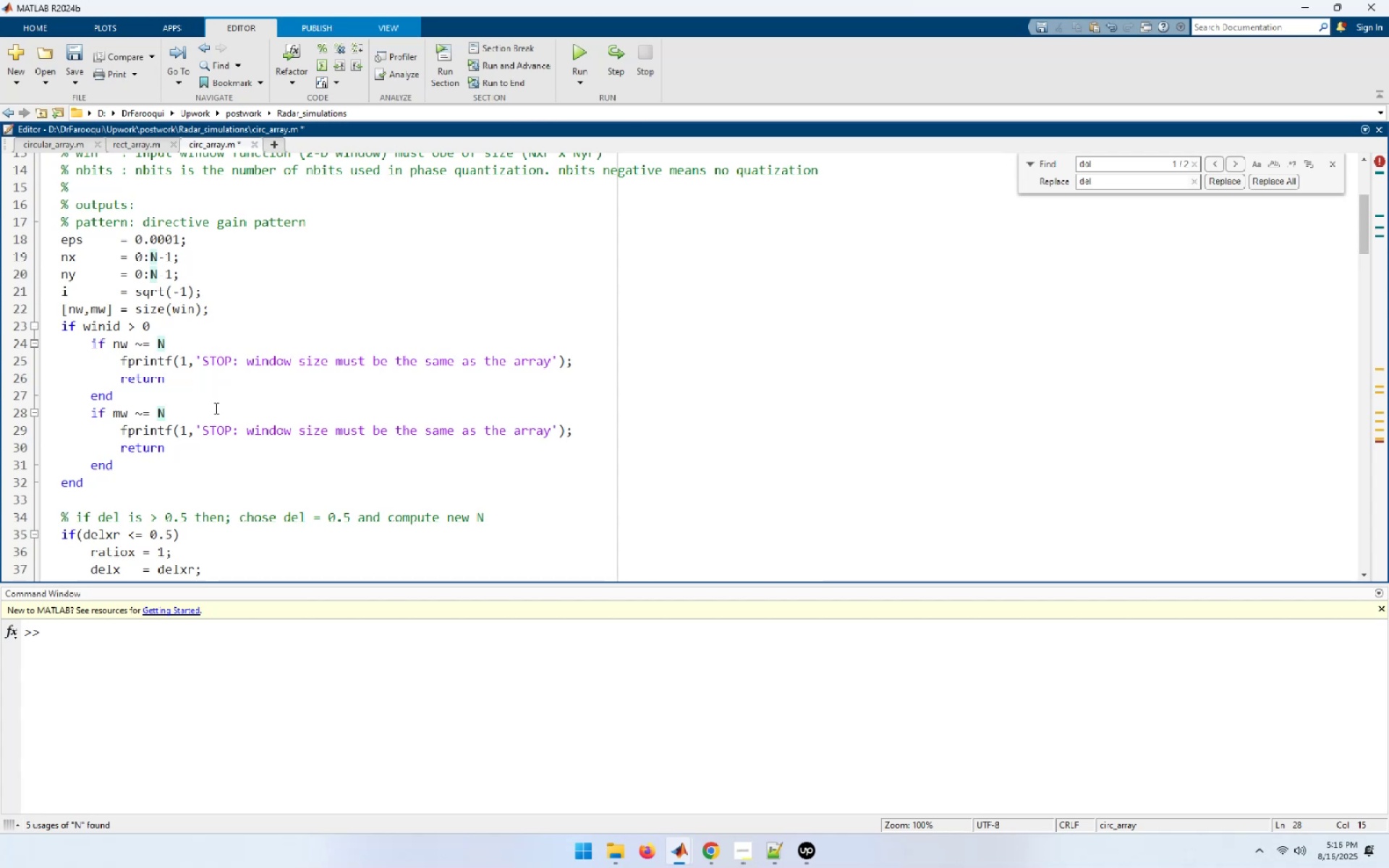 
scroll: coordinate [215, 408], scroll_direction: down, amount: 2.0
 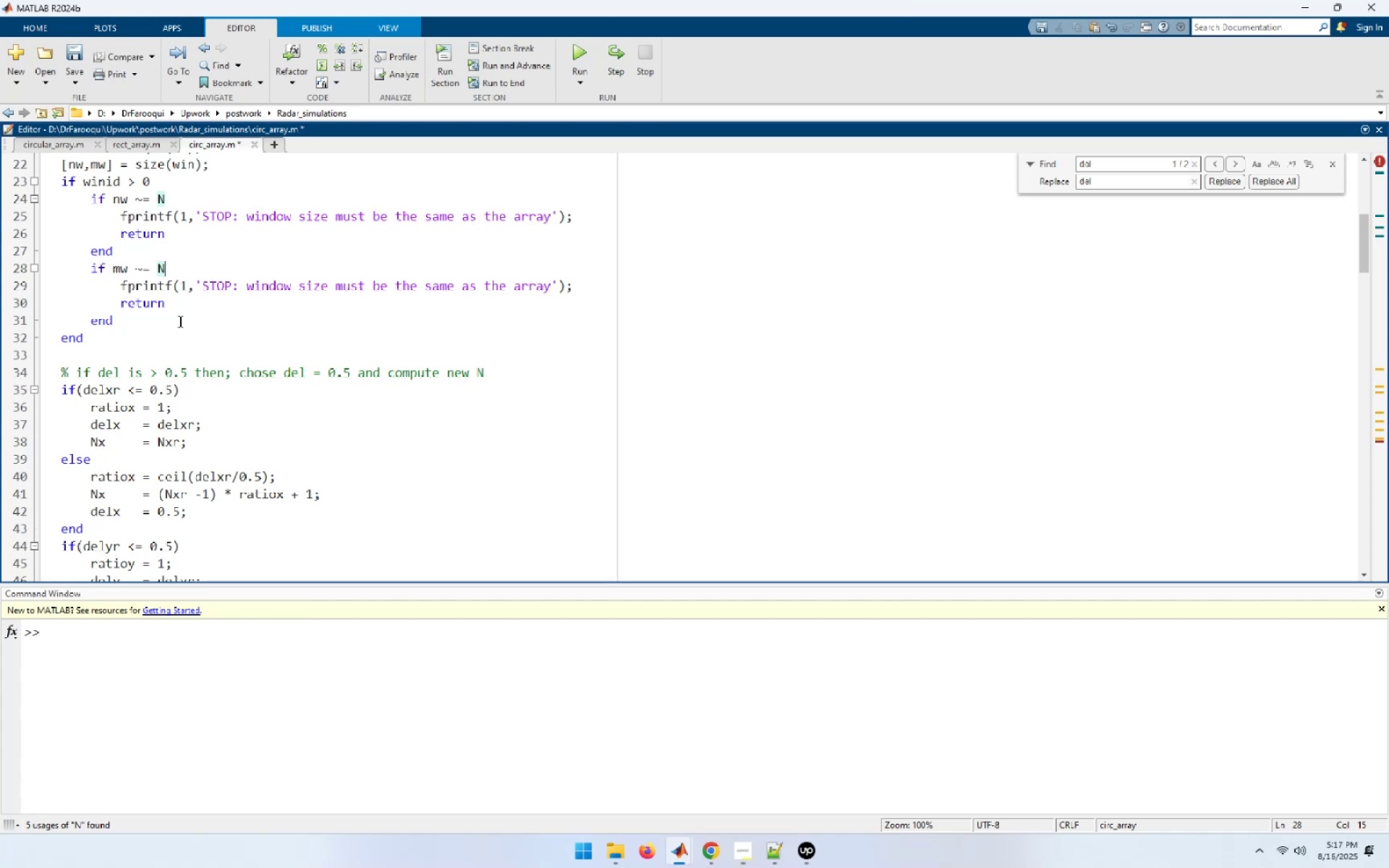 
wait(91.08)
 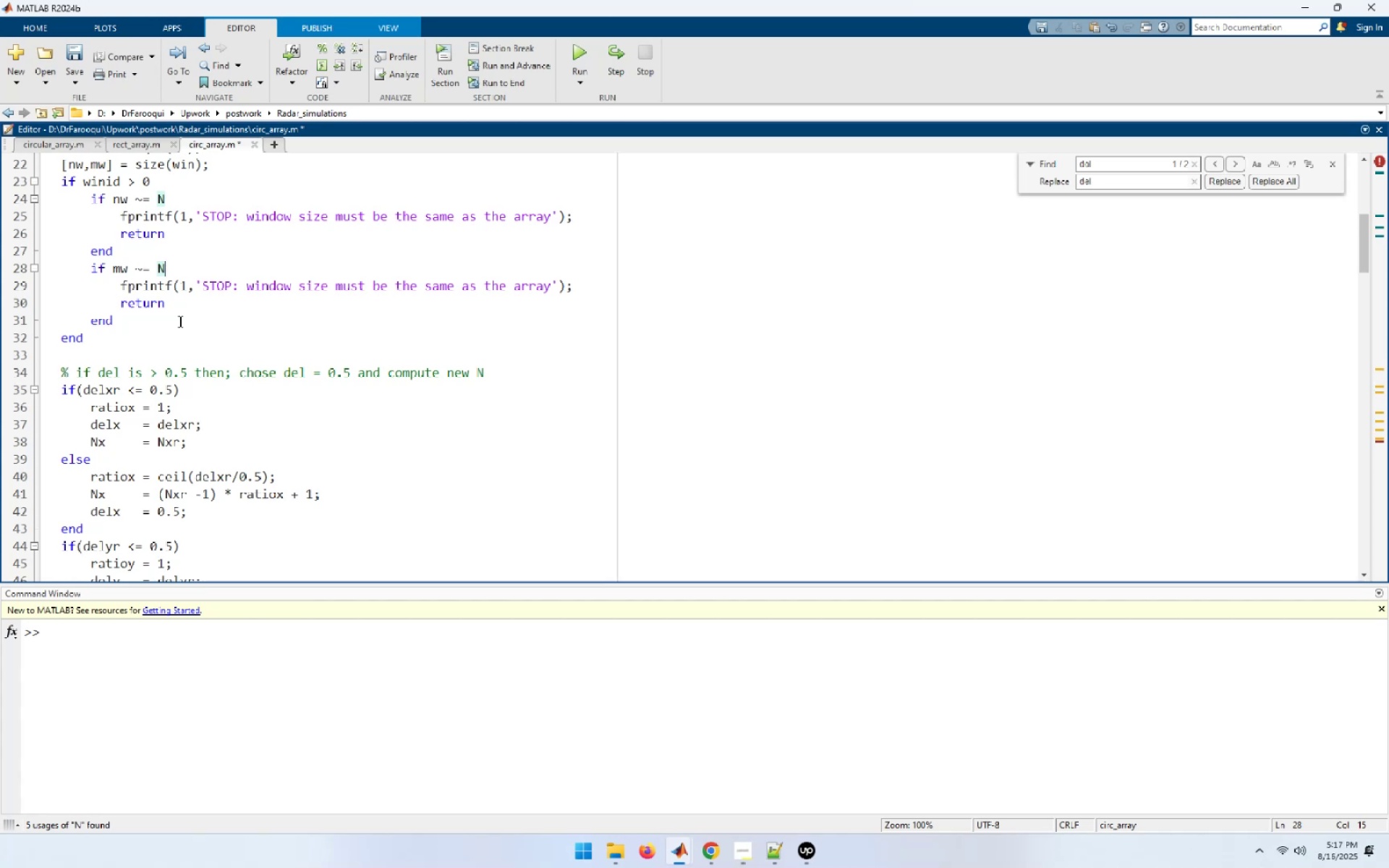 
scroll: coordinate [196, 290], scroll_direction: down, amount: 1.0
 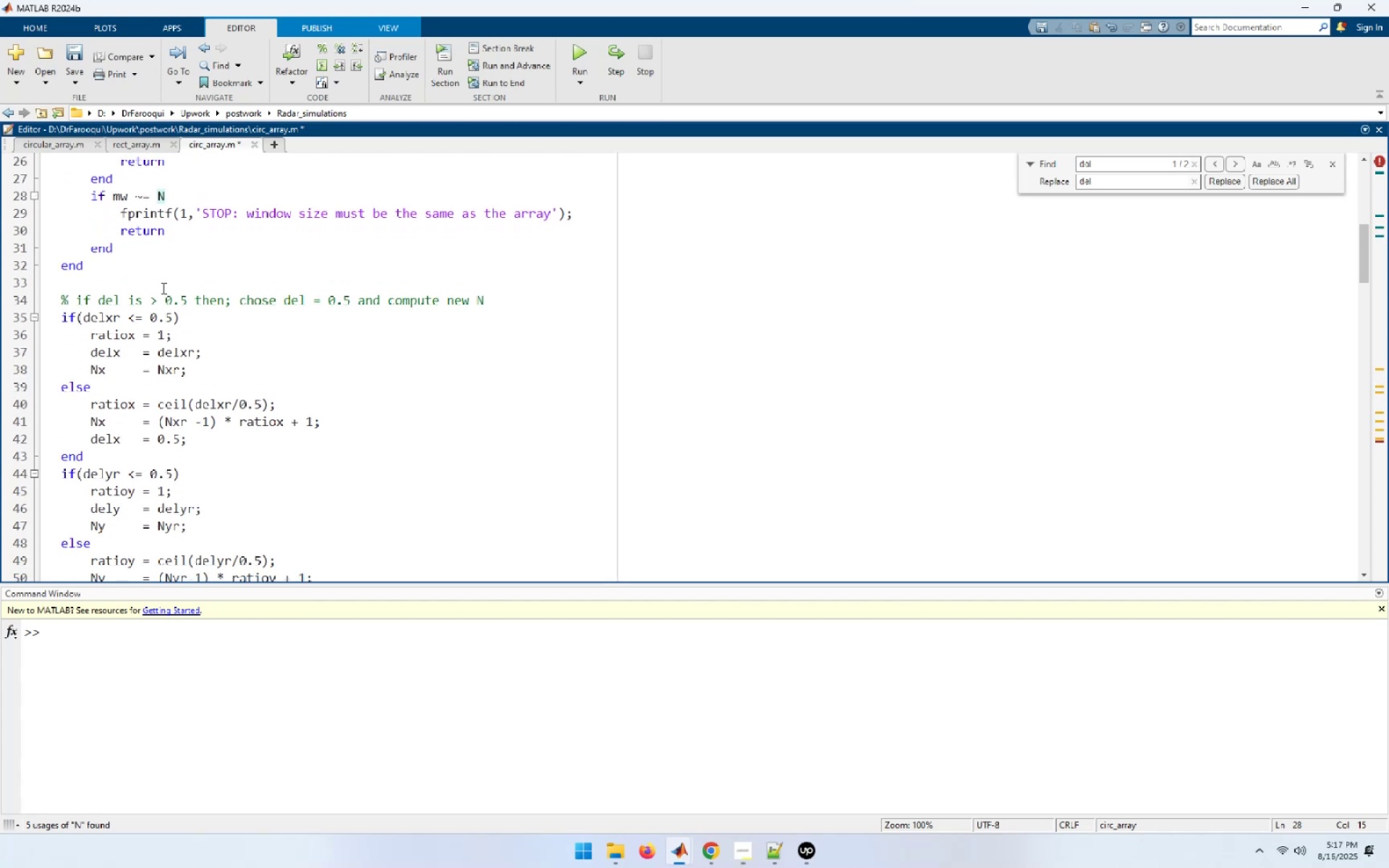 
wait(6.34)
 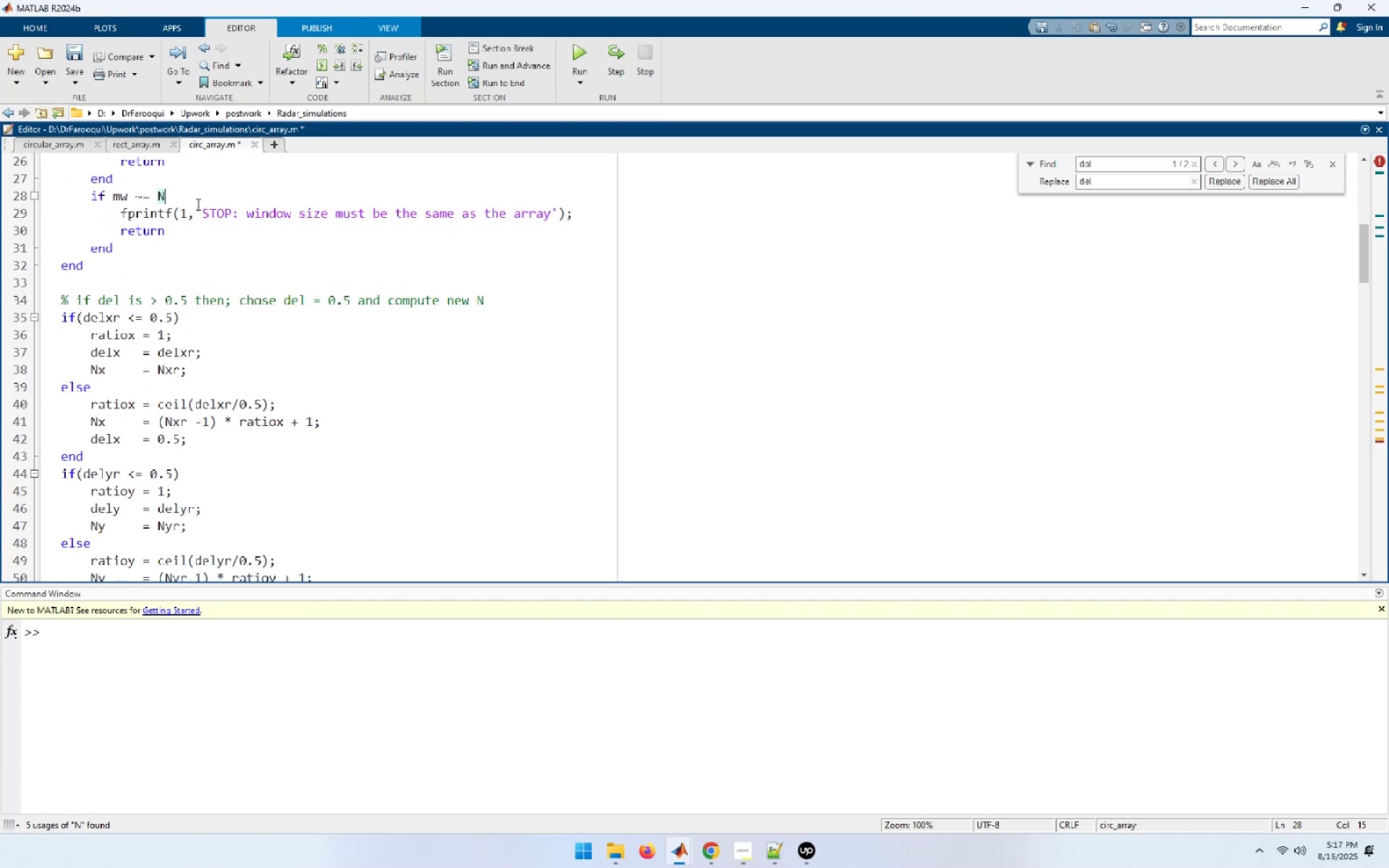 
scroll: coordinate [162, 288], scroll_direction: down, amount: 1.0
 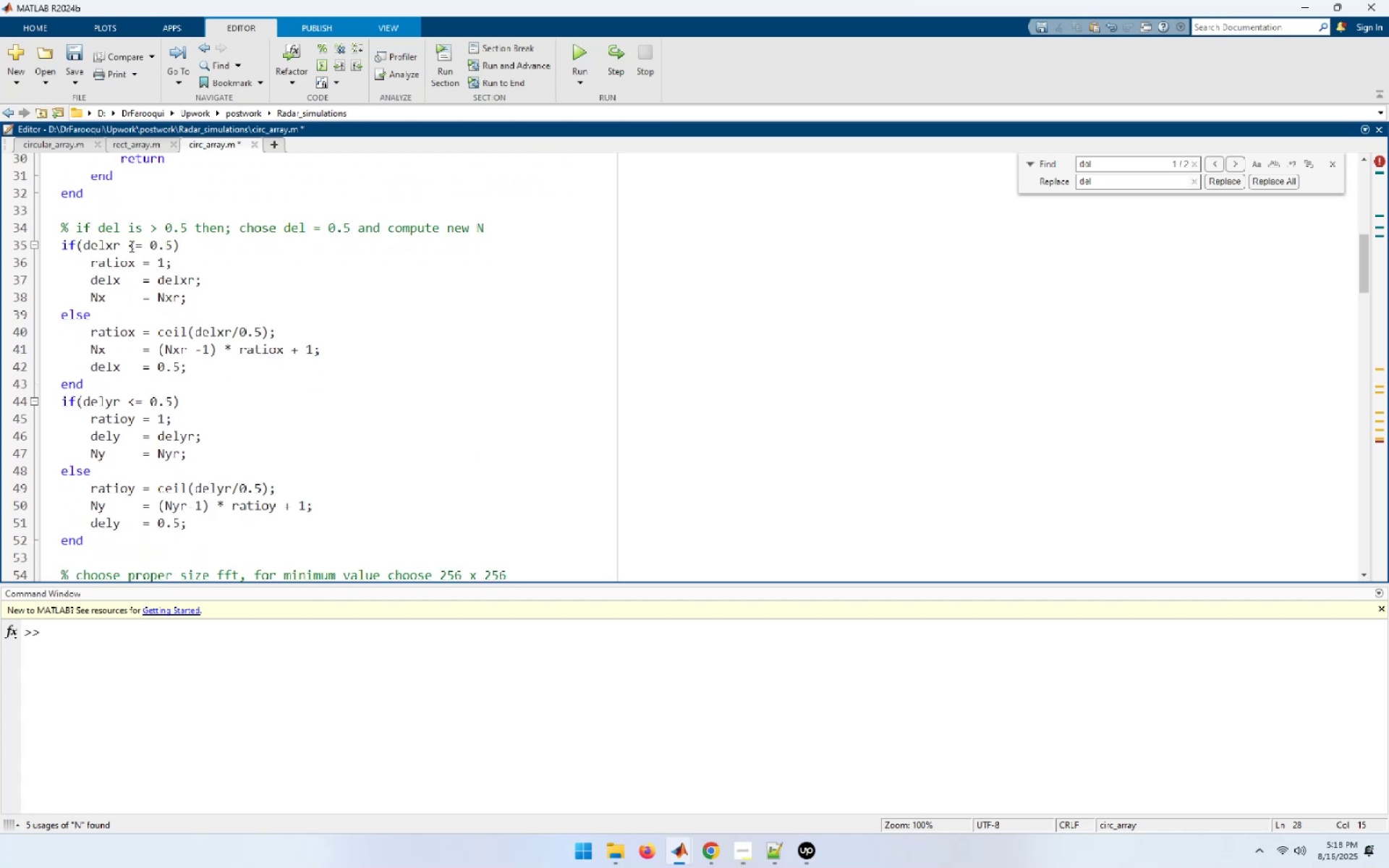 
left_click([132, 271])
 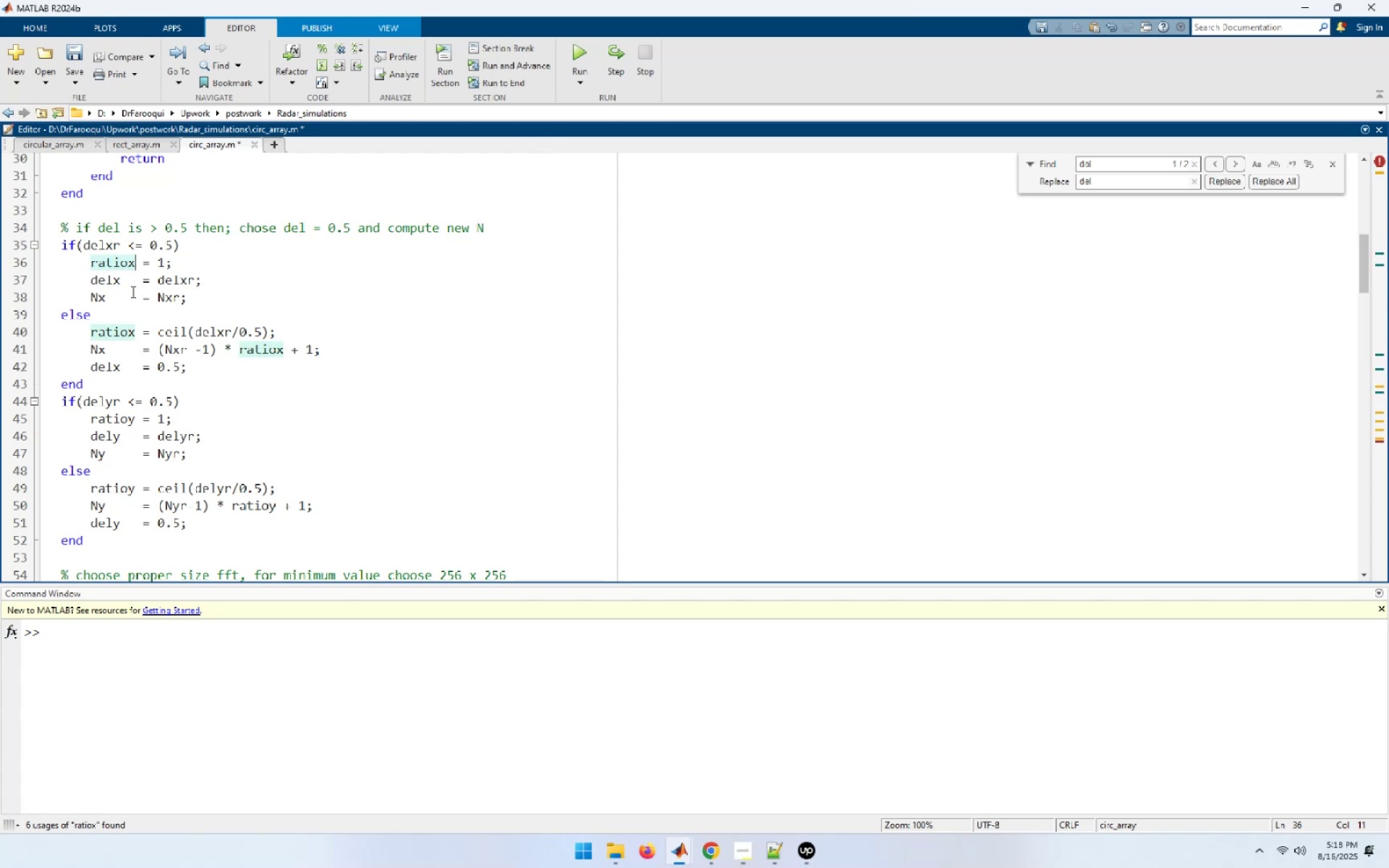 
left_click([155, 278])
 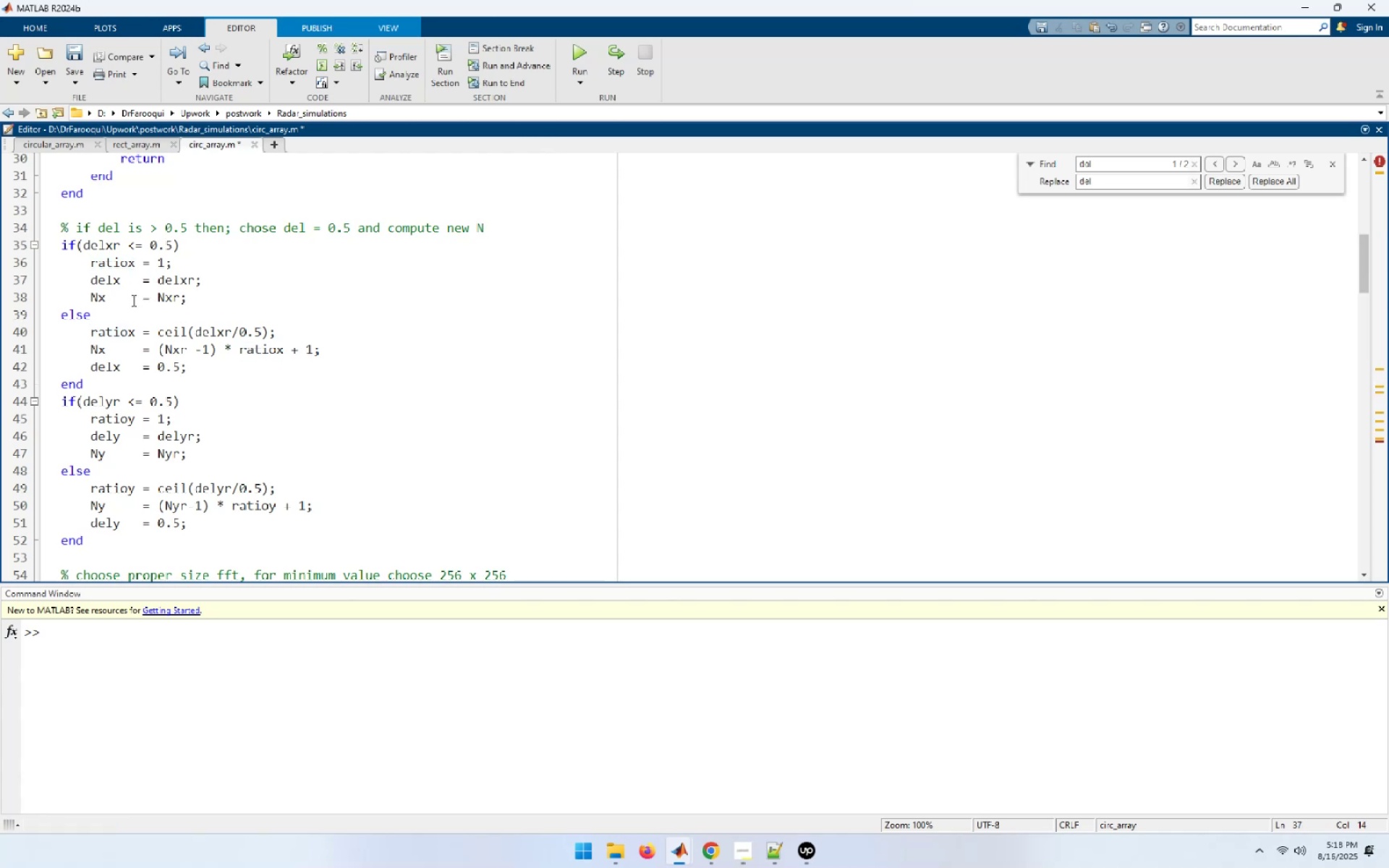 
left_click([132, 300])
 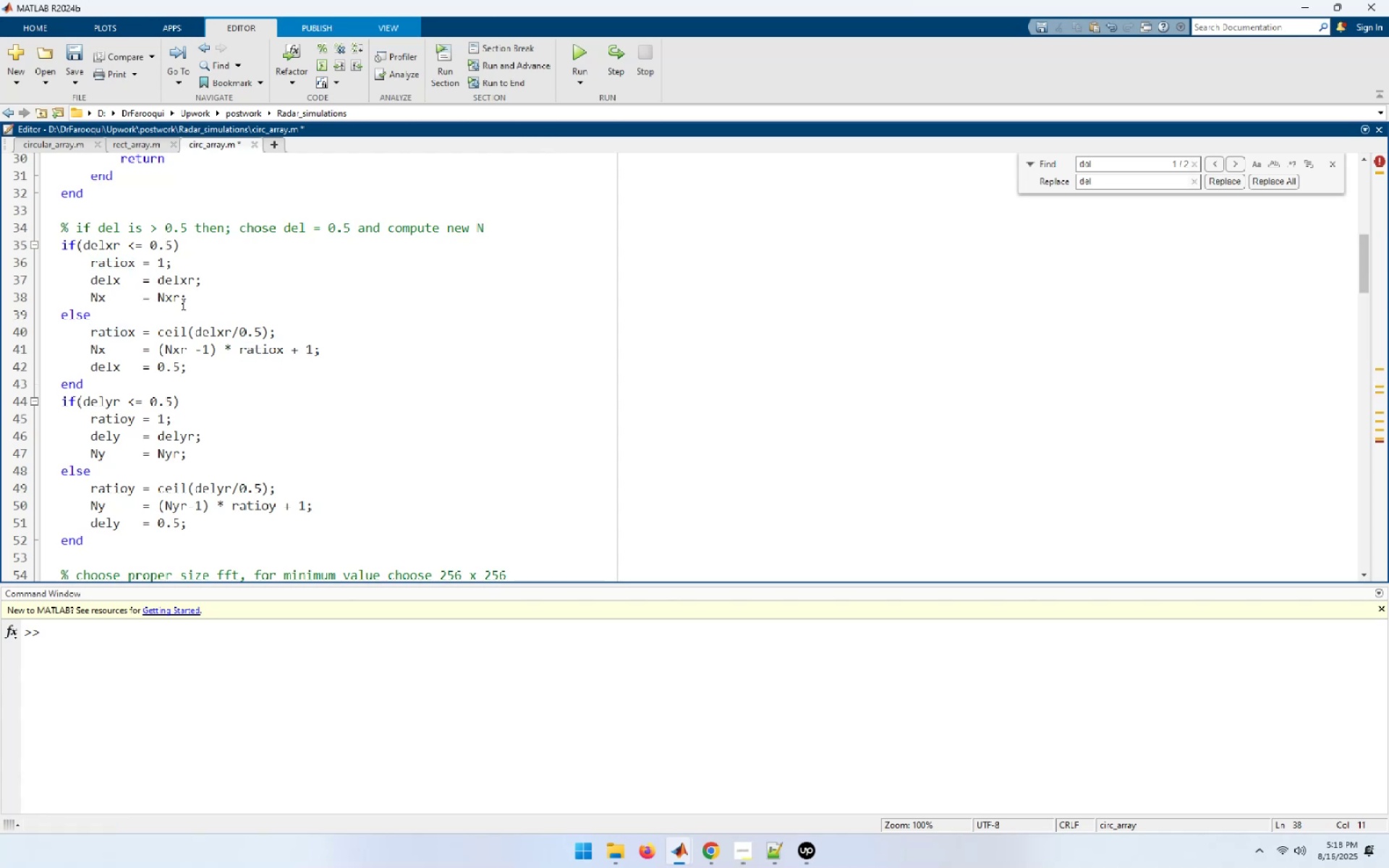 
left_click([182, 302])
 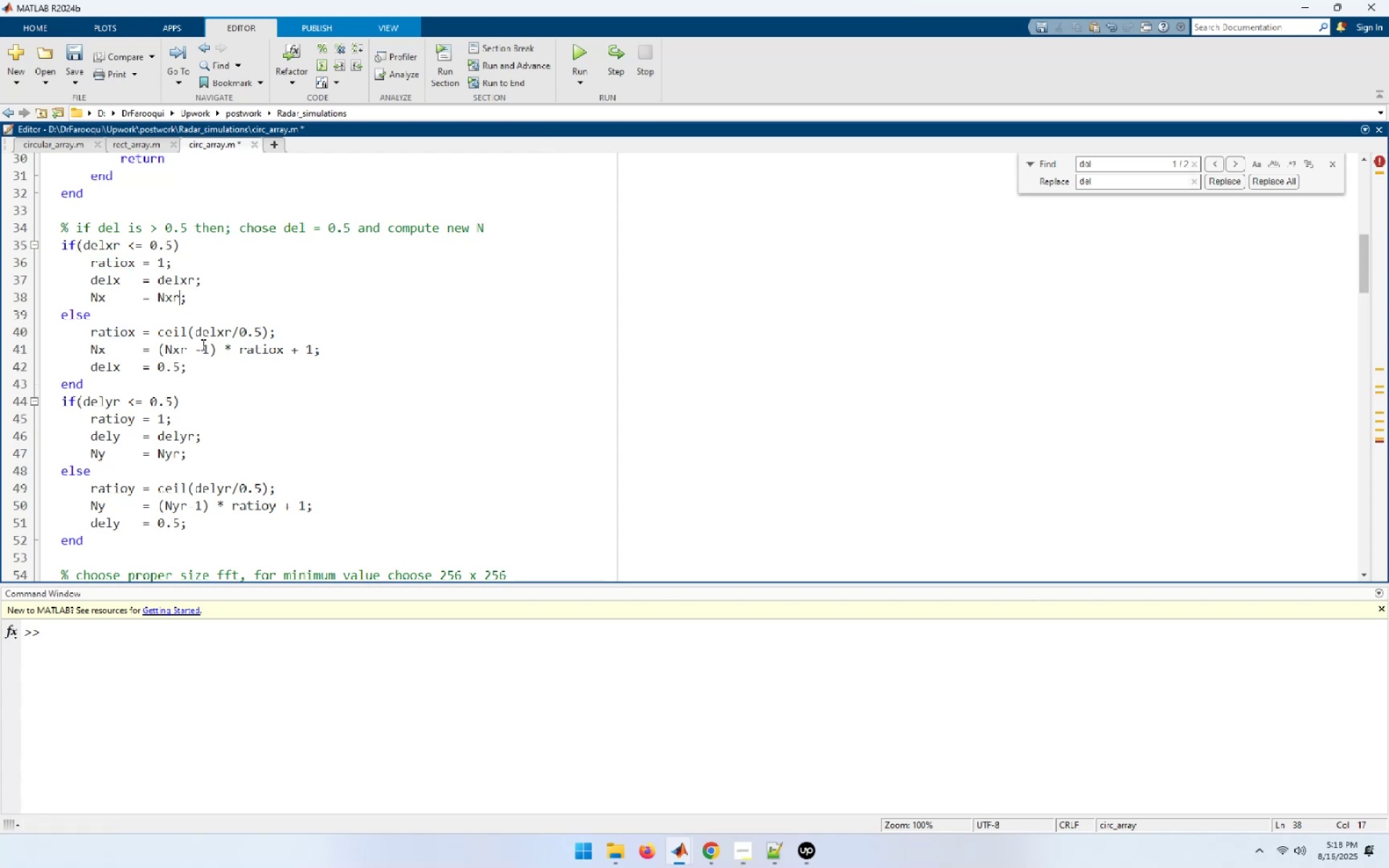 
key(Backspace)
 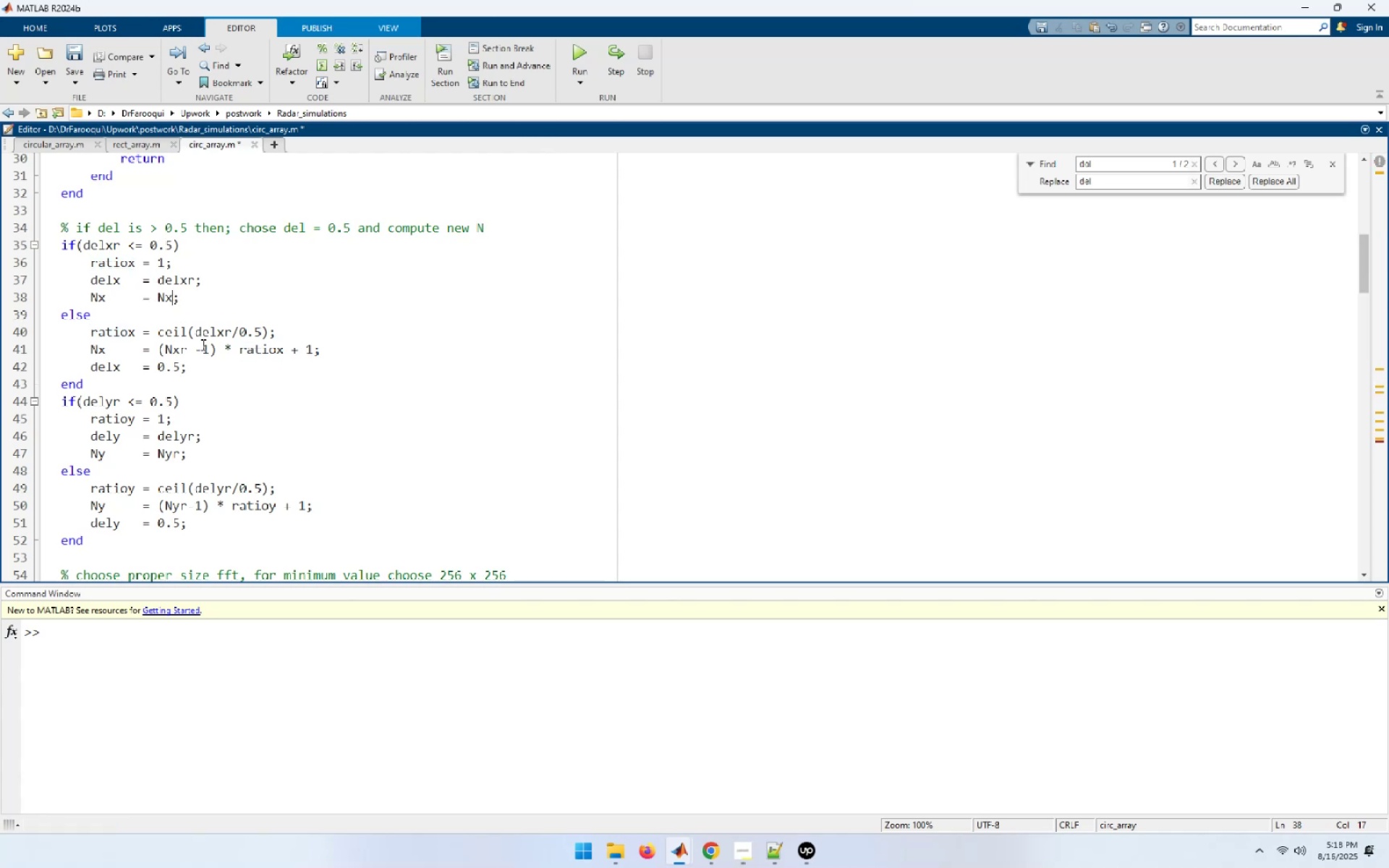 
key(Backspace)
 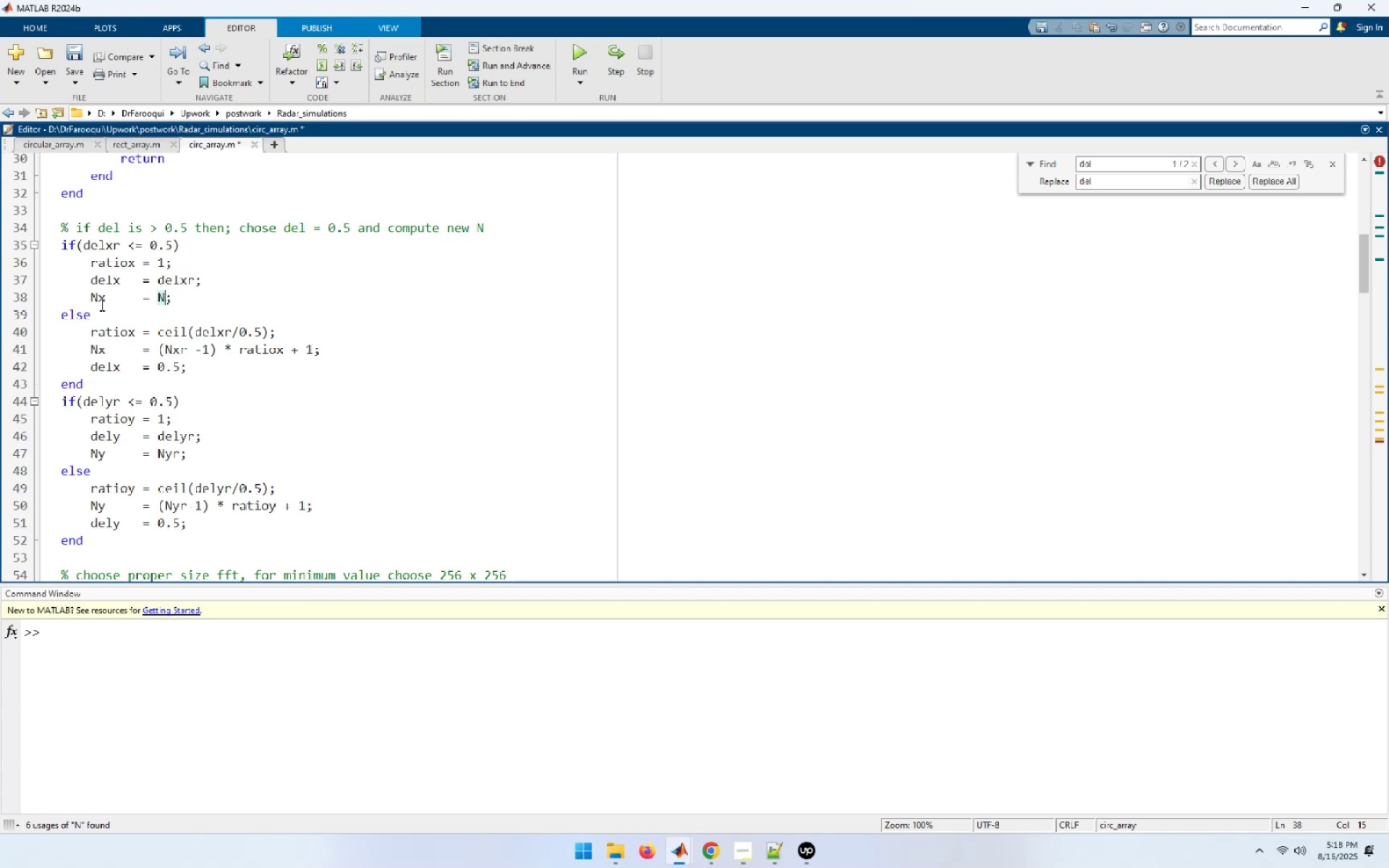 
wait(23.9)
 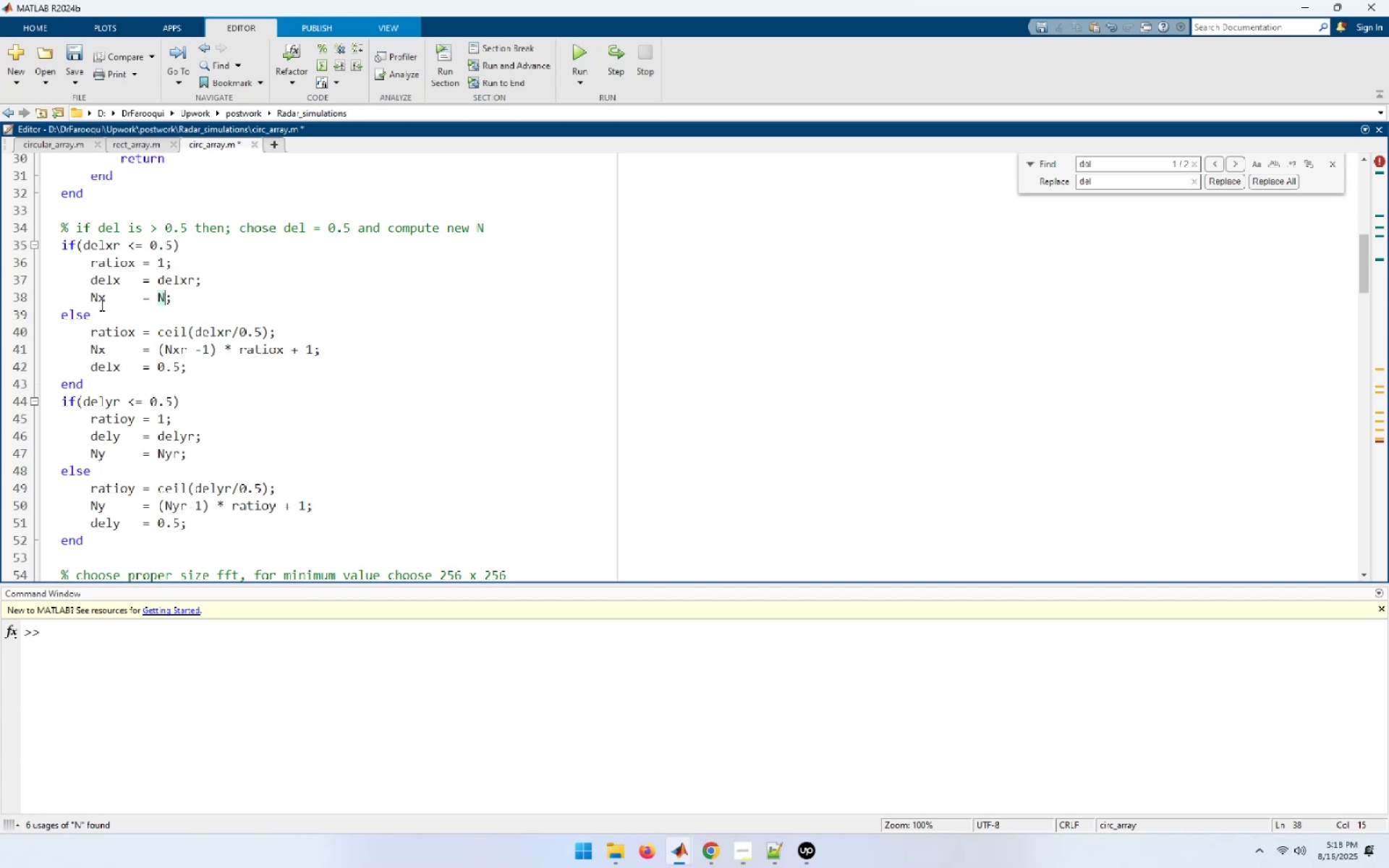 
left_click([183, 287])
 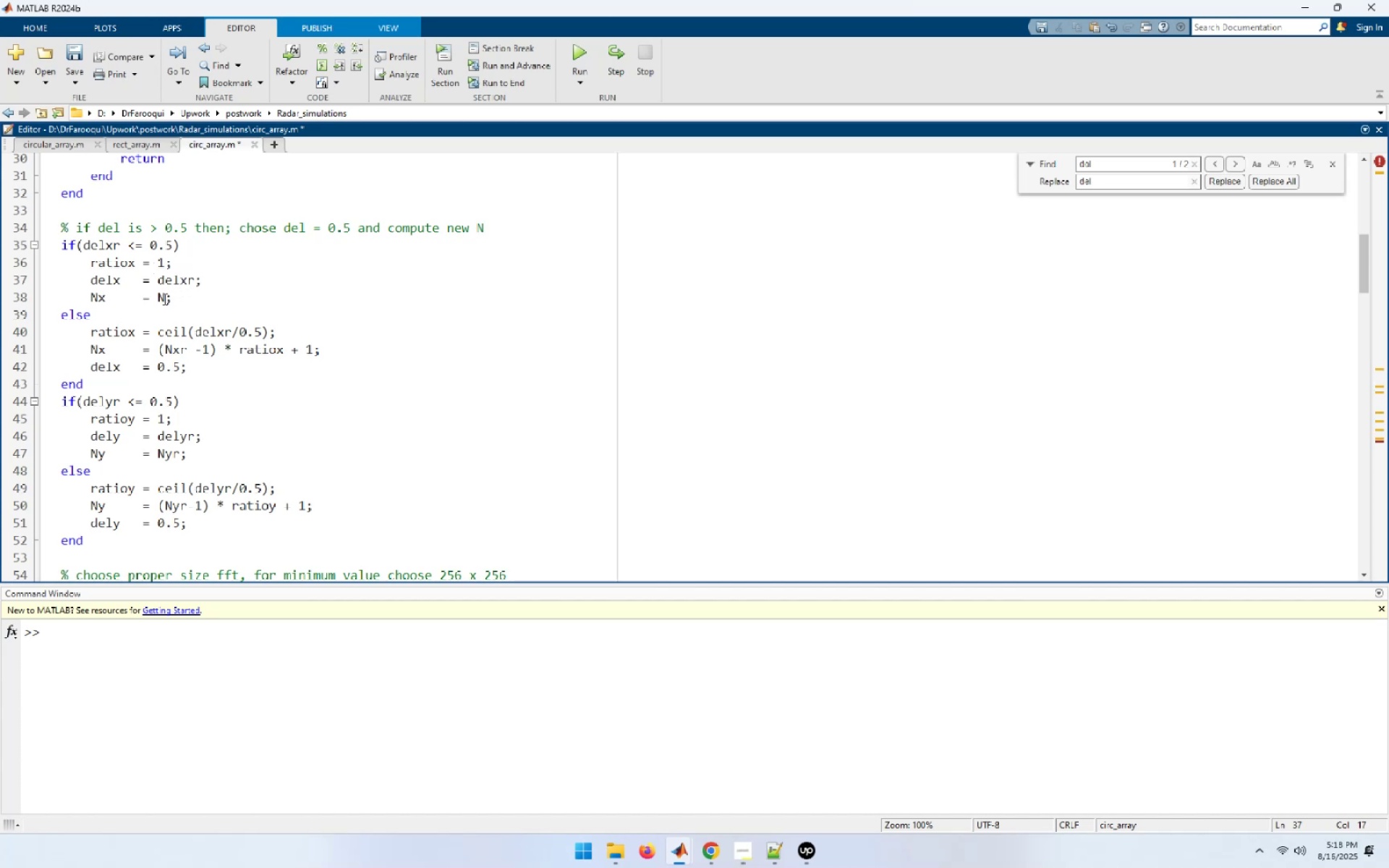 
left_click([163, 299])
 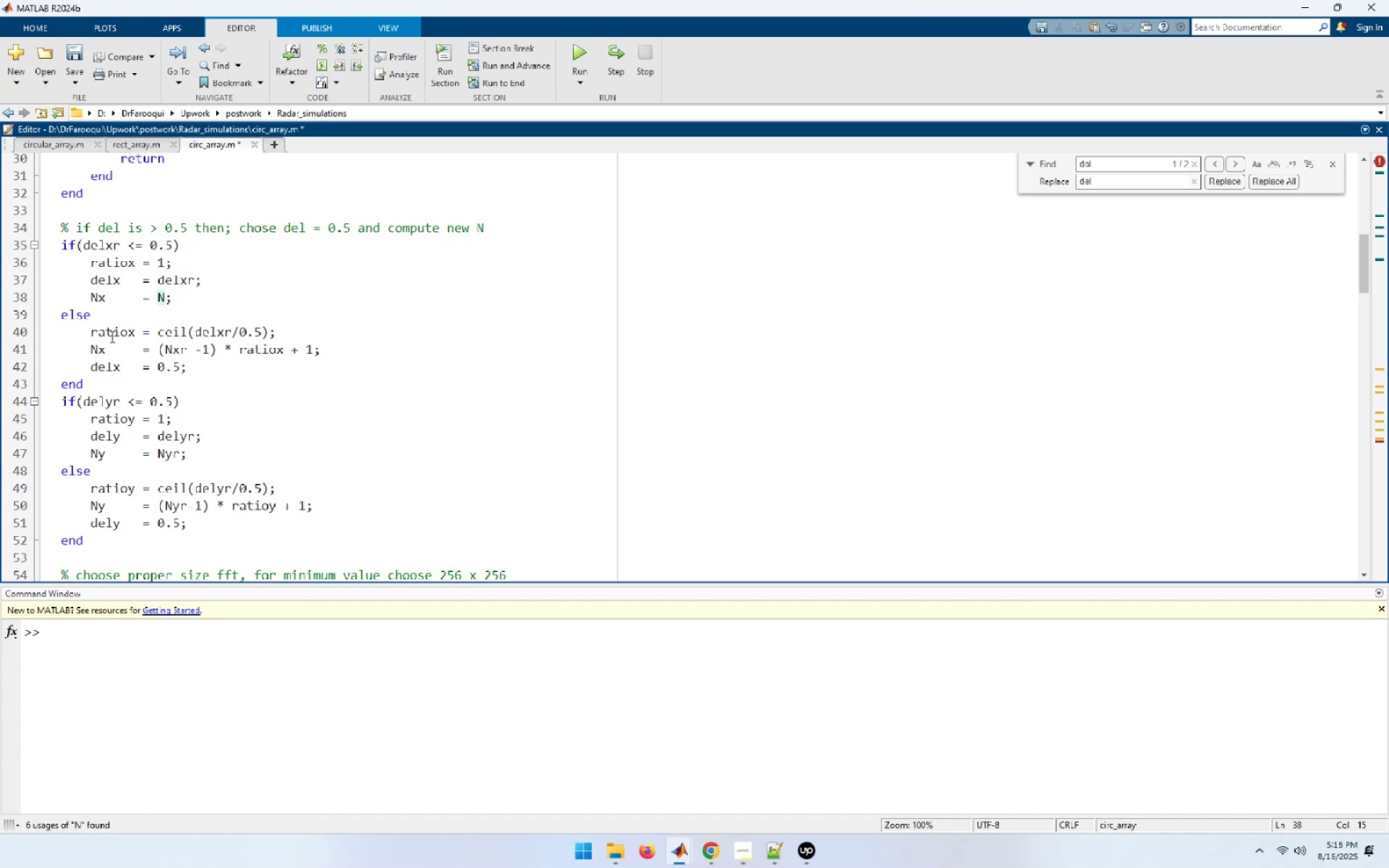 
left_click([79, 313])
 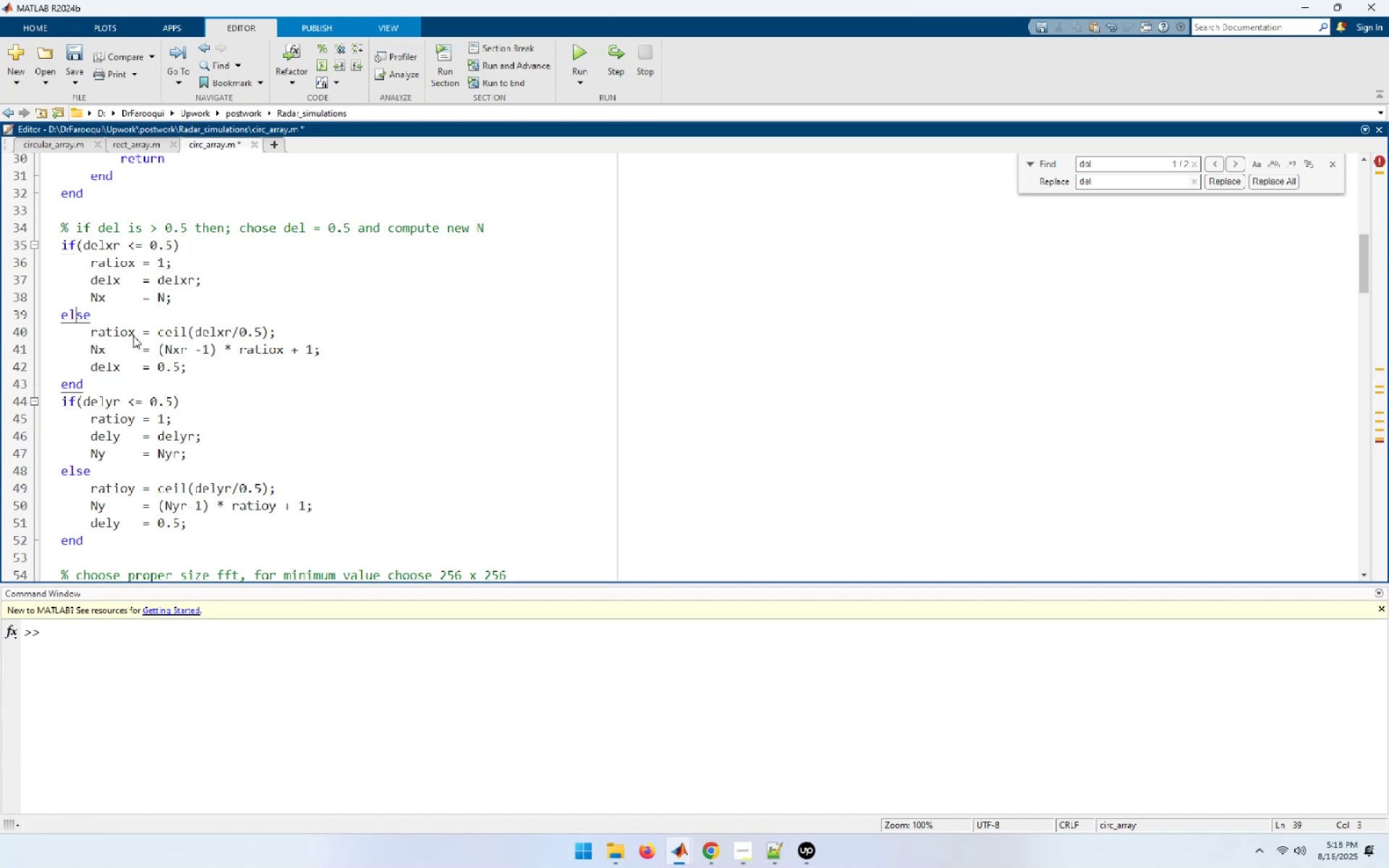 
left_click([133, 336])
 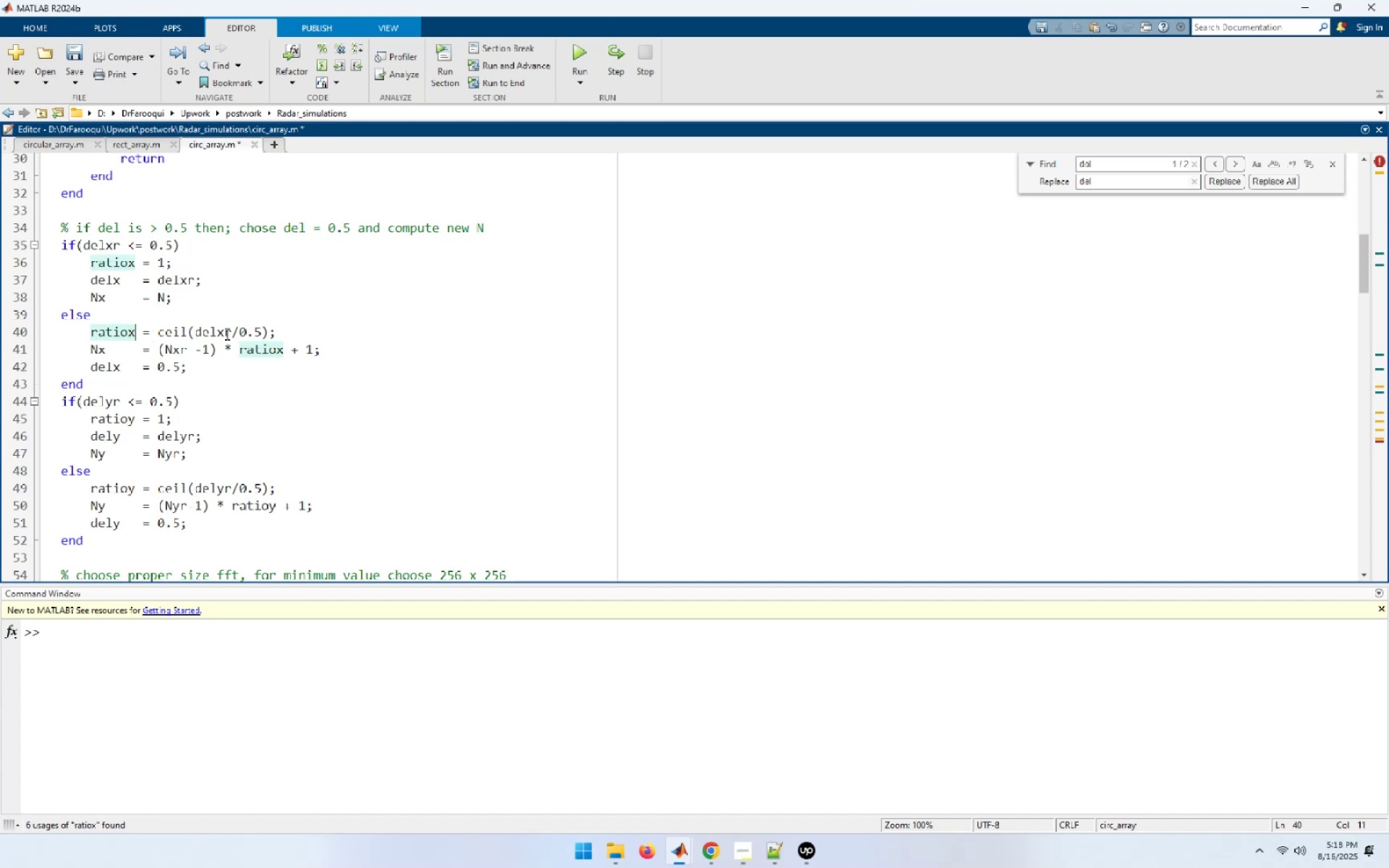 
left_click([234, 331])
 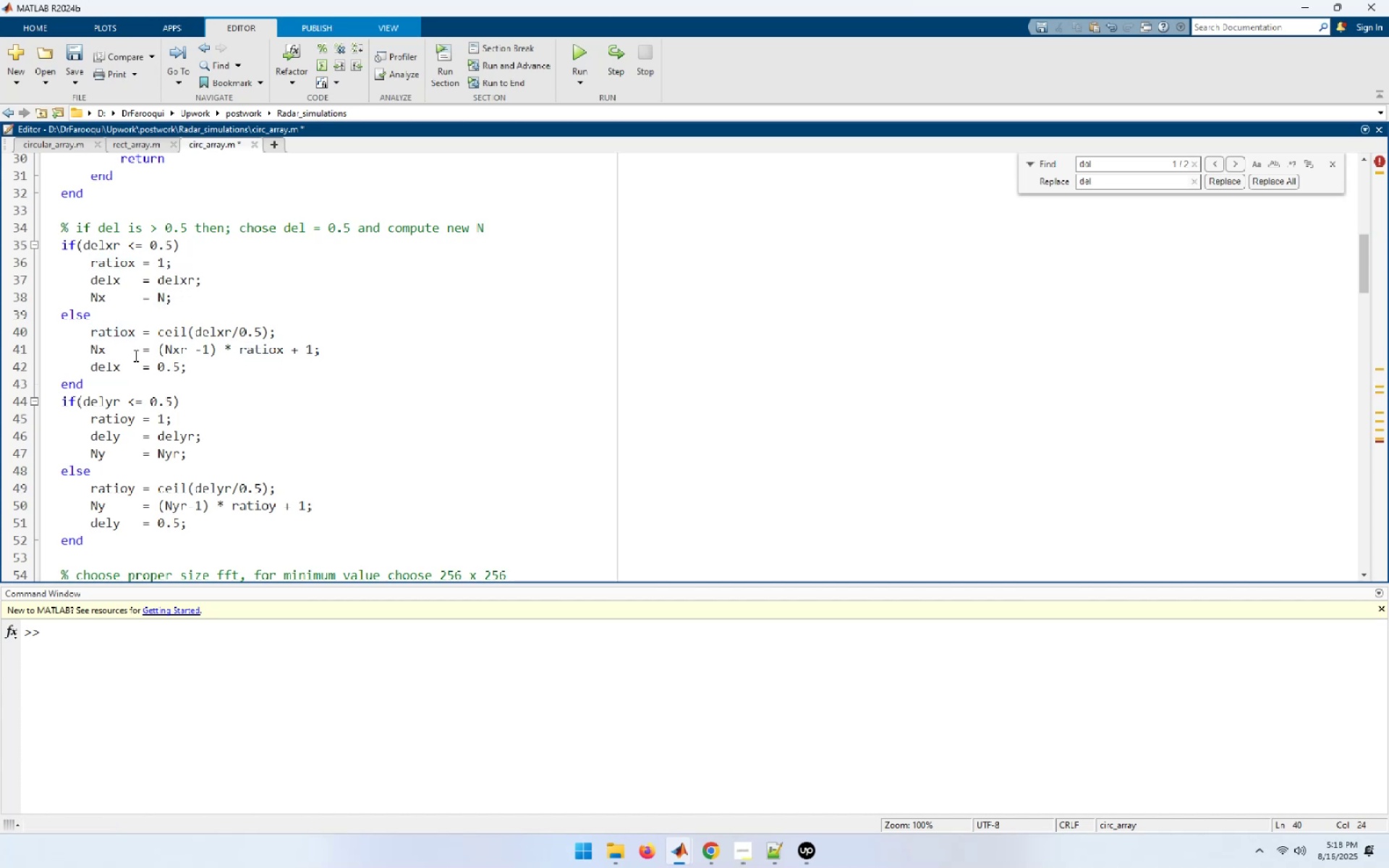 
left_click([127, 355])
 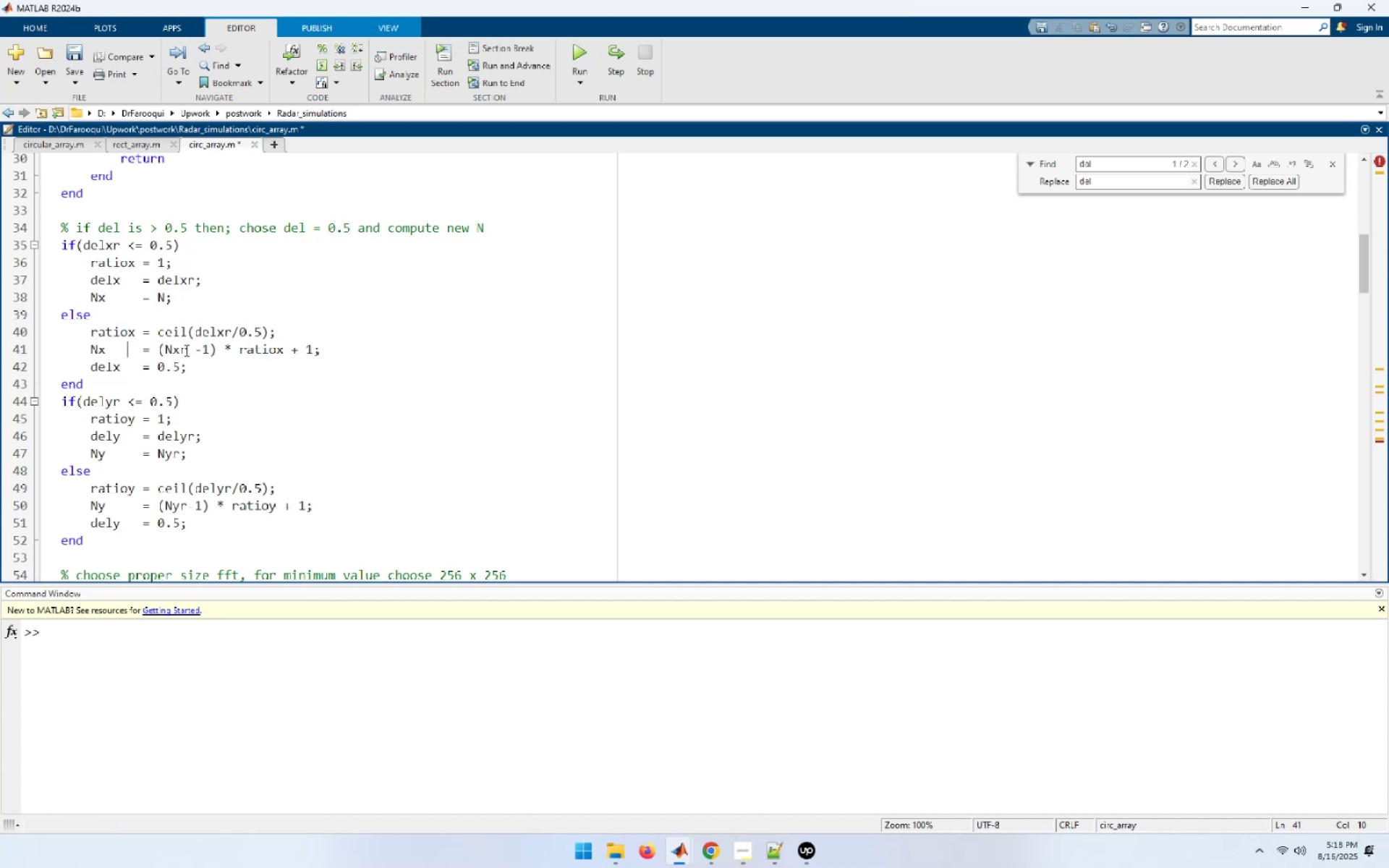 
left_click([183, 351])
 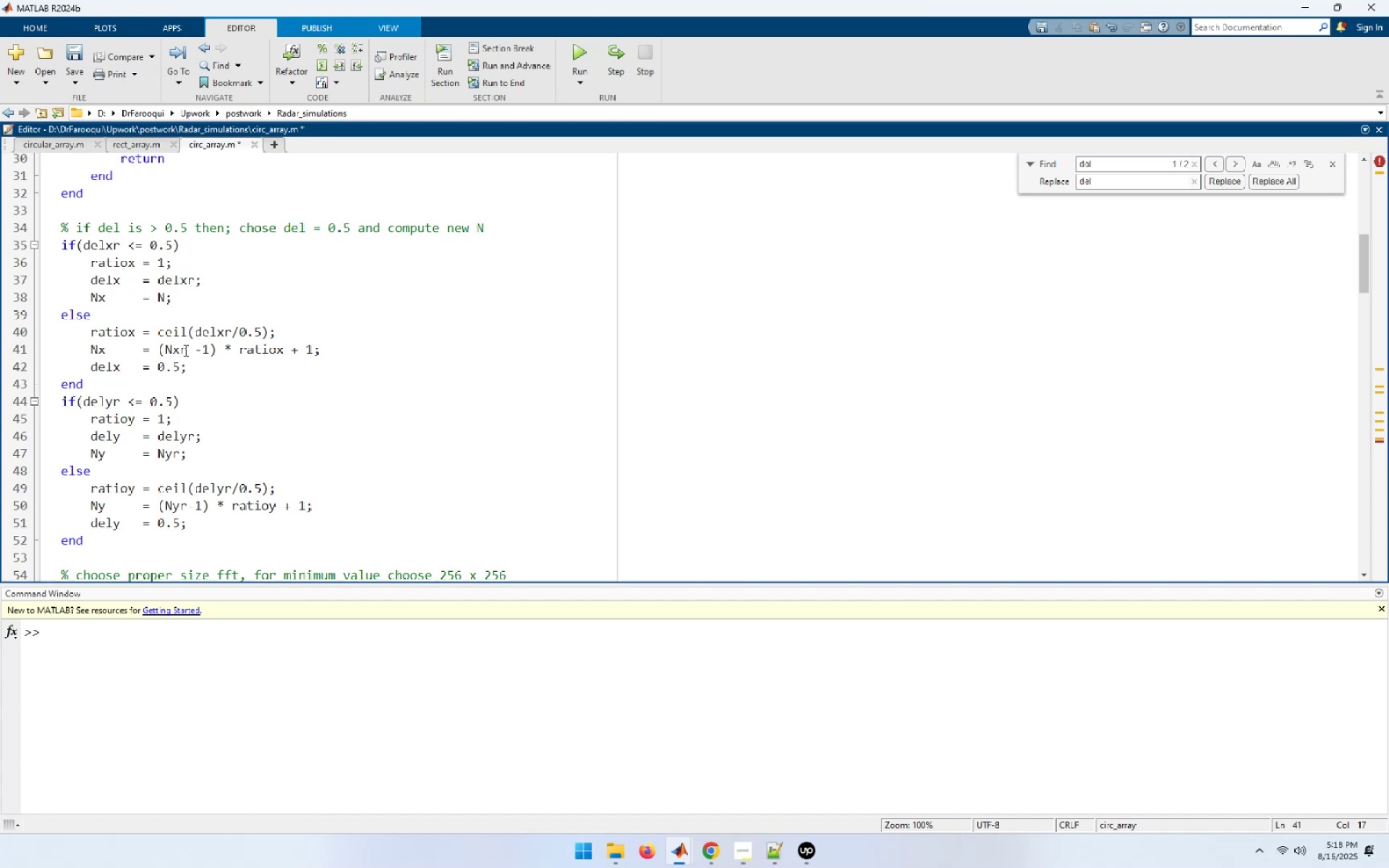 
left_click_drag(start_coordinate=[185, 350], to_coordinate=[176, 349])
 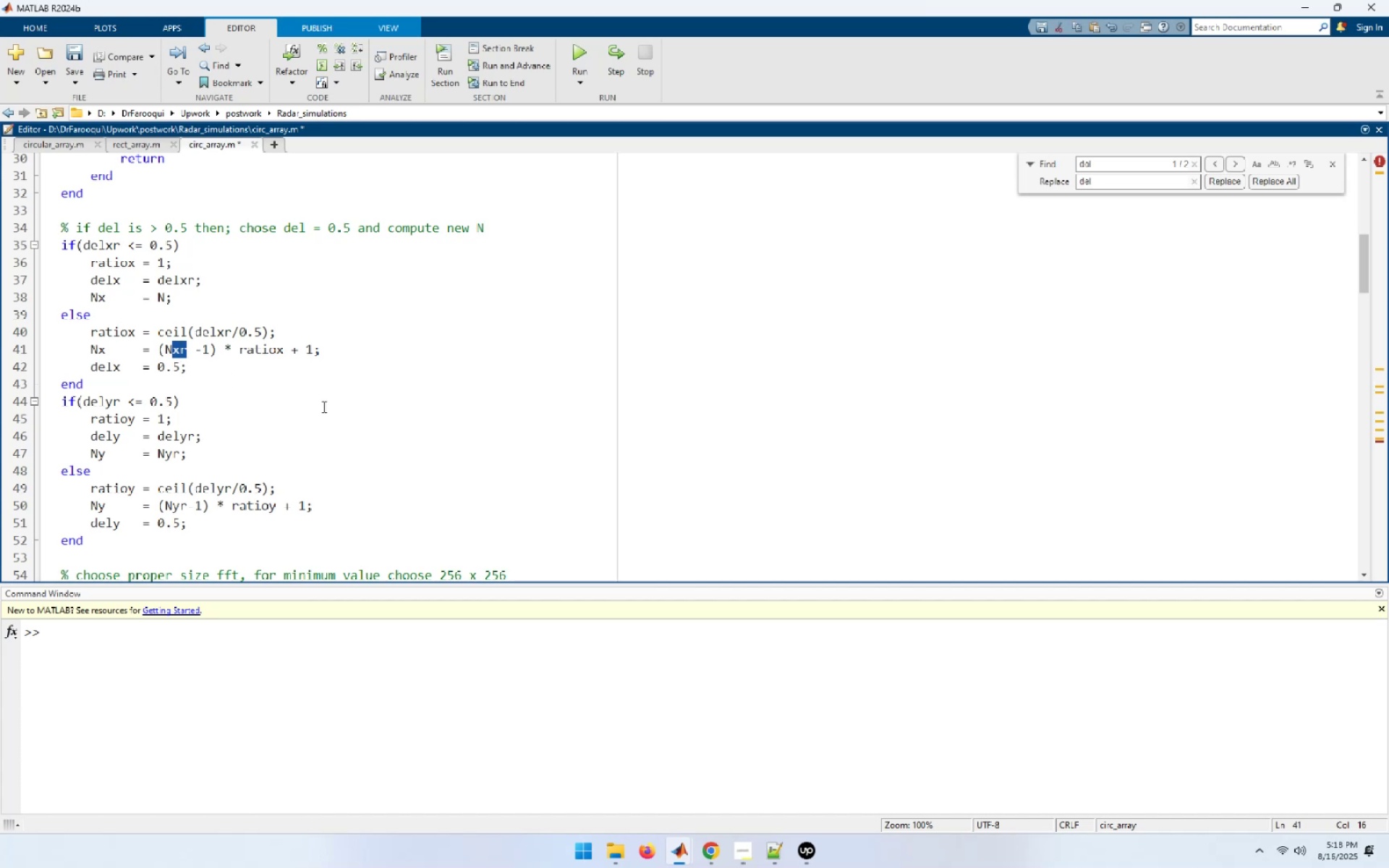 
key(Backspace)
 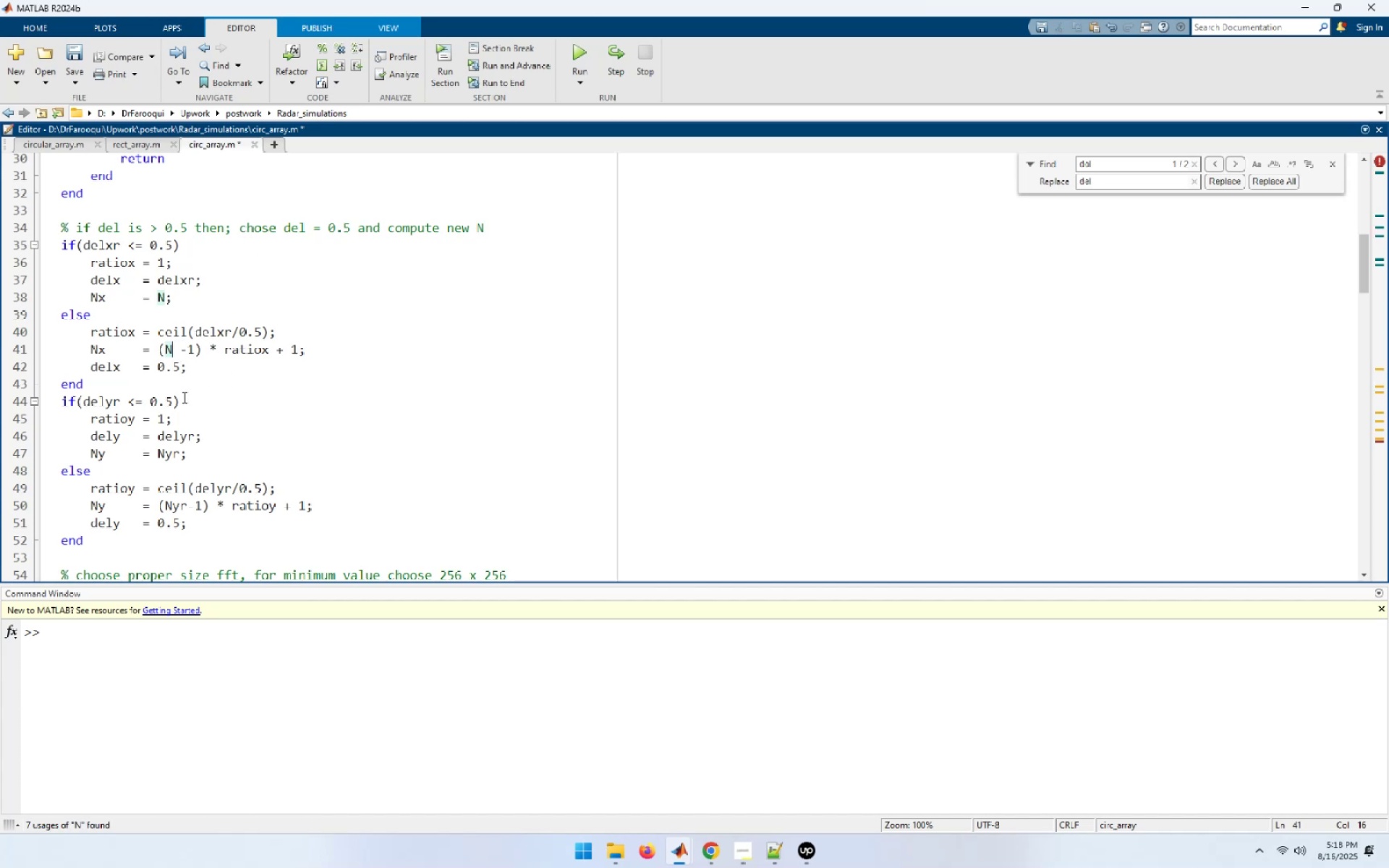 
wait(5.53)
 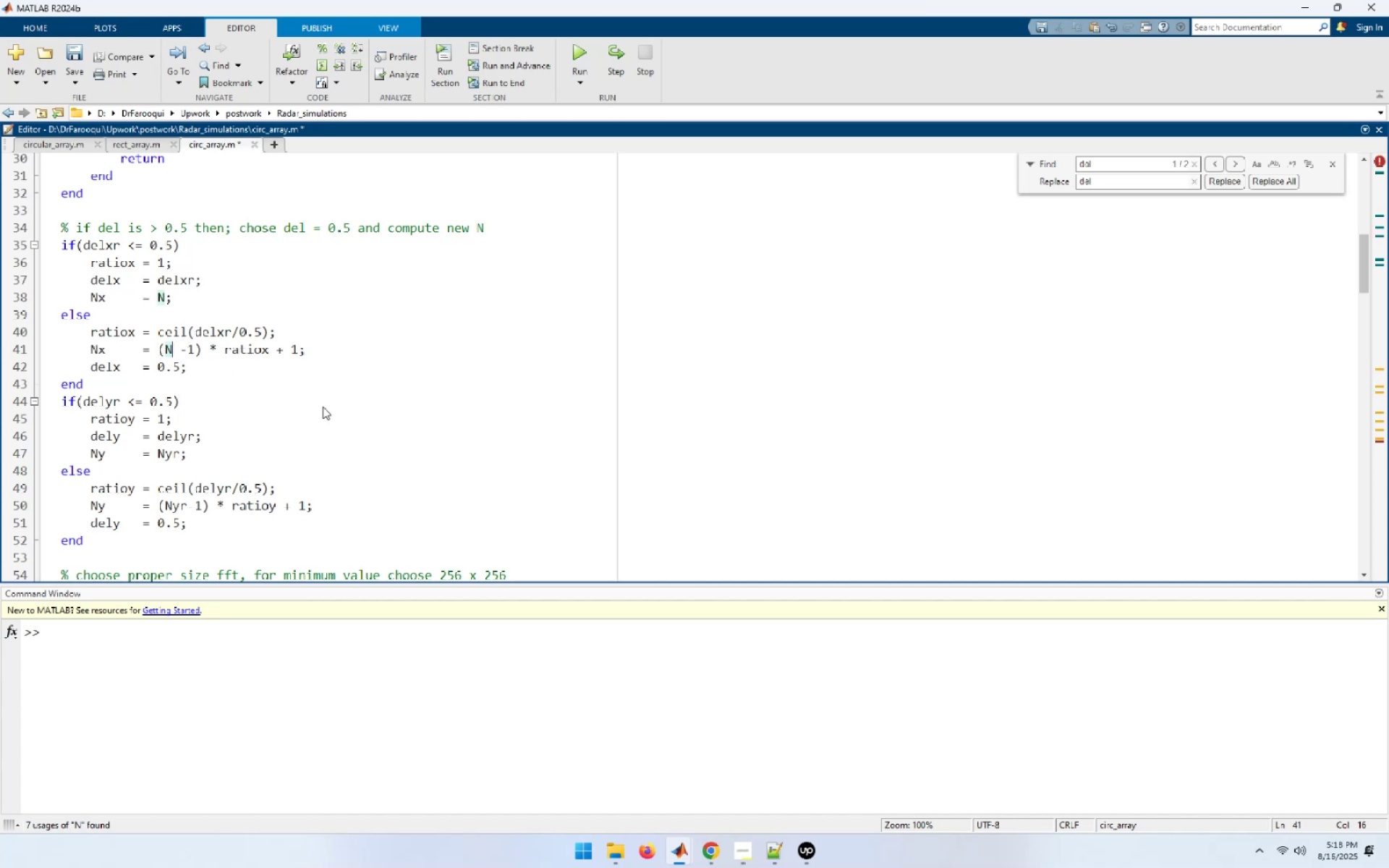 
left_click([112, 391])
 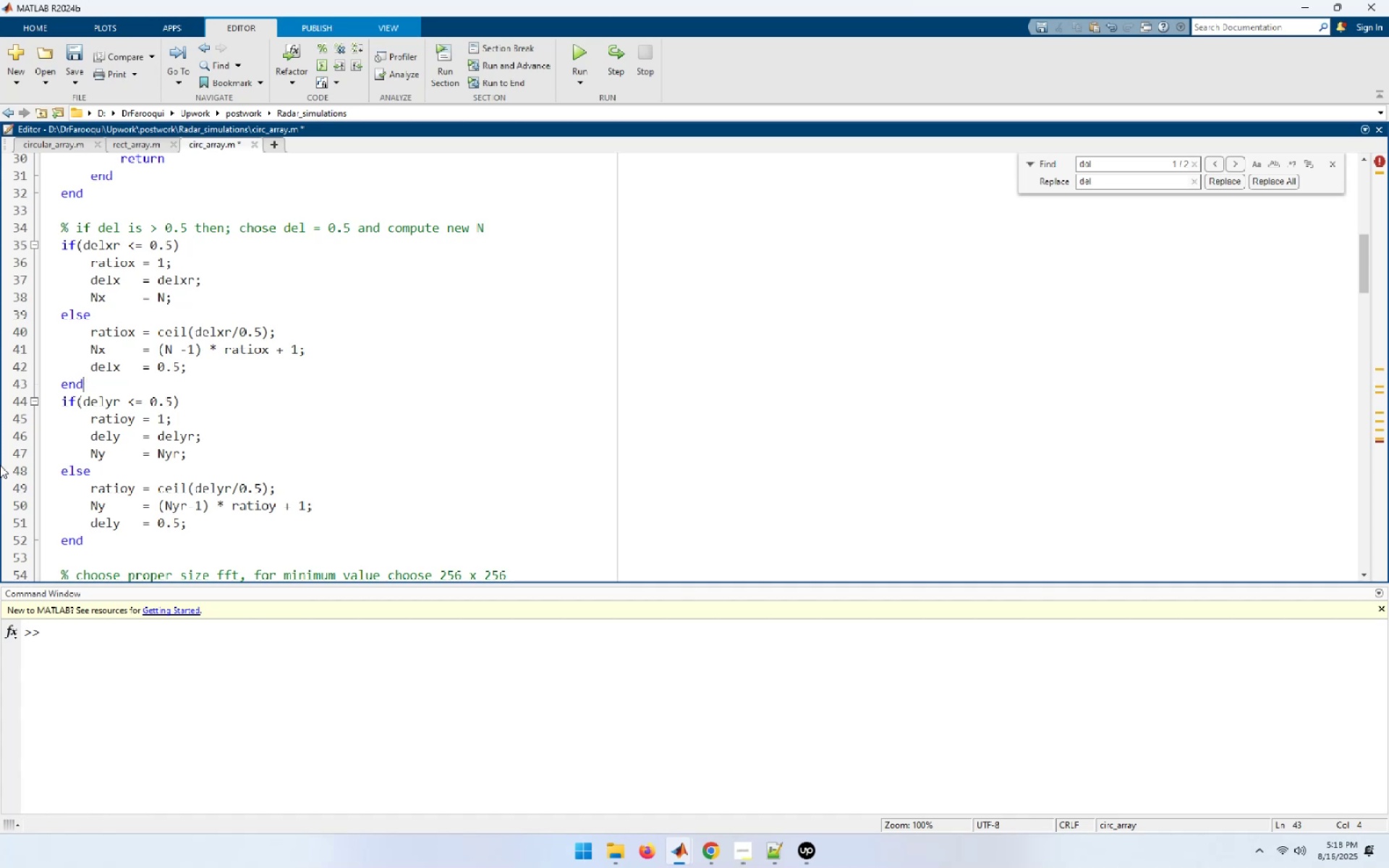 
wait(10.24)
 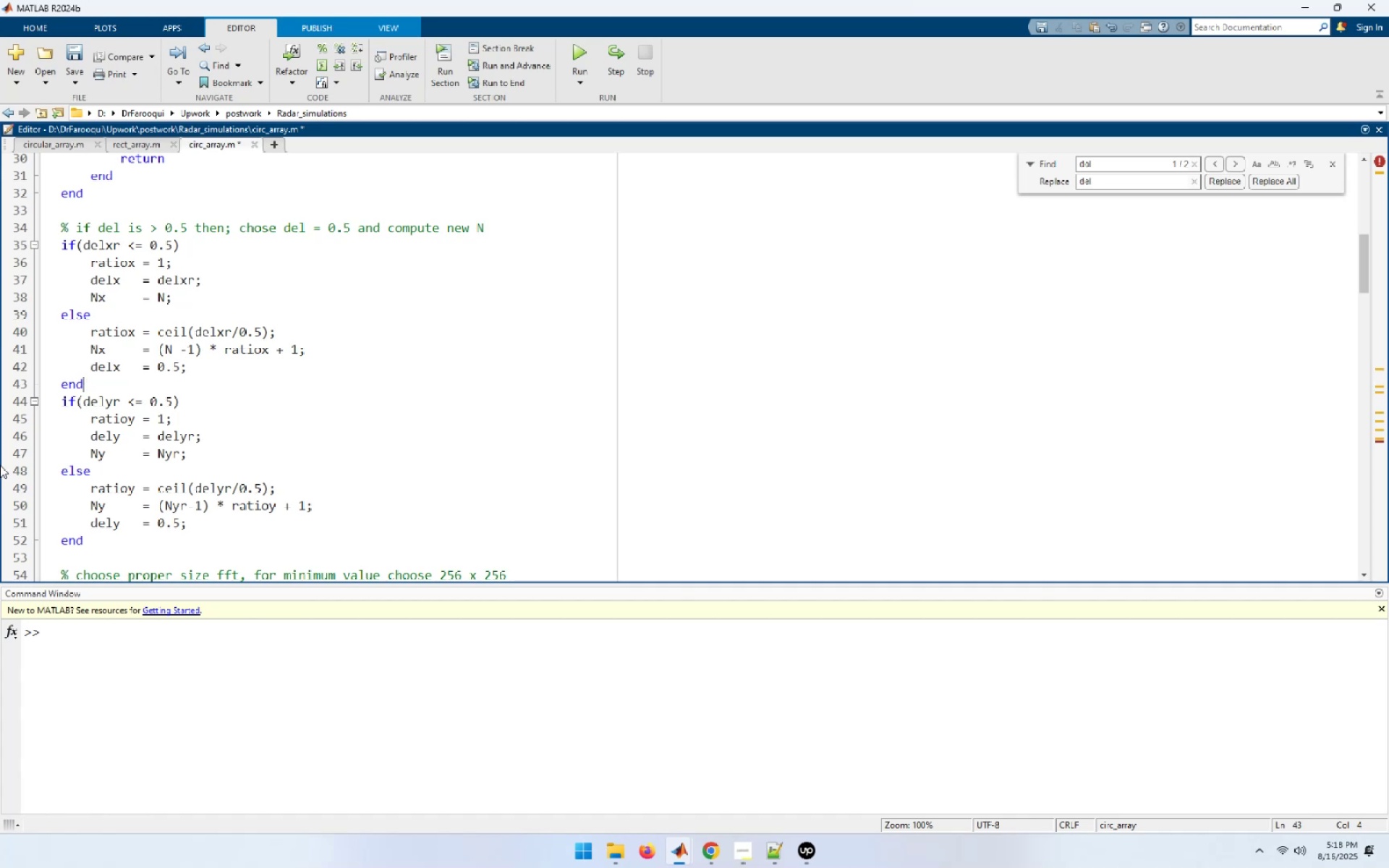 
left_click([153, 399])
 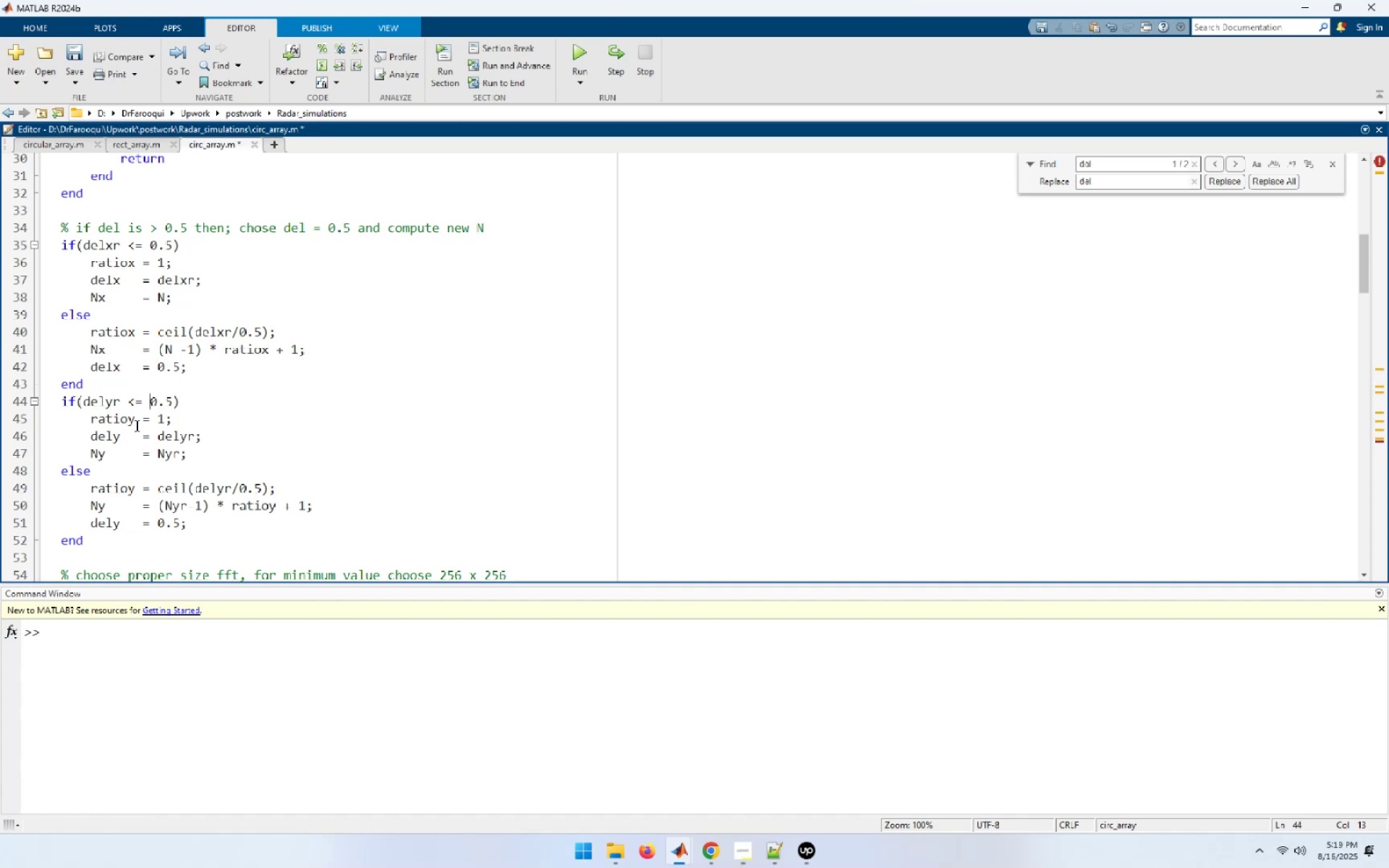 
left_click([140, 426])
 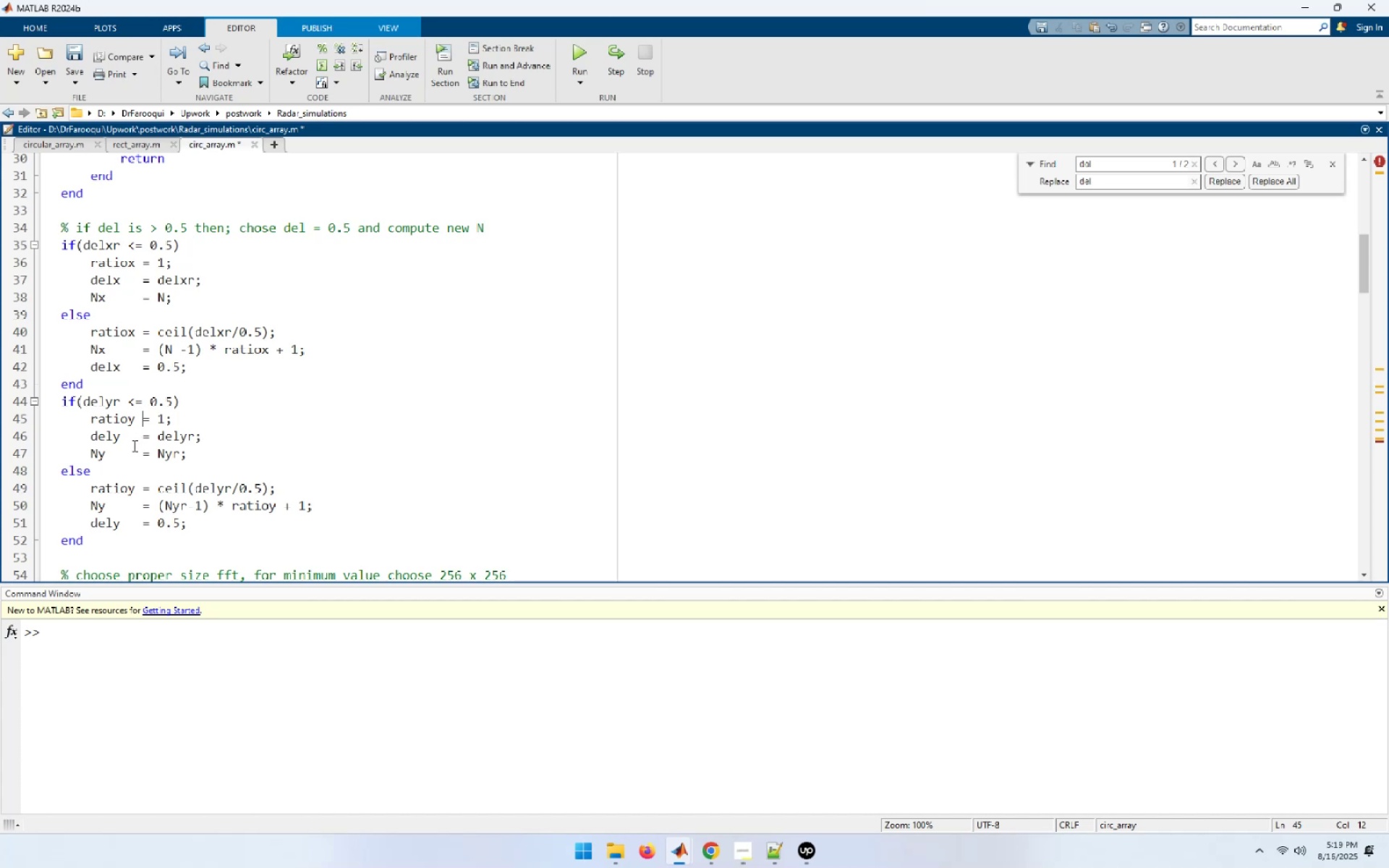 
left_click([131, 438])
 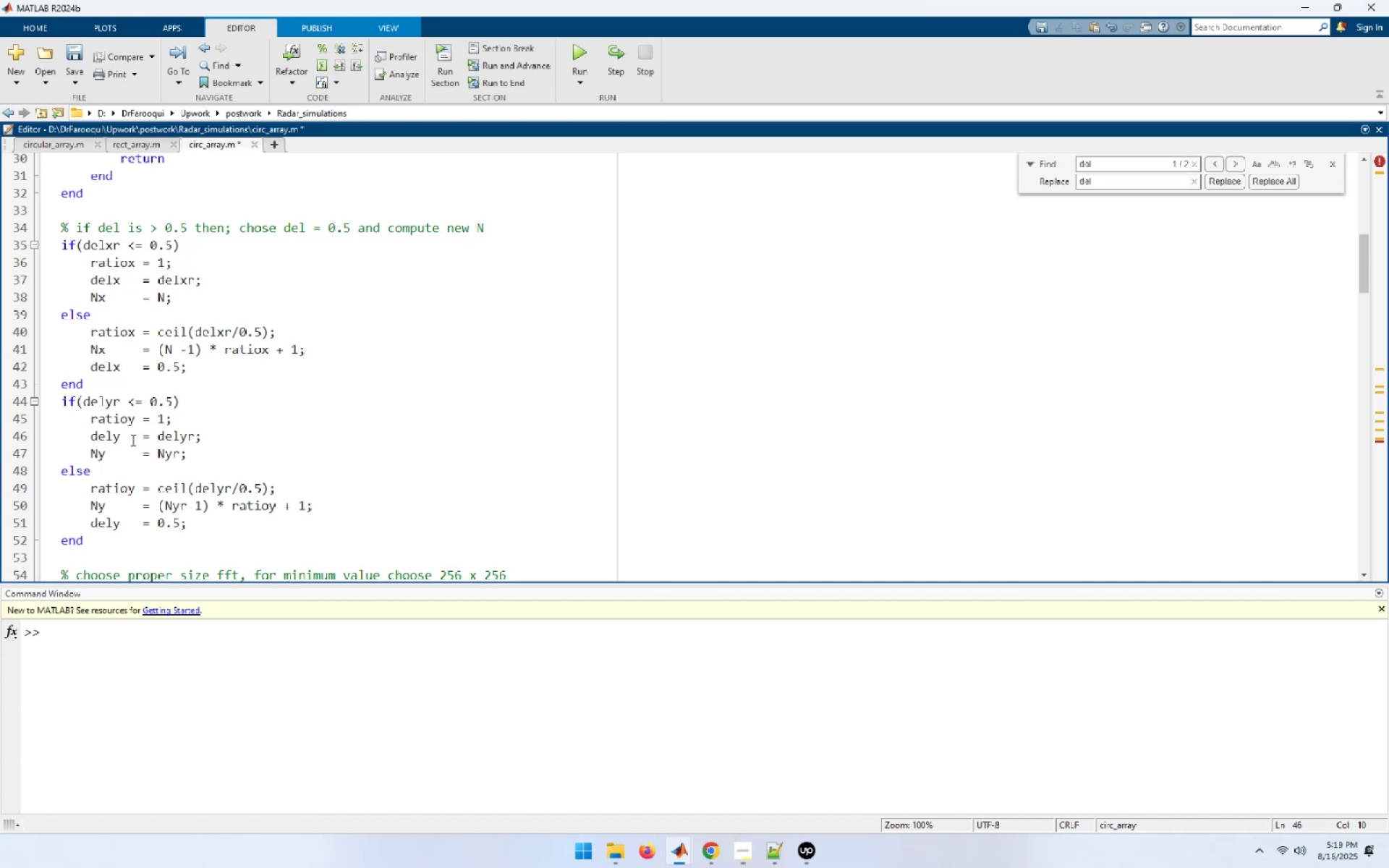 
left_click([132, 448])
 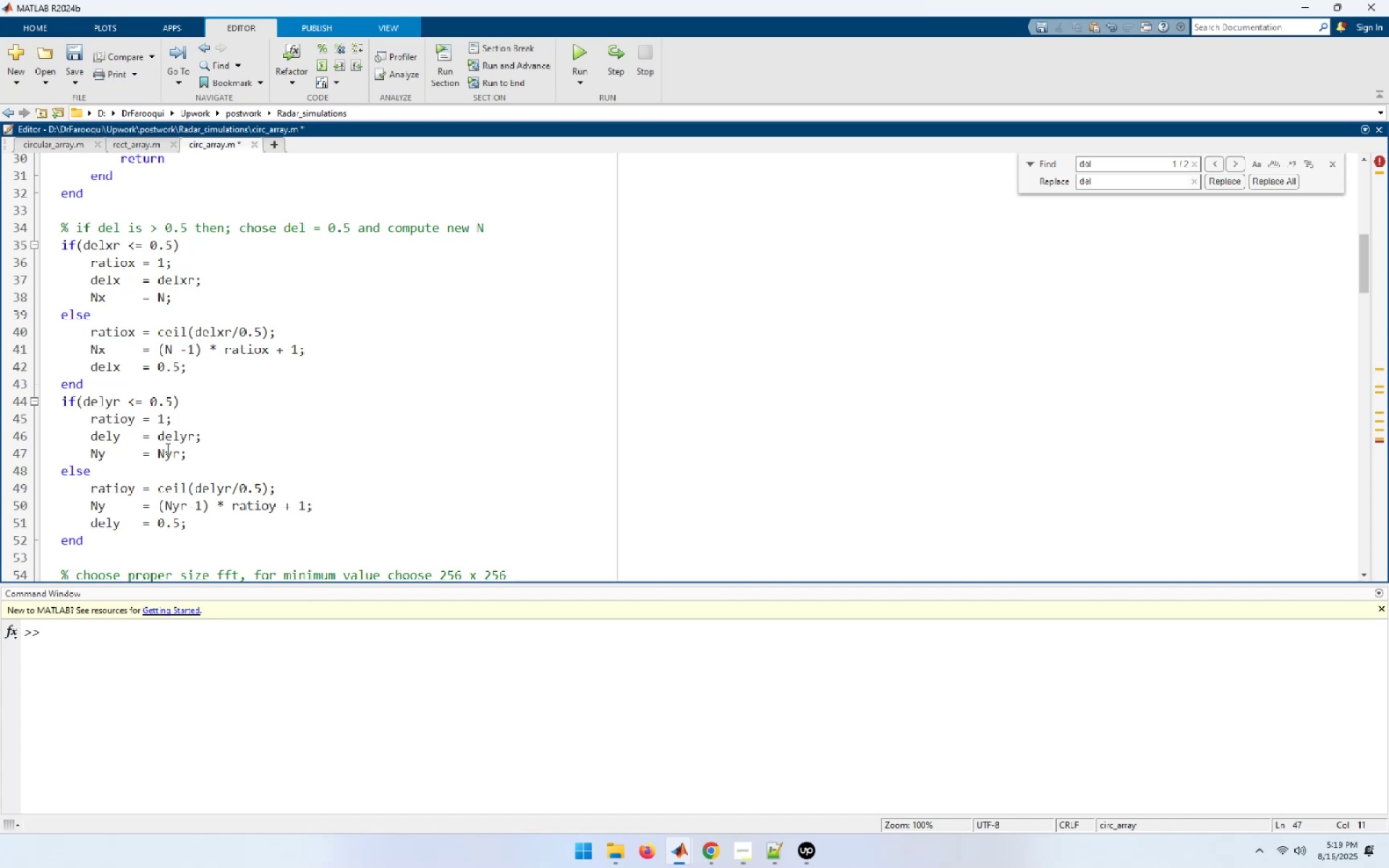 
left_click_drag(start_coordinate=[179, 452], to_coordinate=[167, 452])
 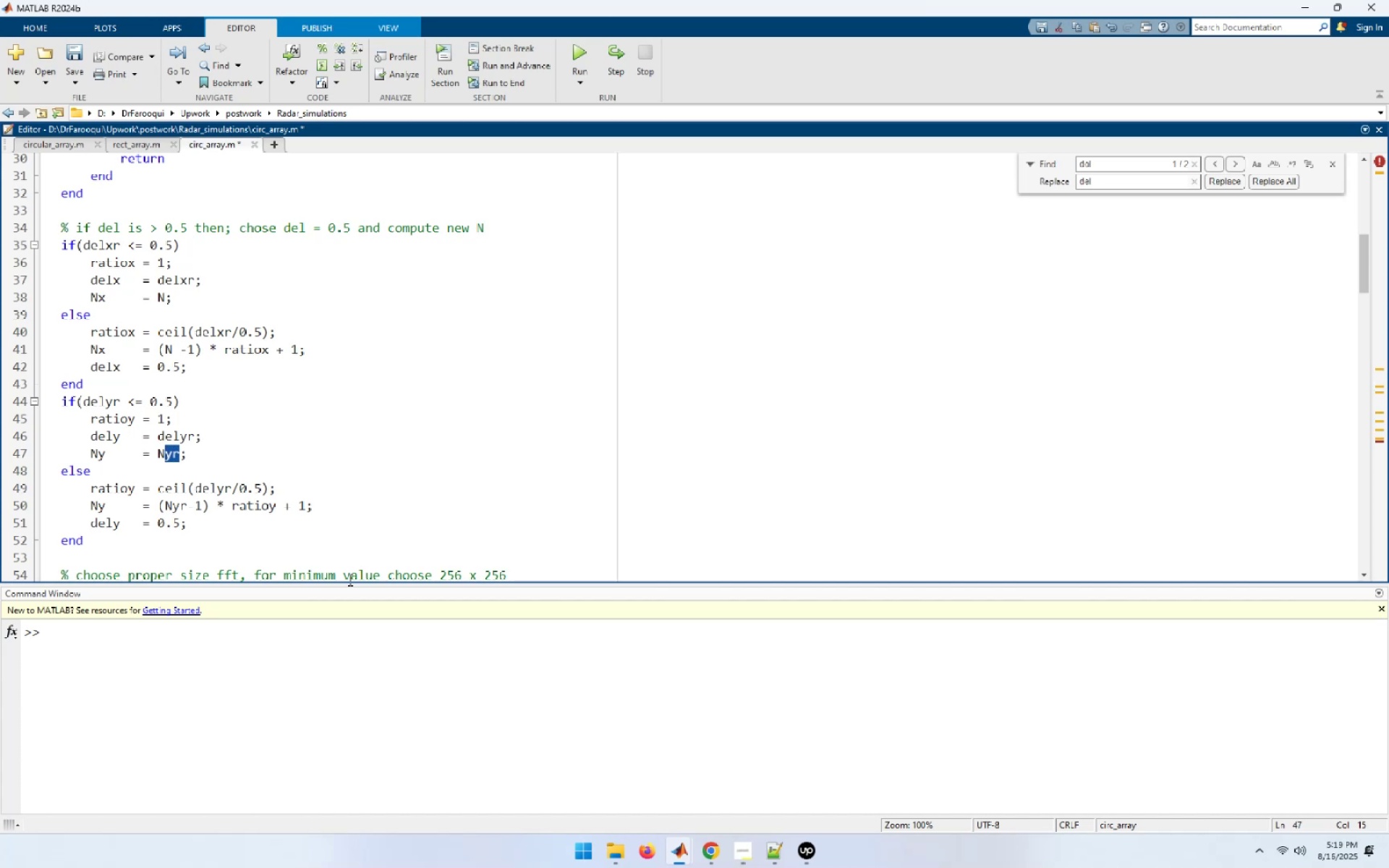 
key(Backspace)
 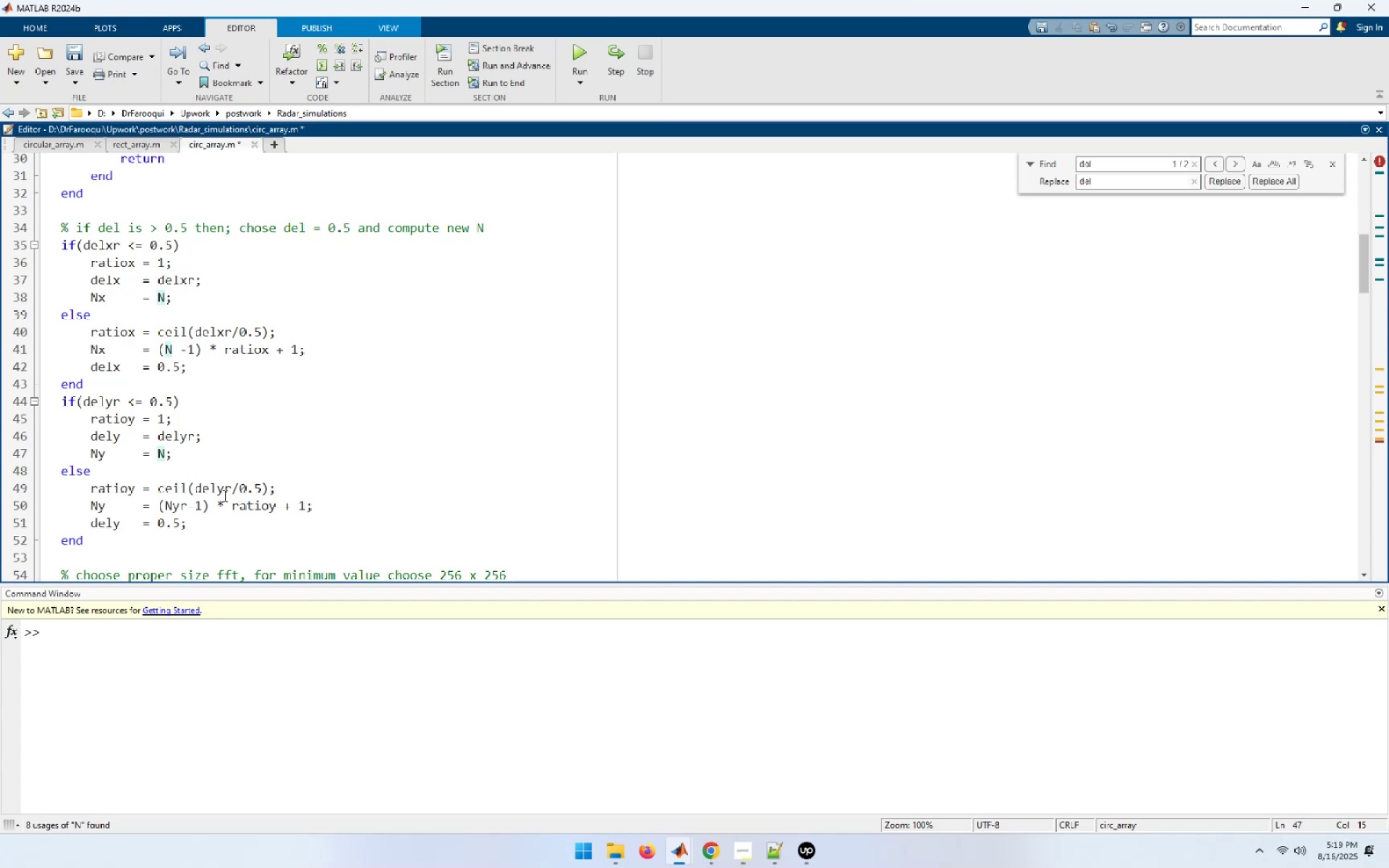 
wait(7.65)
 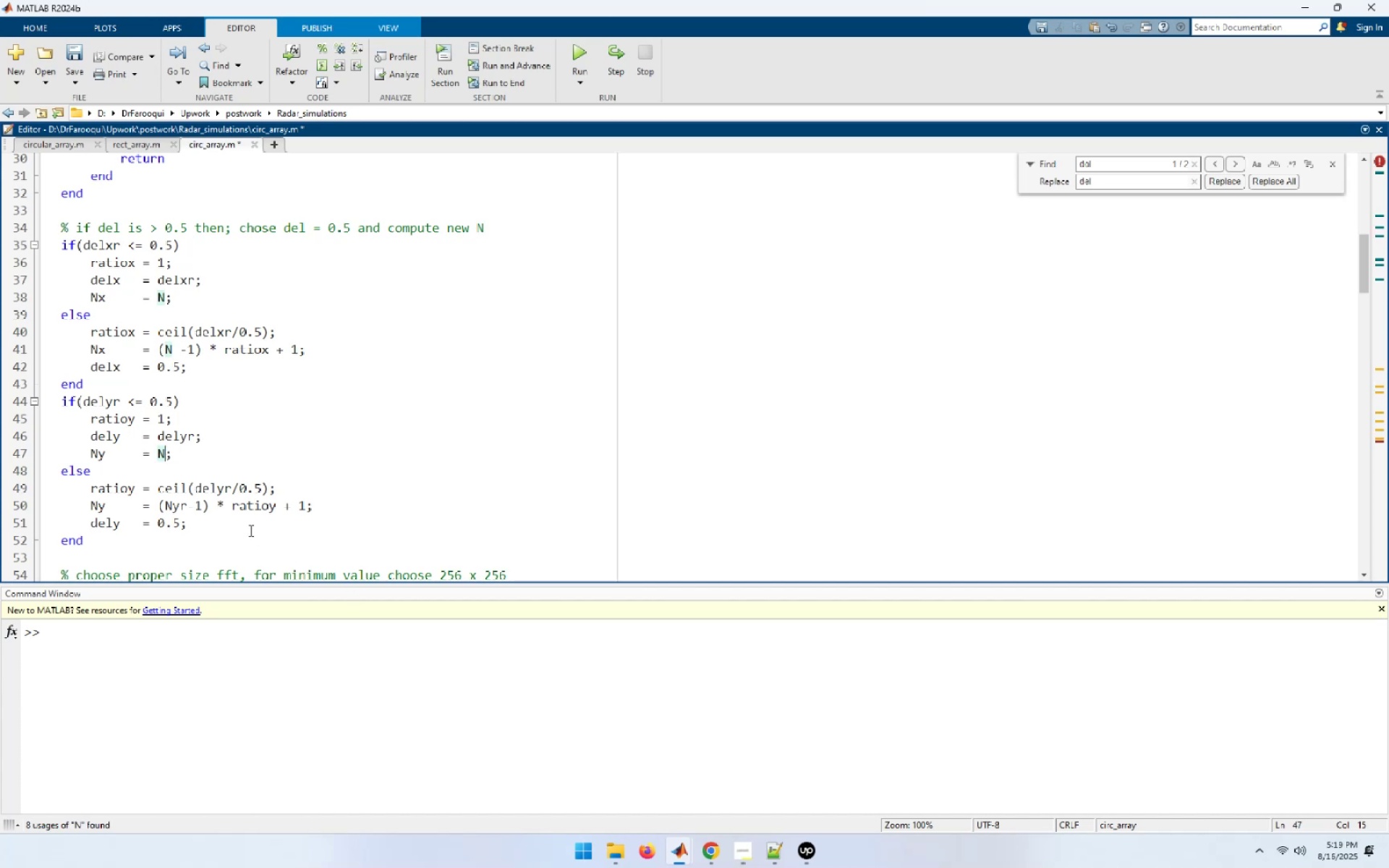 
left_click_drag(start_coordinate=[185, 503], to_coordinate=[176, 503])
 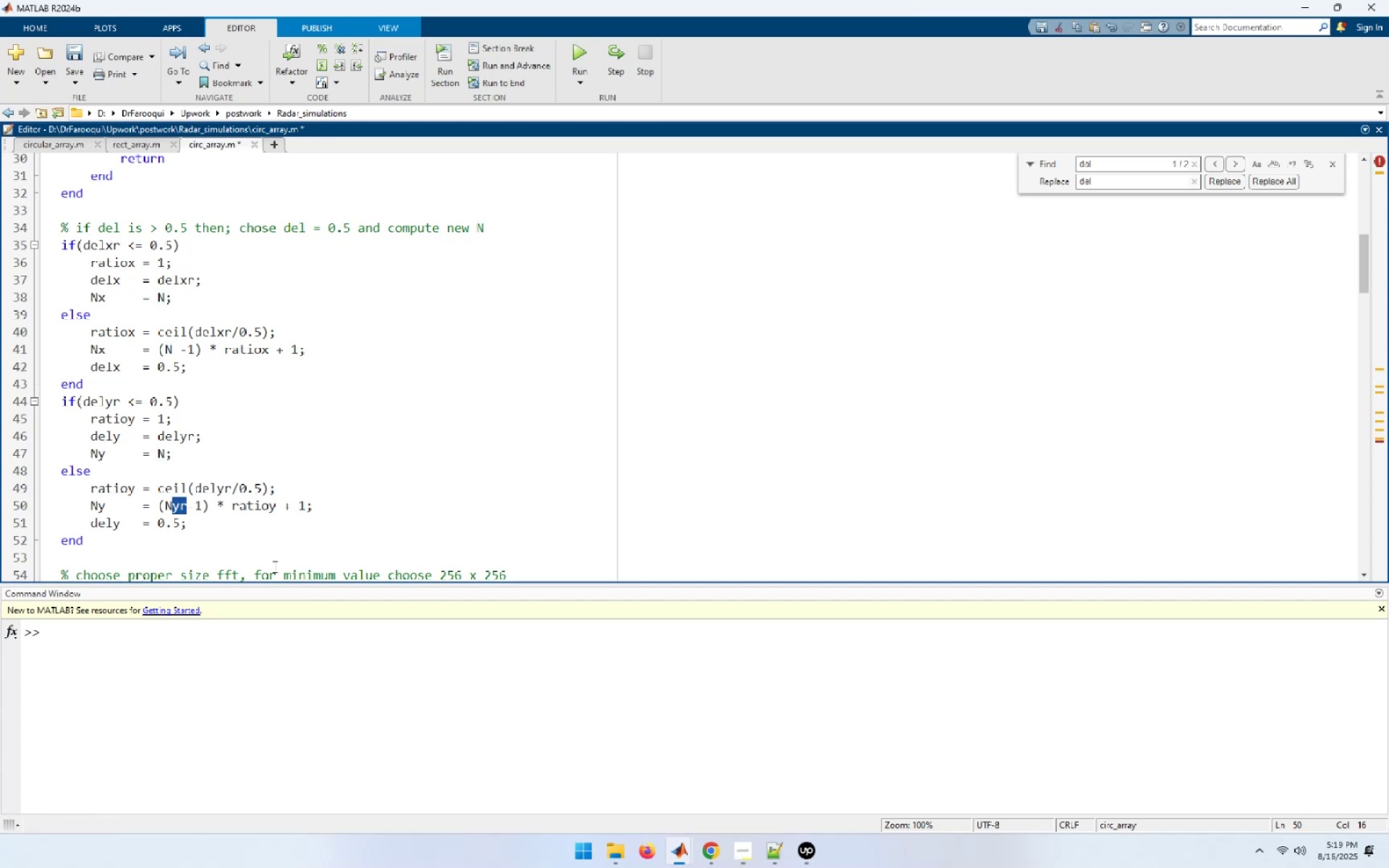 
key(Backspace)
 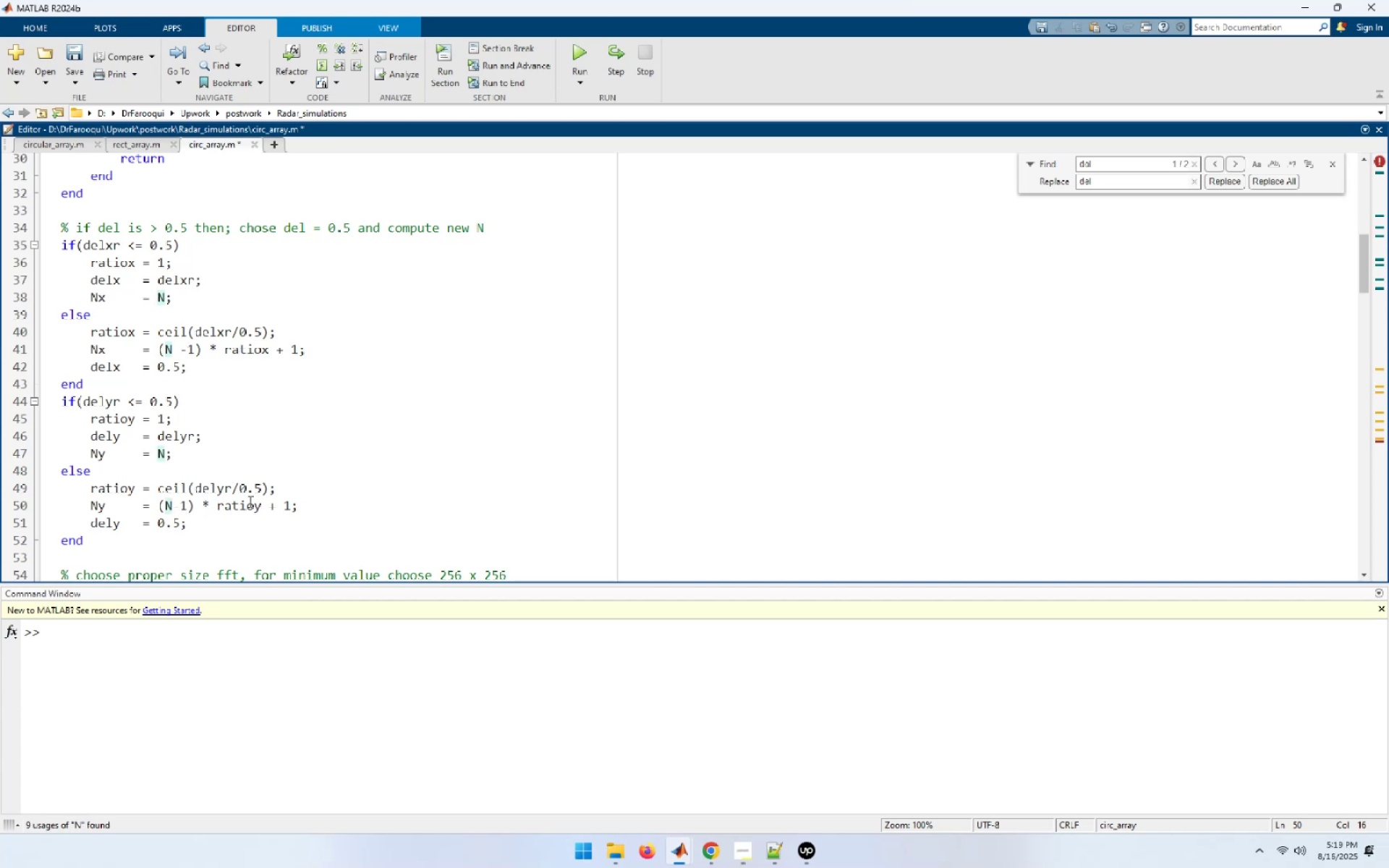 
scroll: coordinate [217, 399], scroll_direction: down, amount: 3.0
 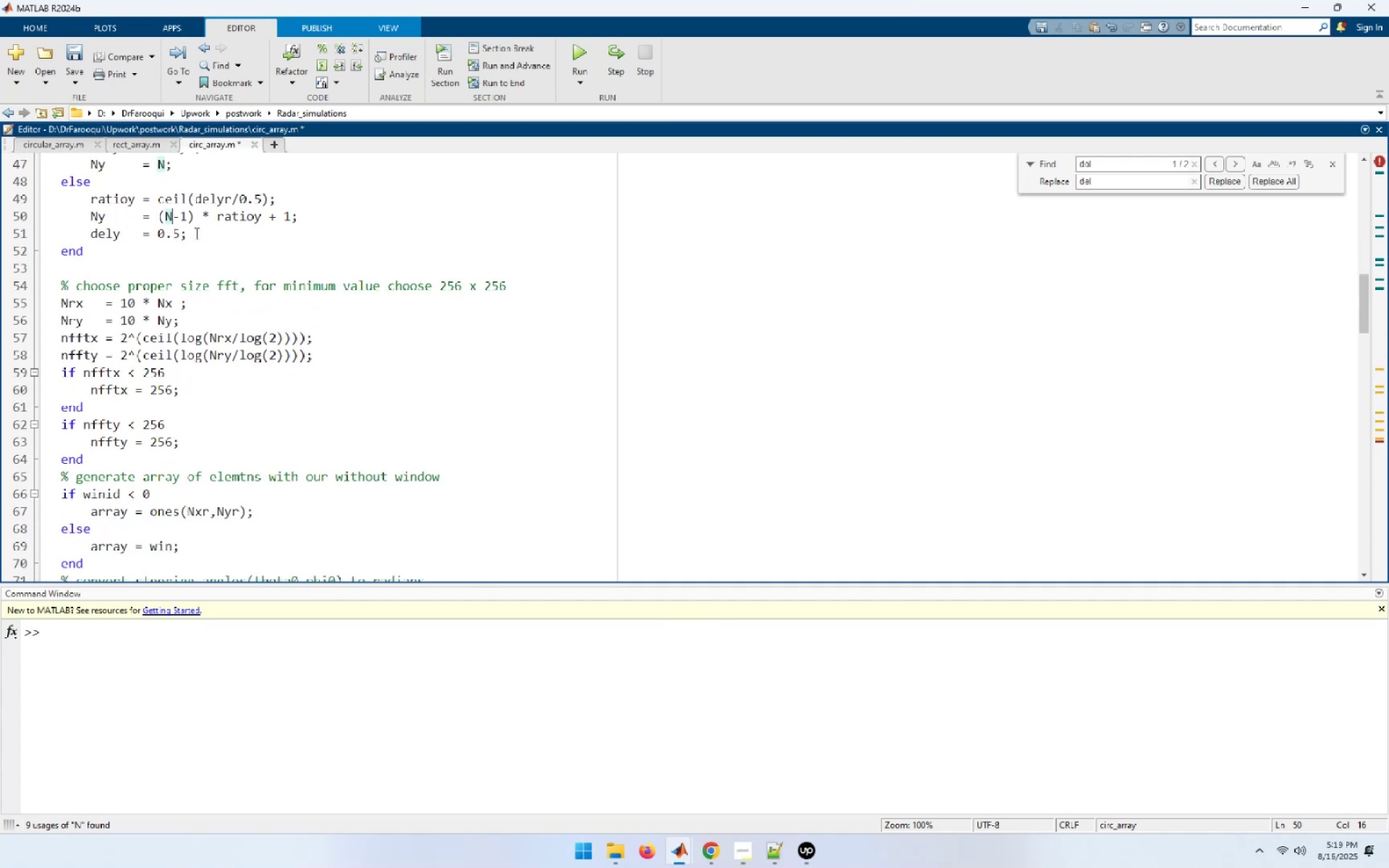 
wait(5.66)
 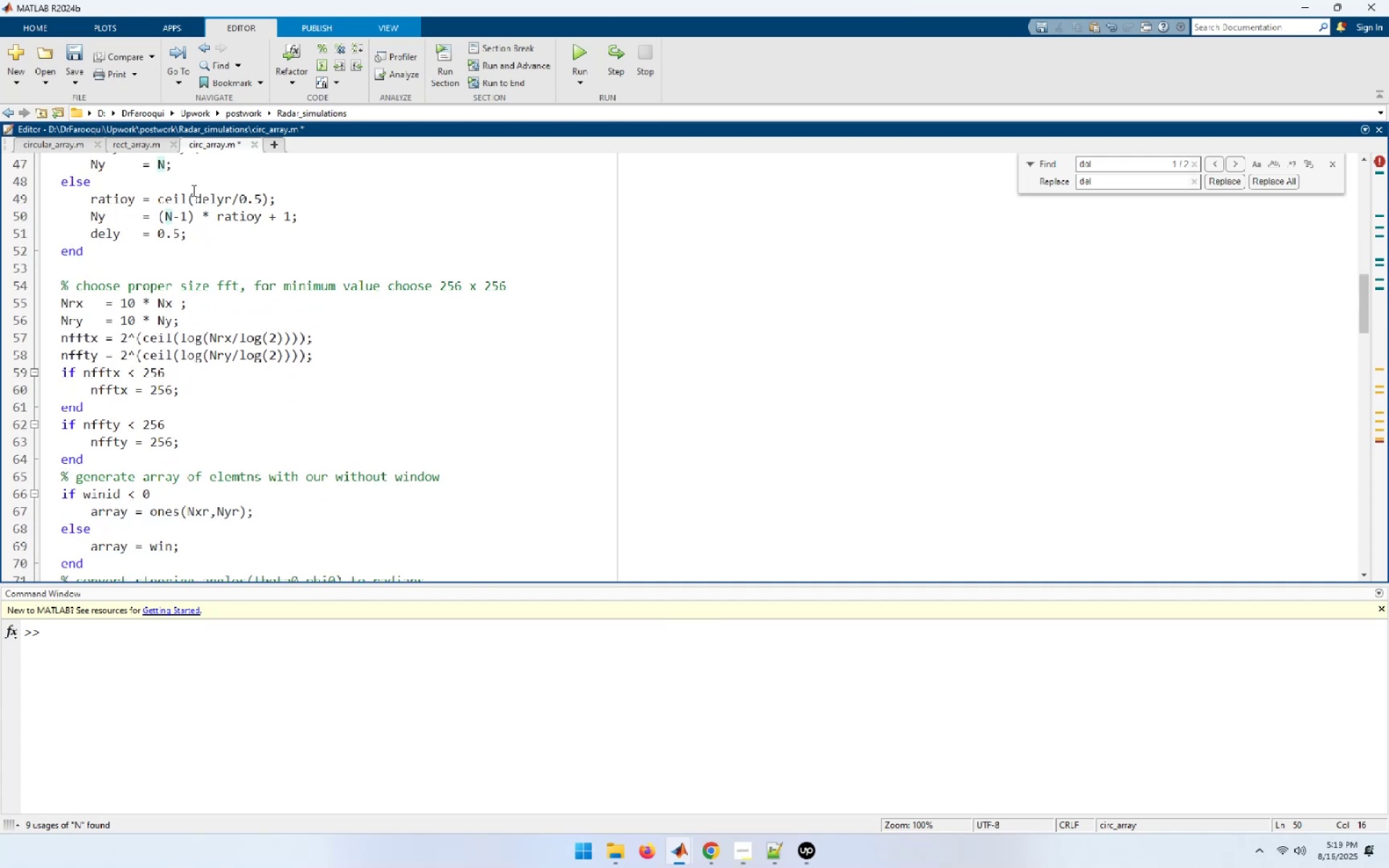 
scroll: coordinate [206, 269], scroll_direction: down, amount: 1.0
 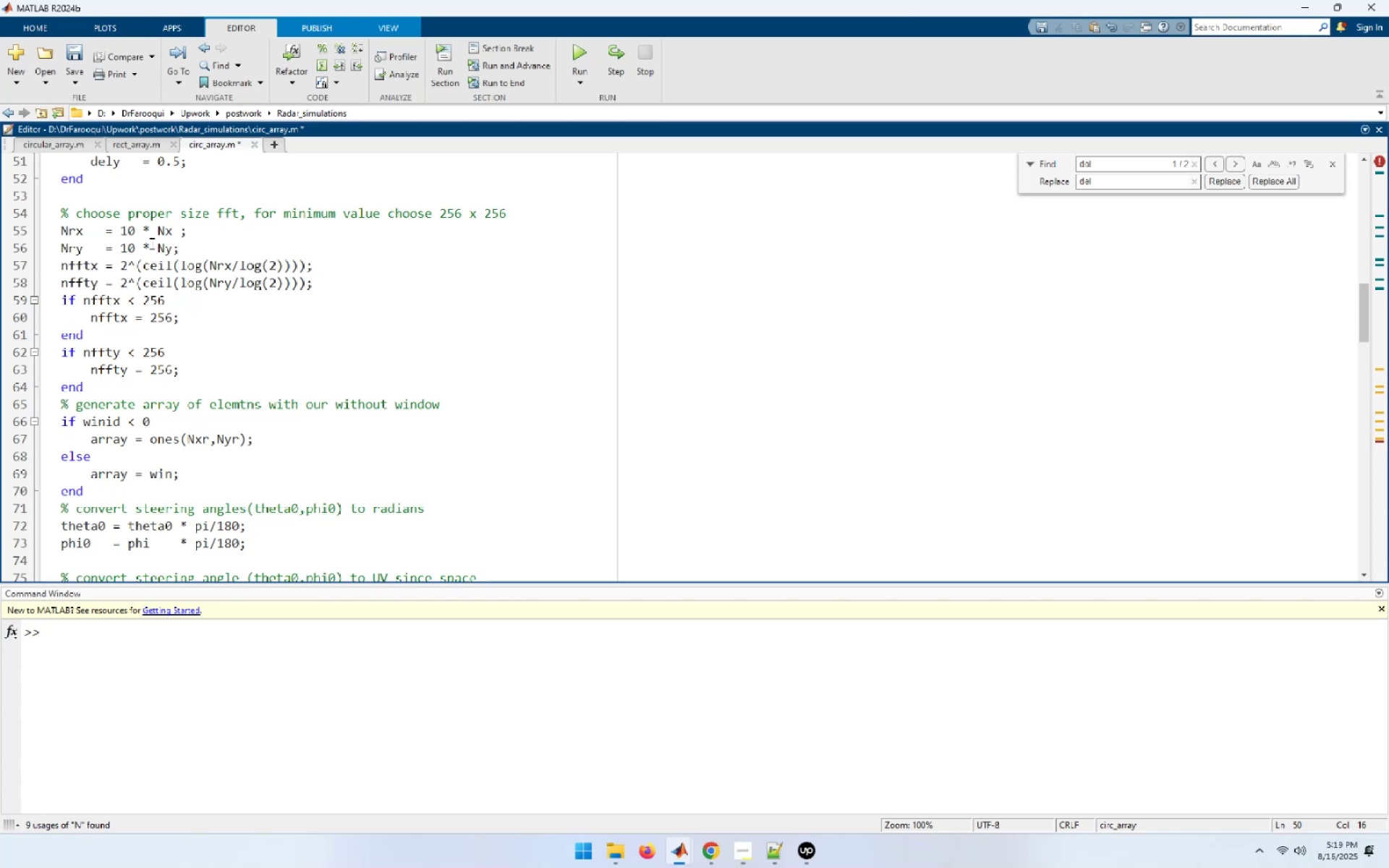 
wait(6.82)
 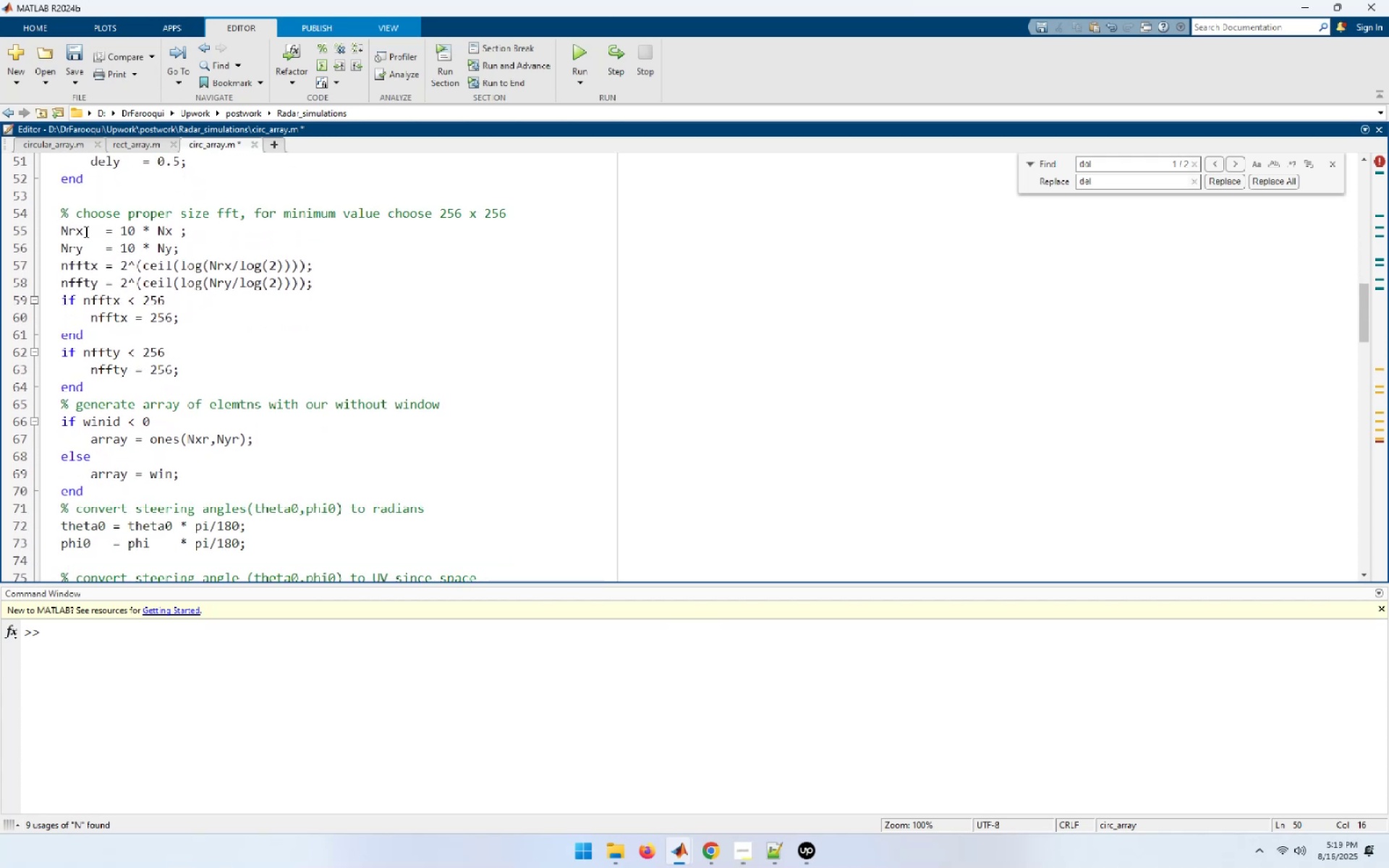 
scroll: coordinate [162, 278], scroll_direction: down, amount: 1.0
 